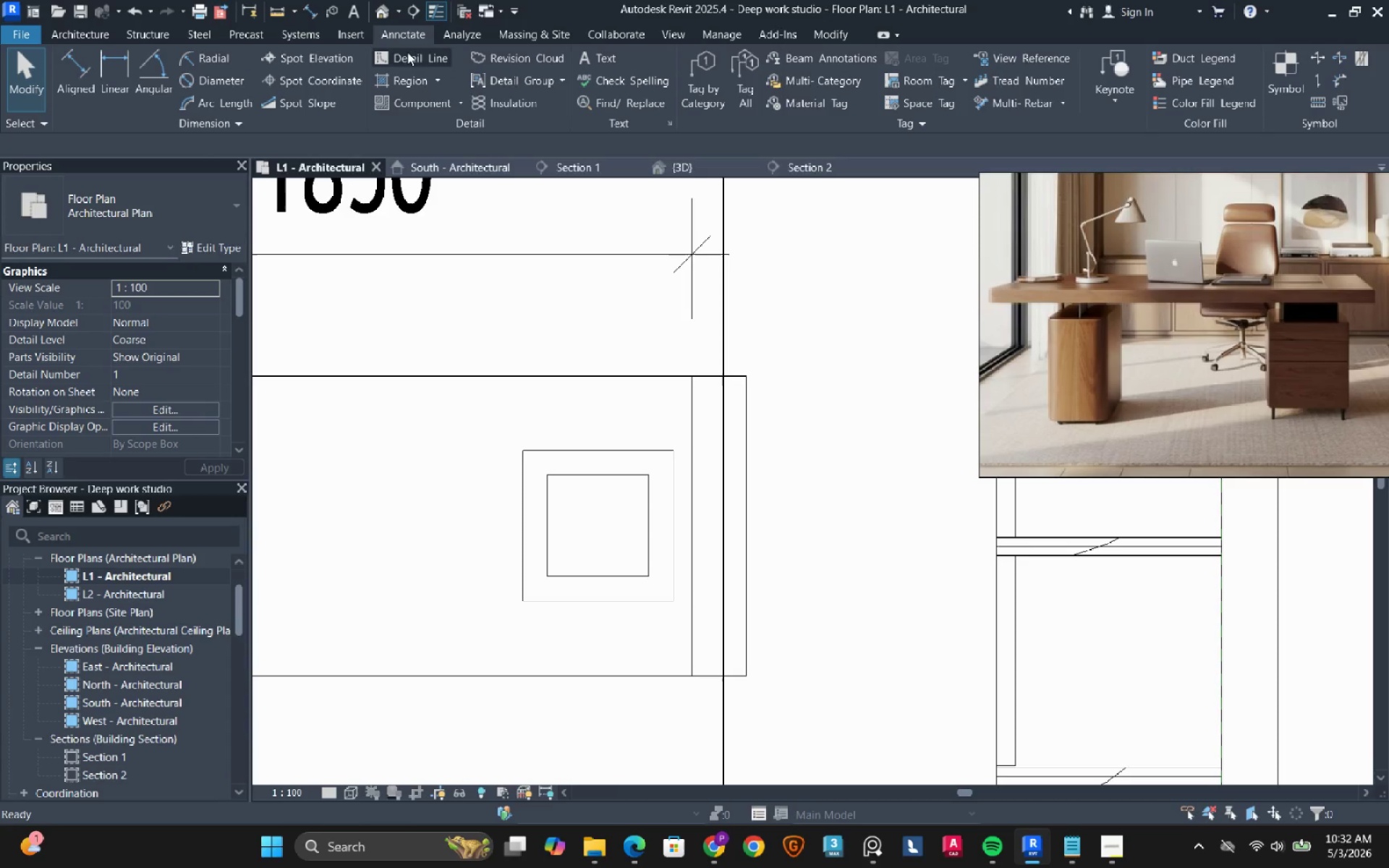 
left_click([407, 59])
 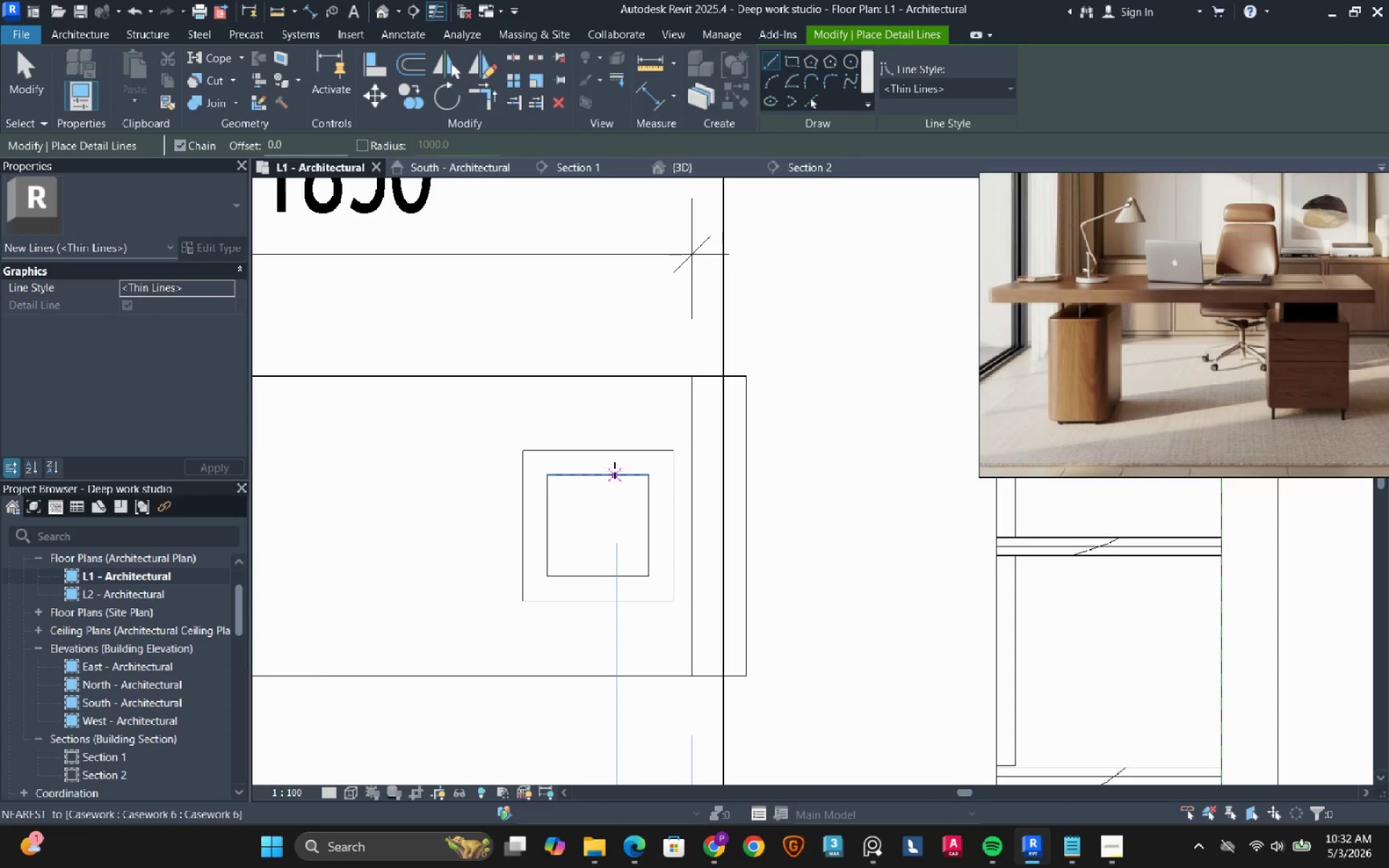 
scroll: coordinate [548, 588], scroll_direction: up, amount: 2.0
 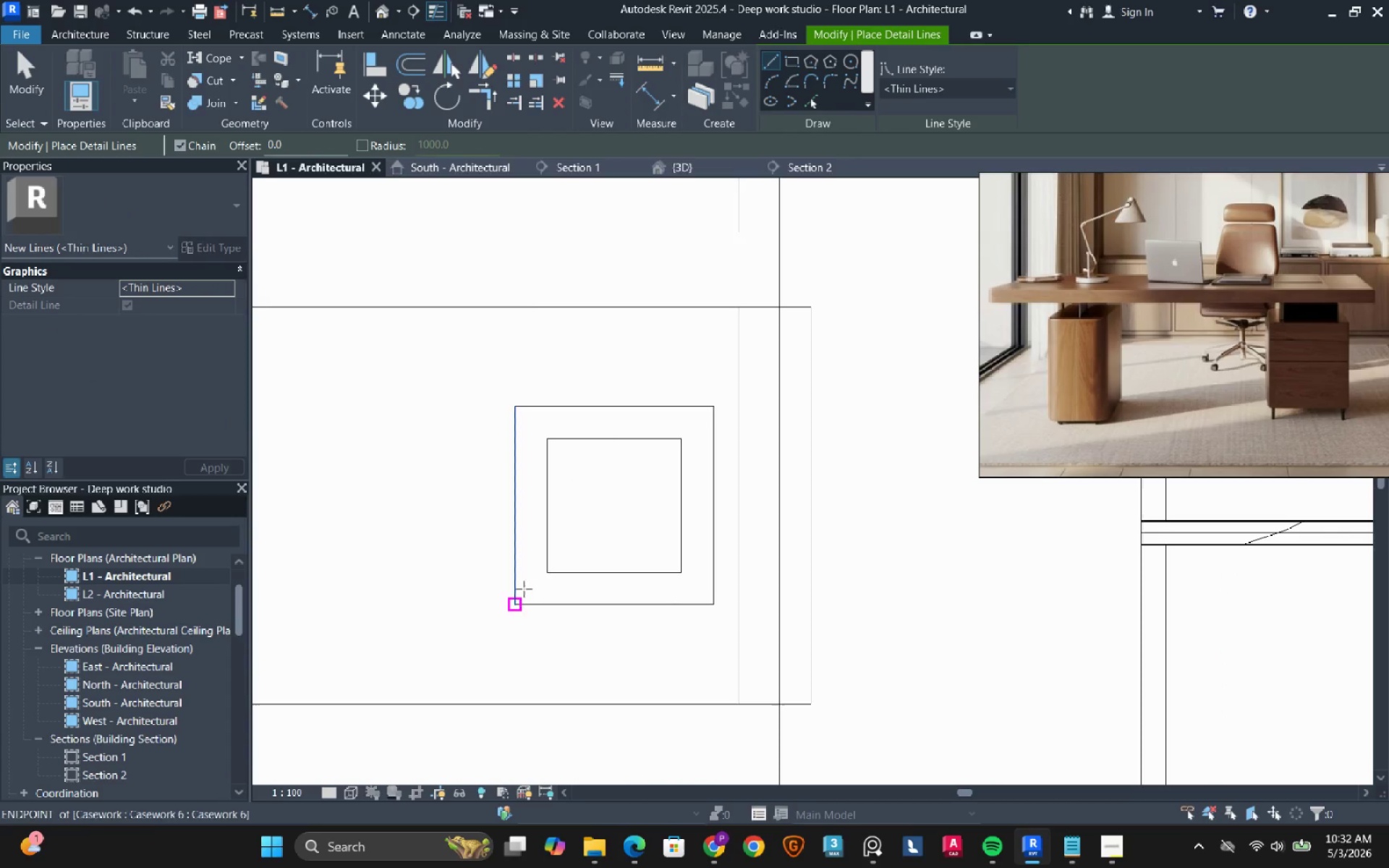 
double_click([519, 575])
 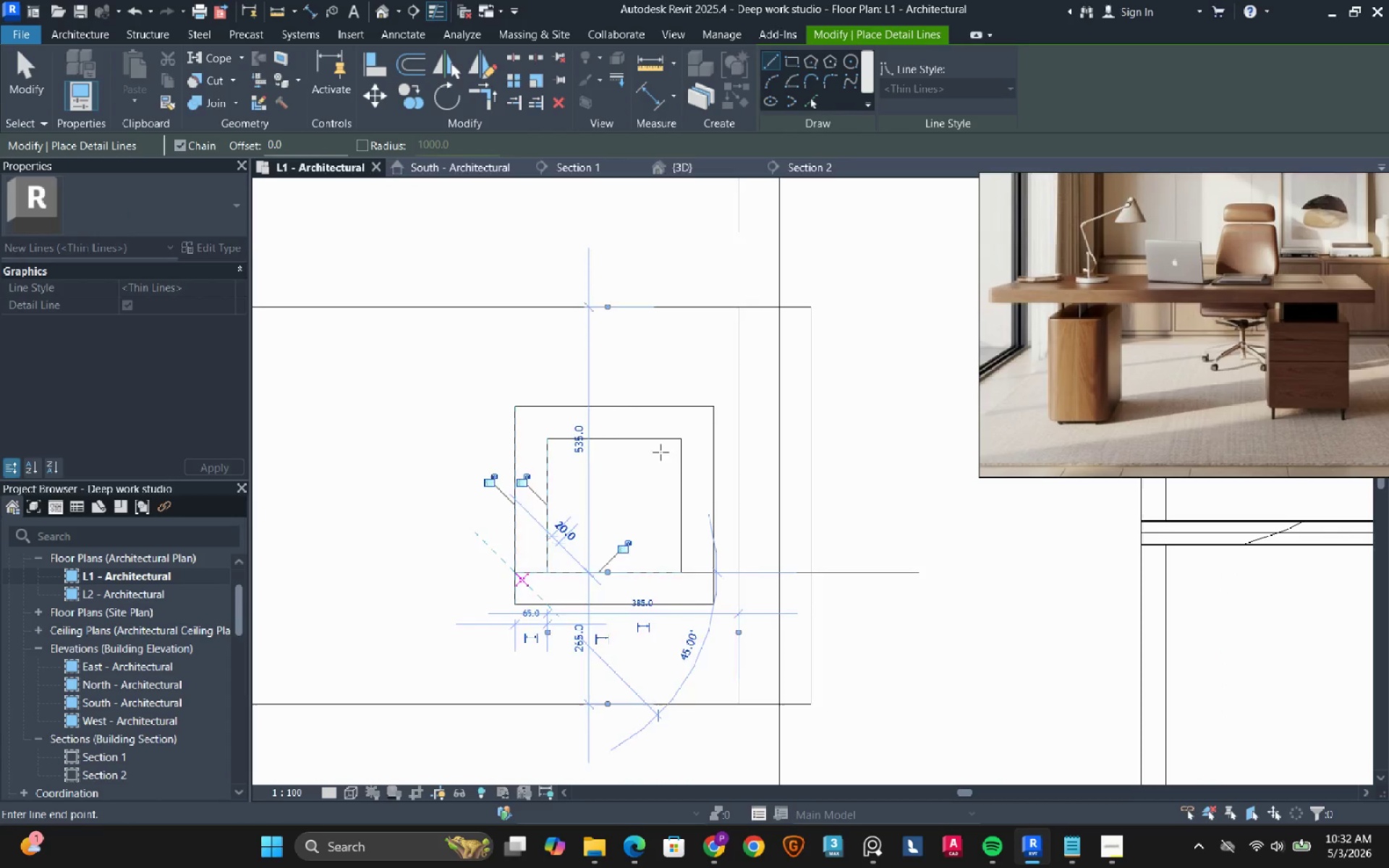 
right_click([660, 451])
 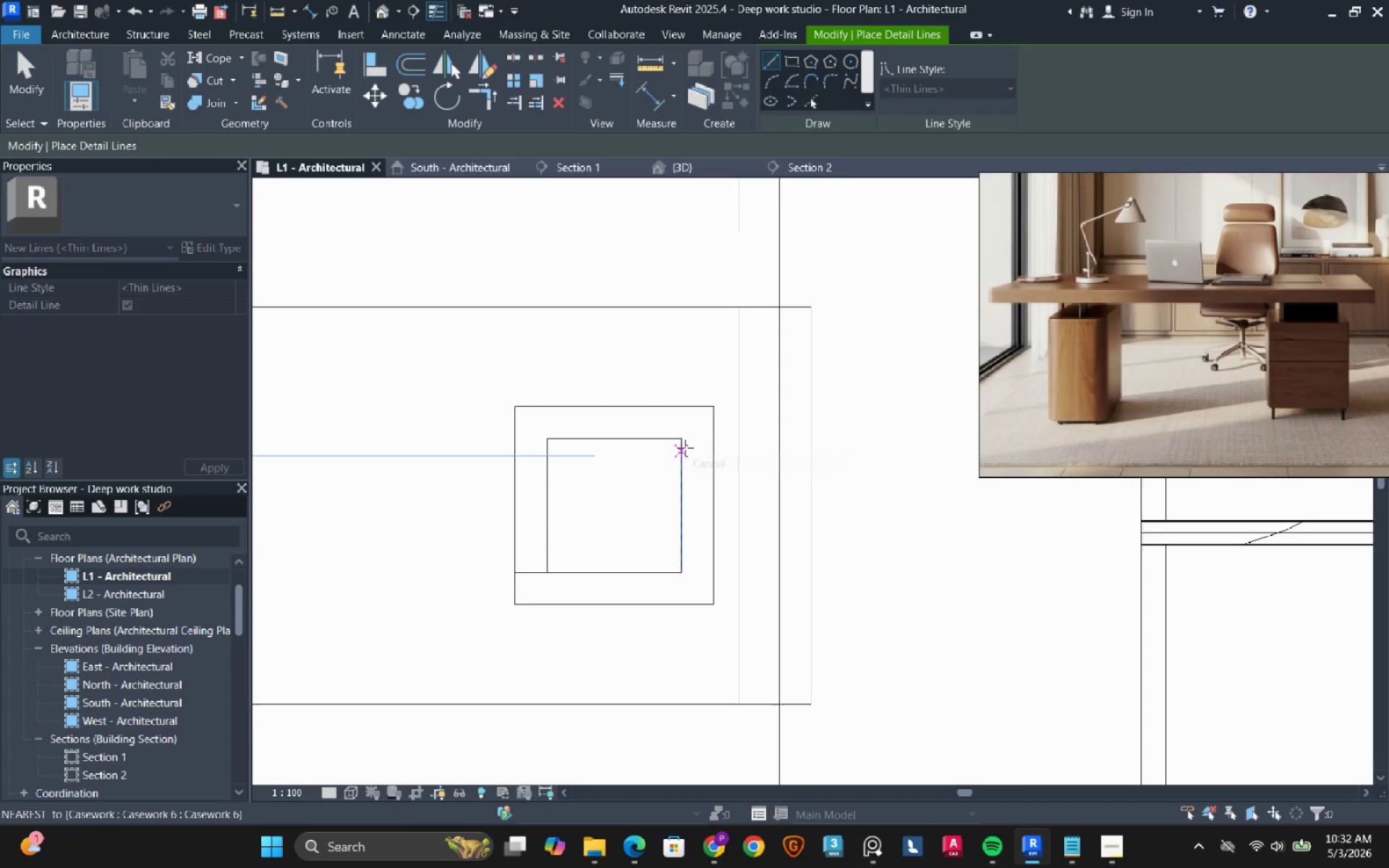 
left_click([680, 441])
 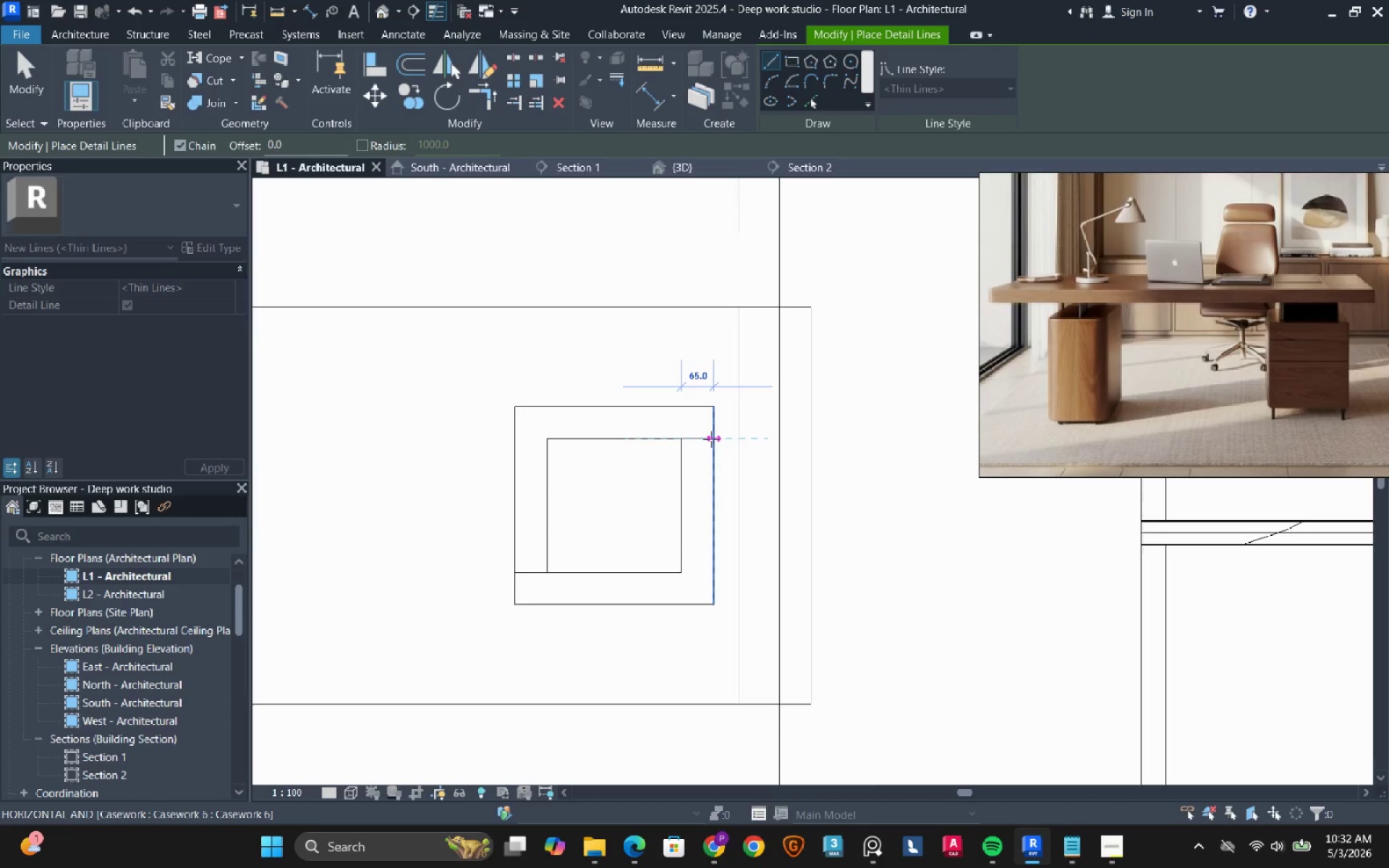 
right_click([711, 439])
 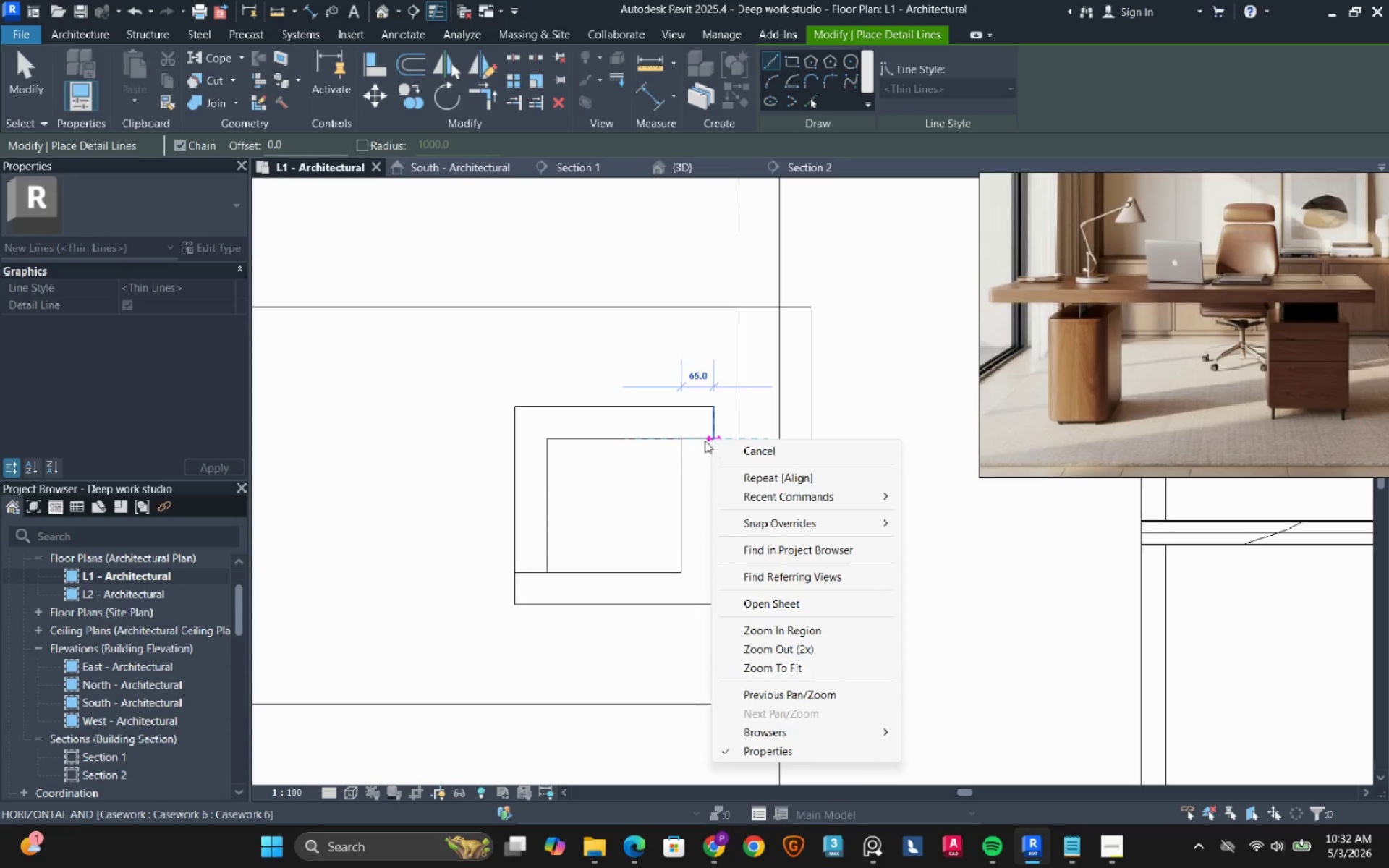 
left_click([692, 443])
 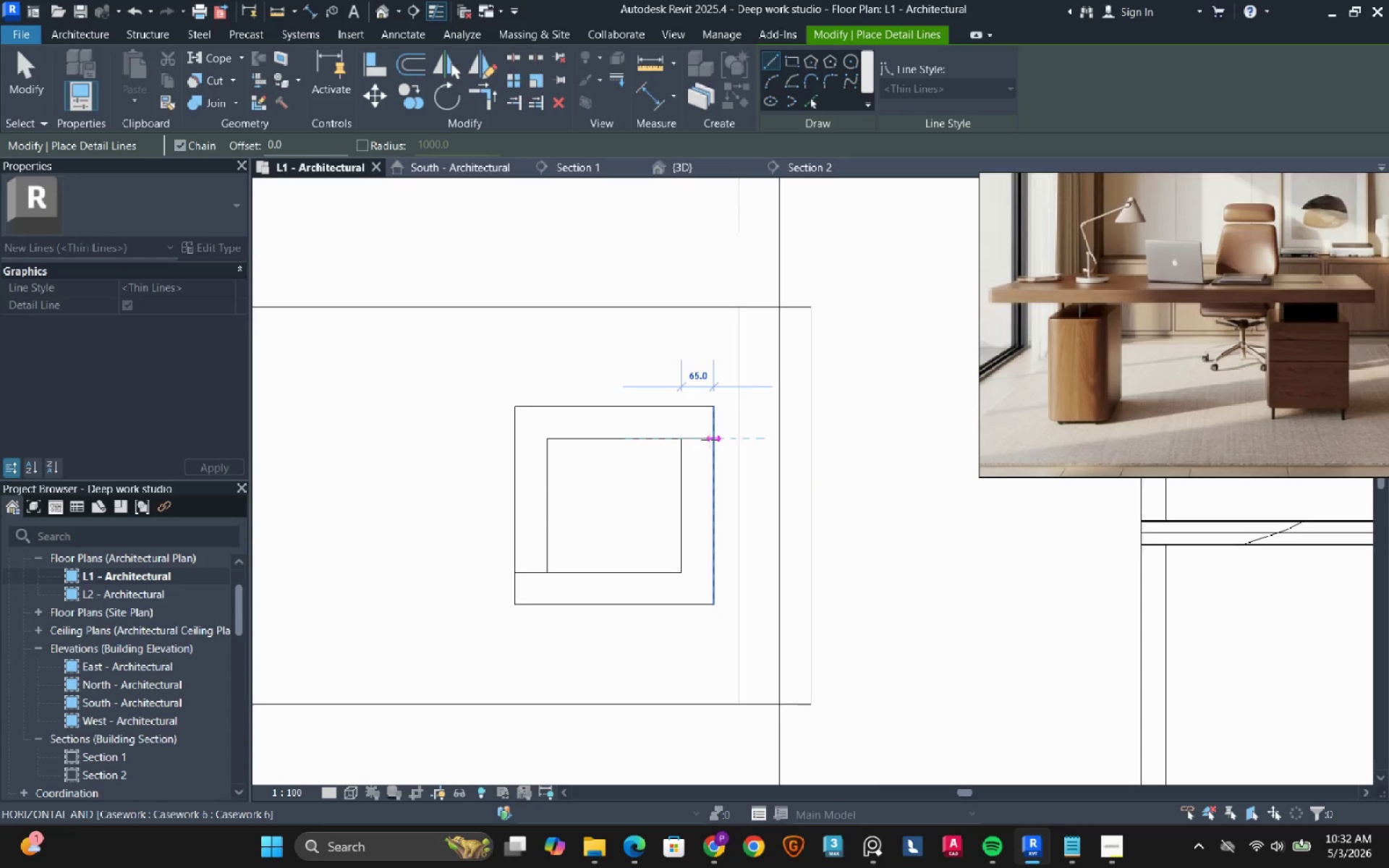 
left_click([710, 440])
 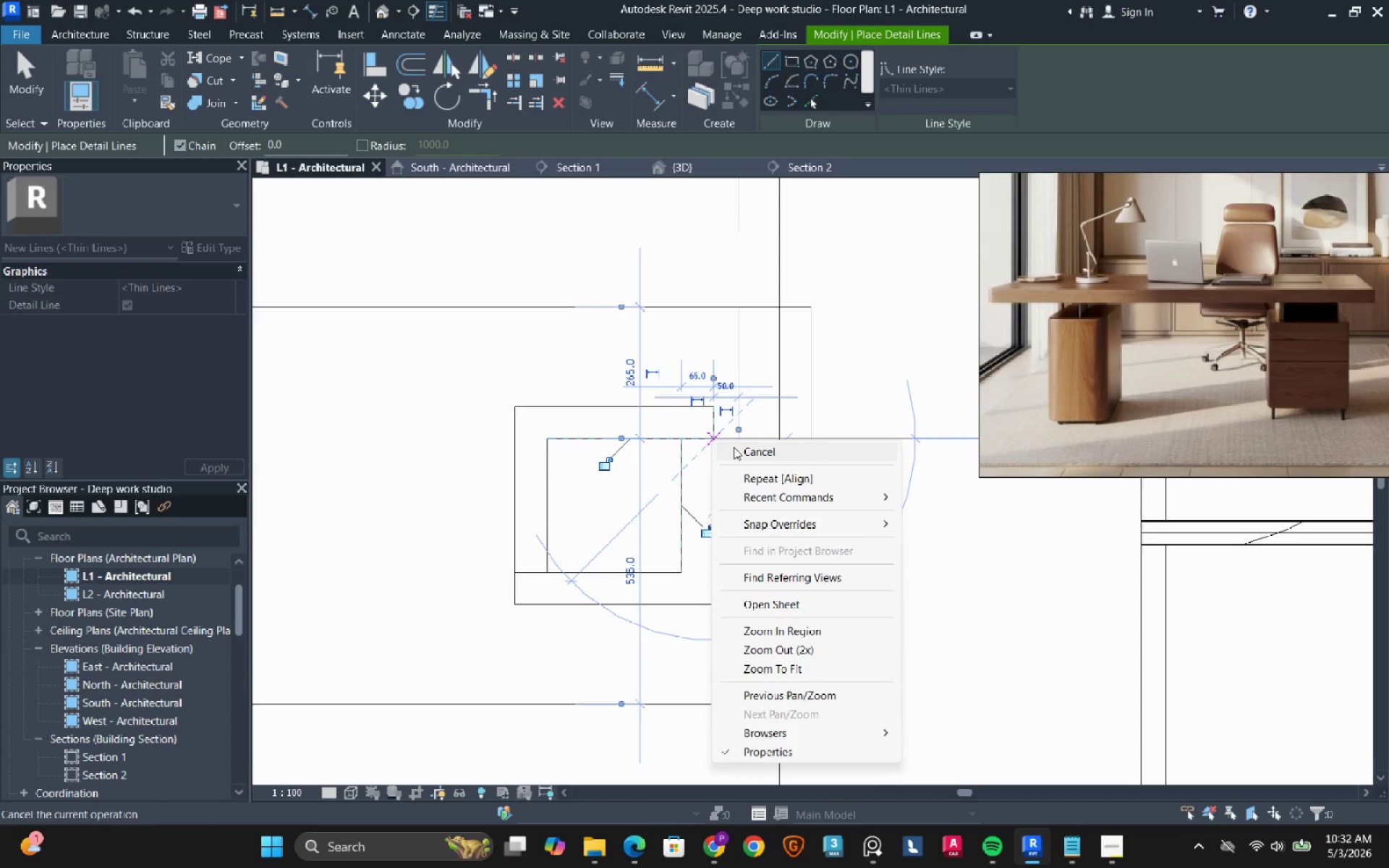 
left_click([734, 447])
 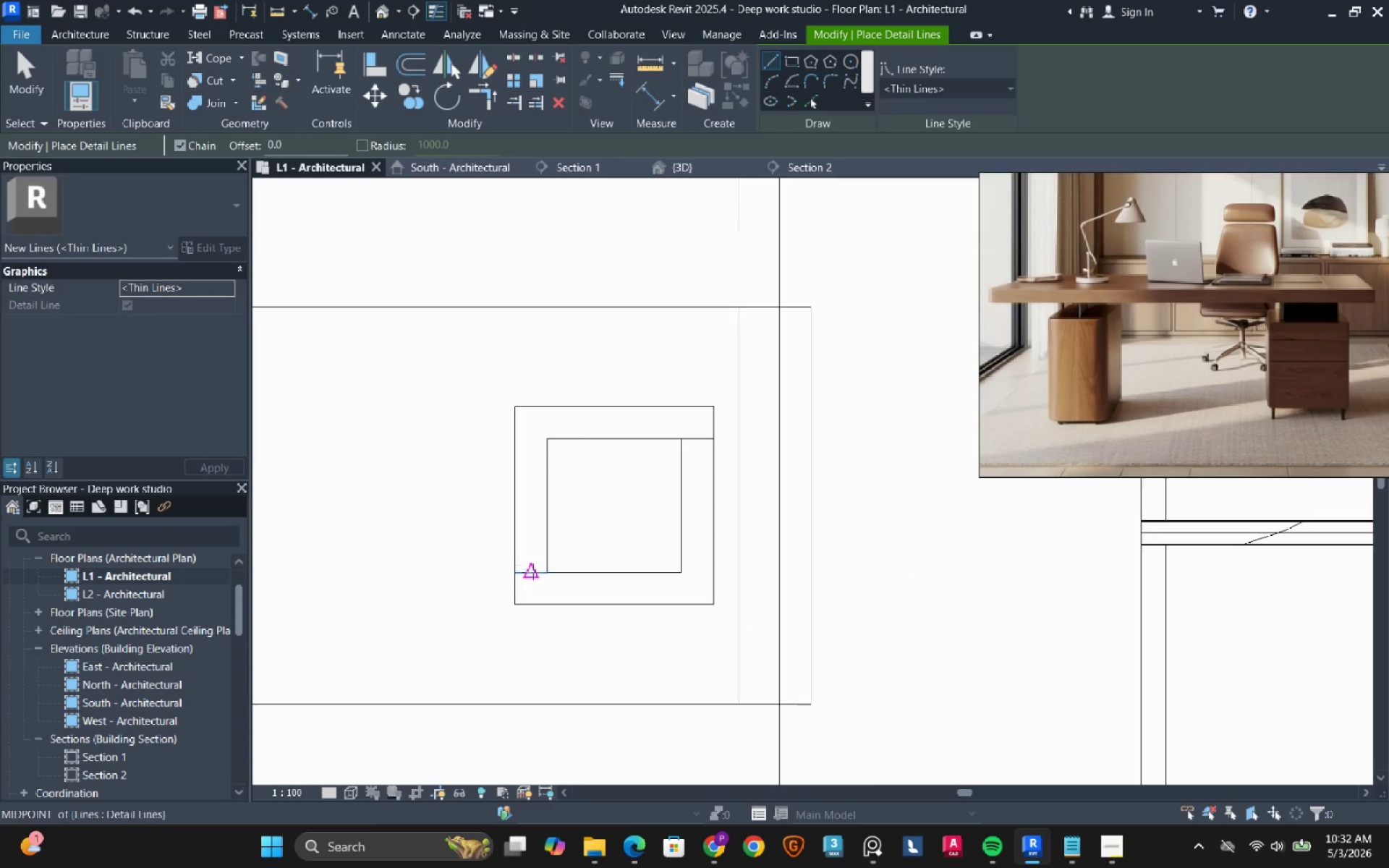 
left_click_drag(start_coordinate=[533, 571], to_coordinate=[533, 568])
 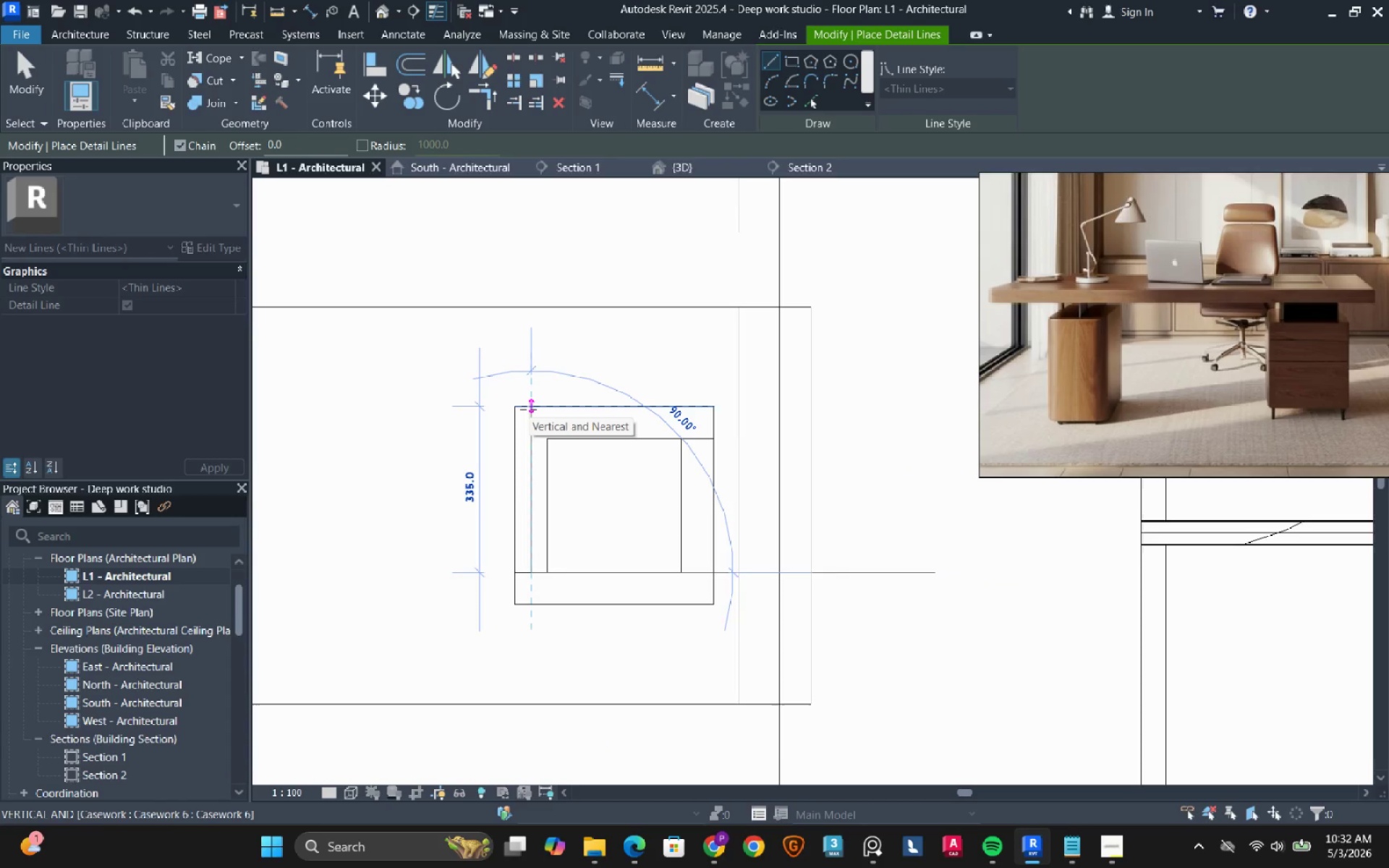 
right_click([526, 433])
 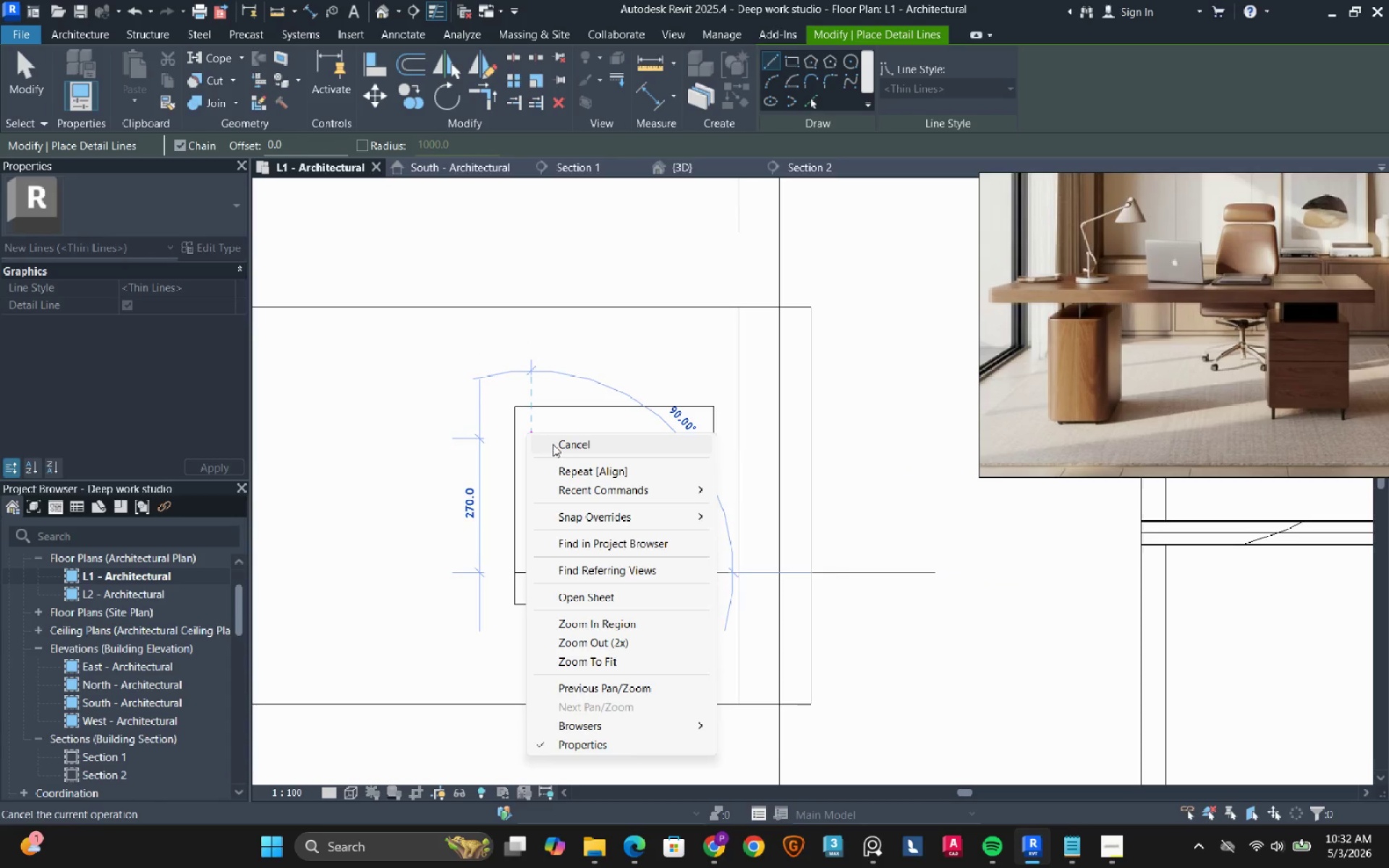 
left_click([553, 444])
 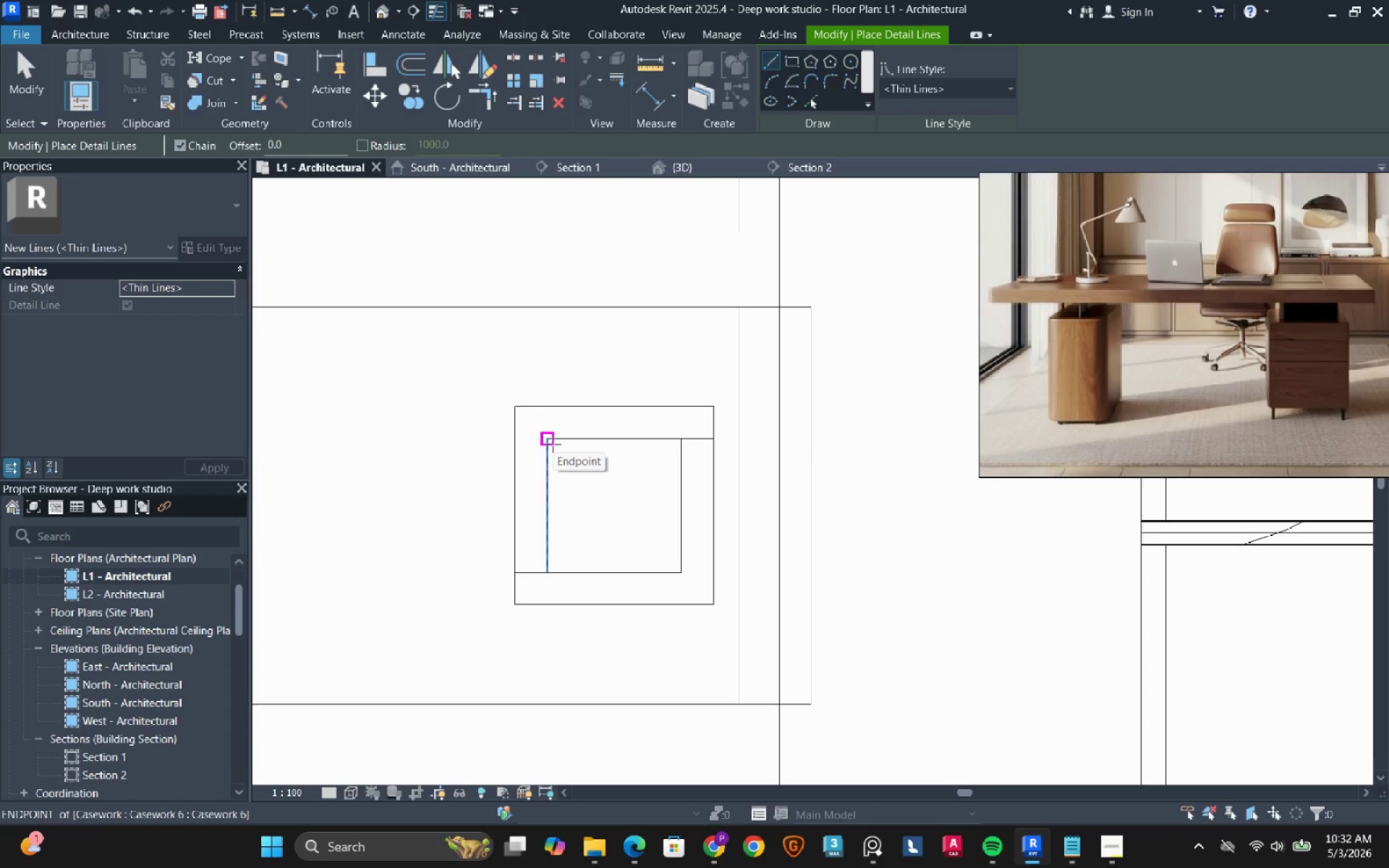 
wait(5.44)
 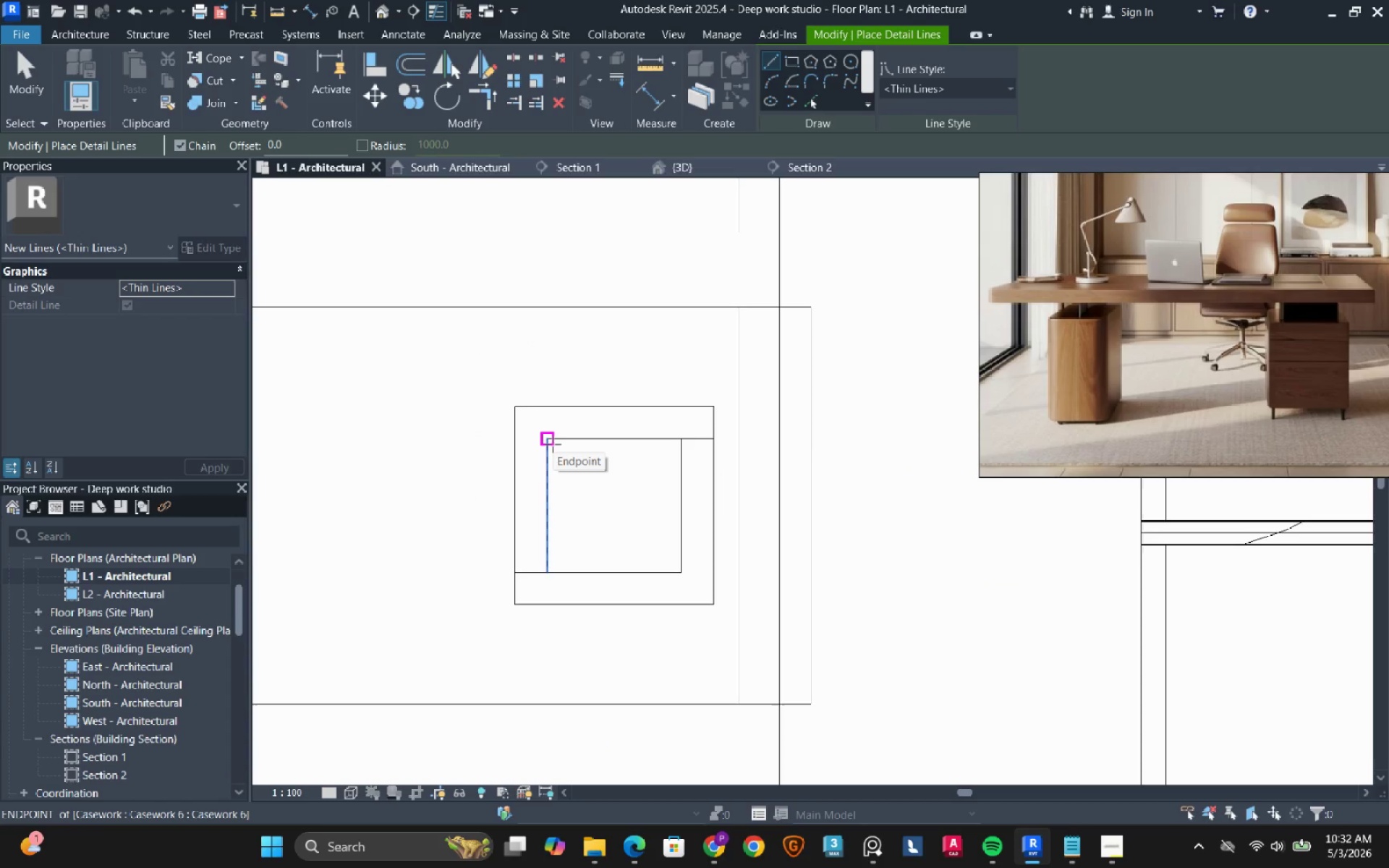 
scroll: coordinate [553, 444], scroll_direction: up, amount: 1.0
 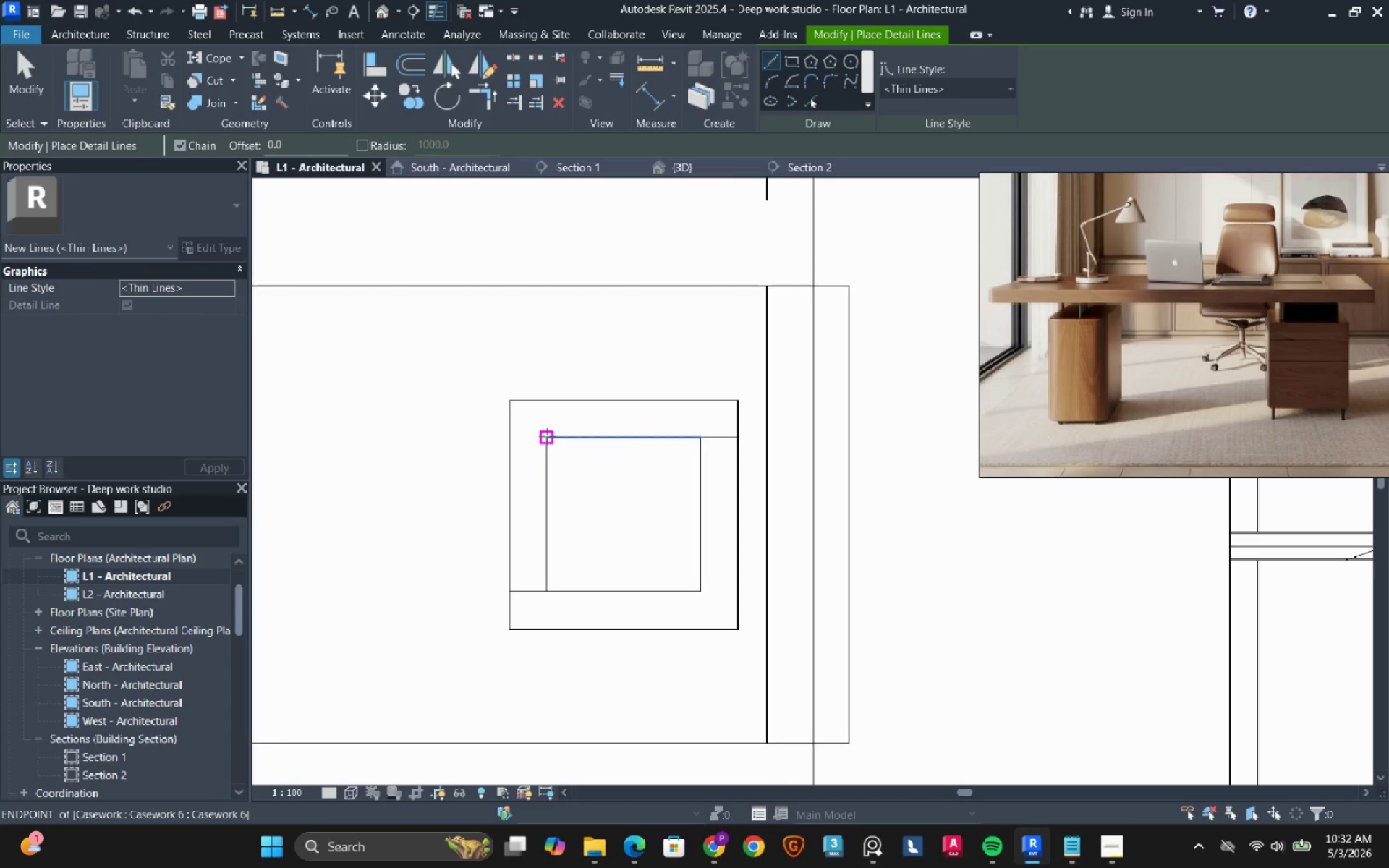 
left_click([547, 436])
 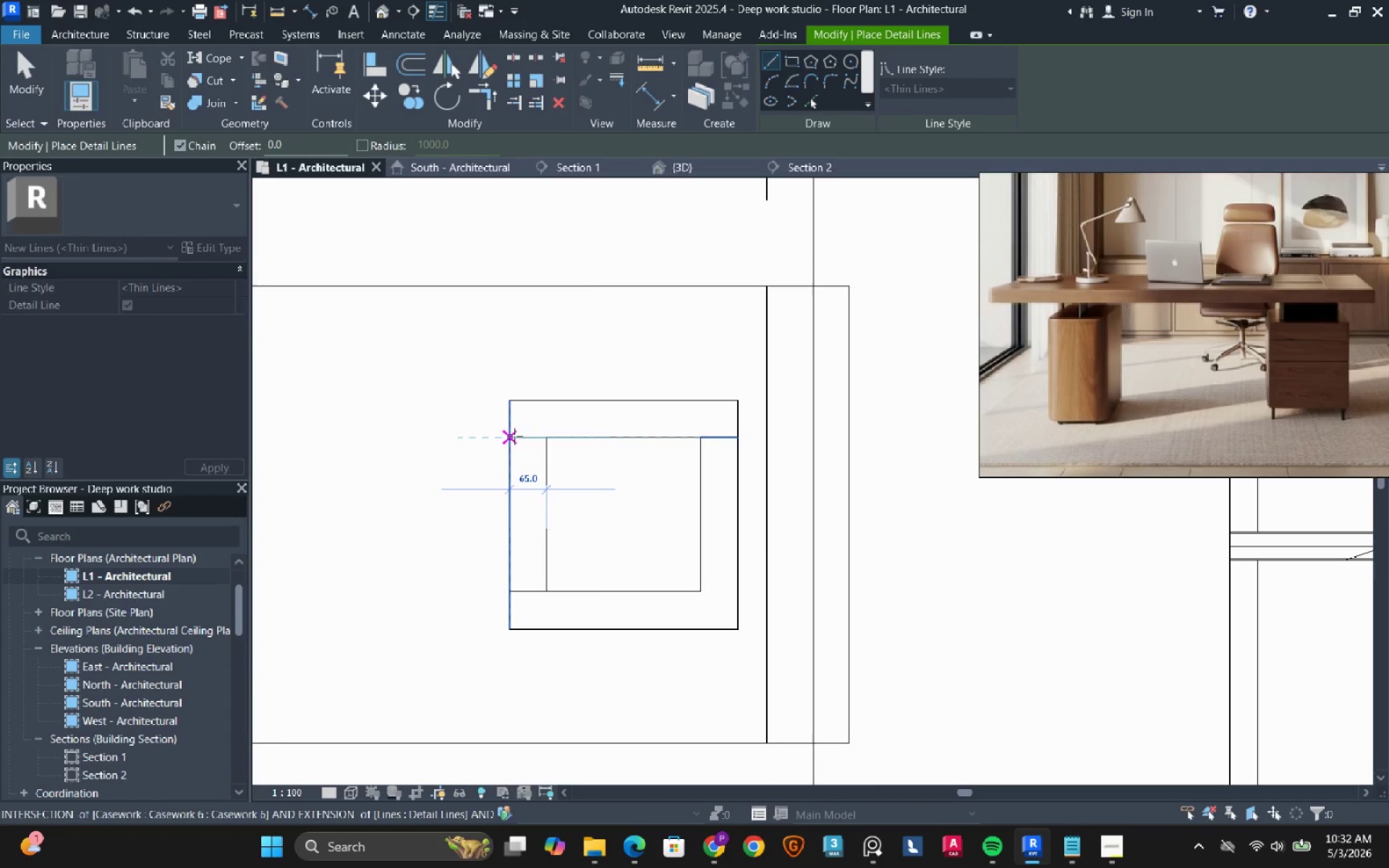 
left_click([514, 436])
 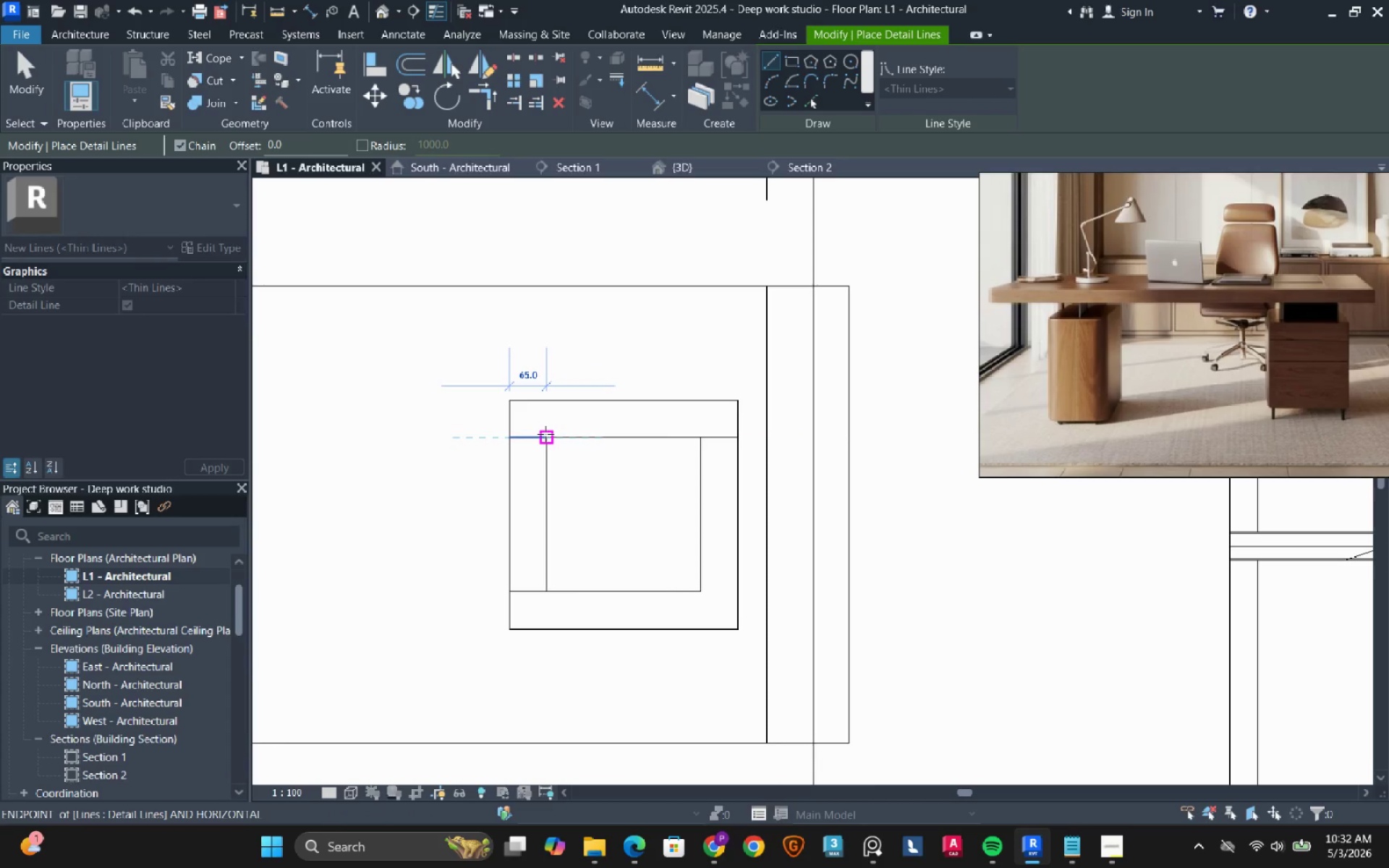 
right_click([546, 433])
 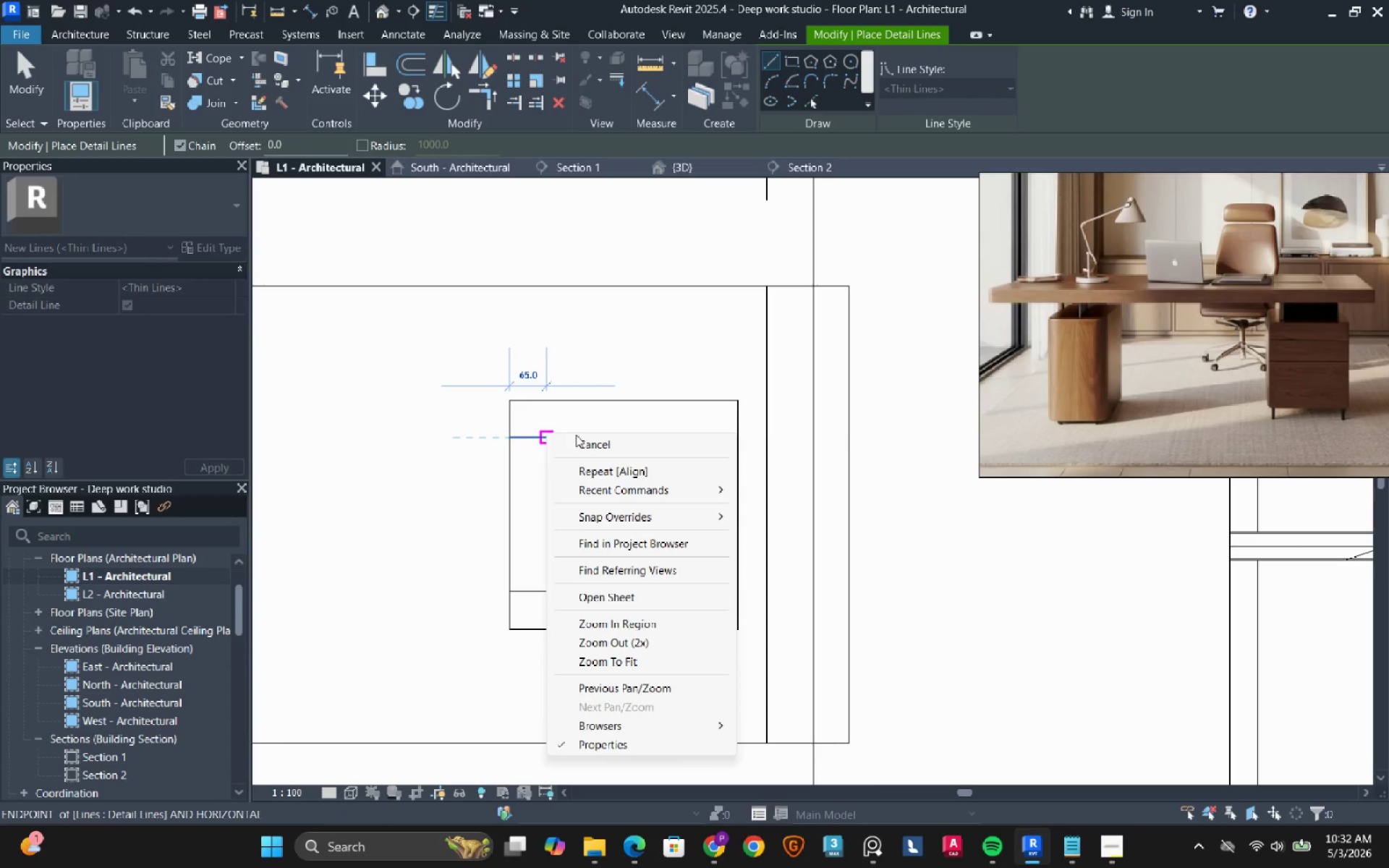 
left_click([576, 440])
 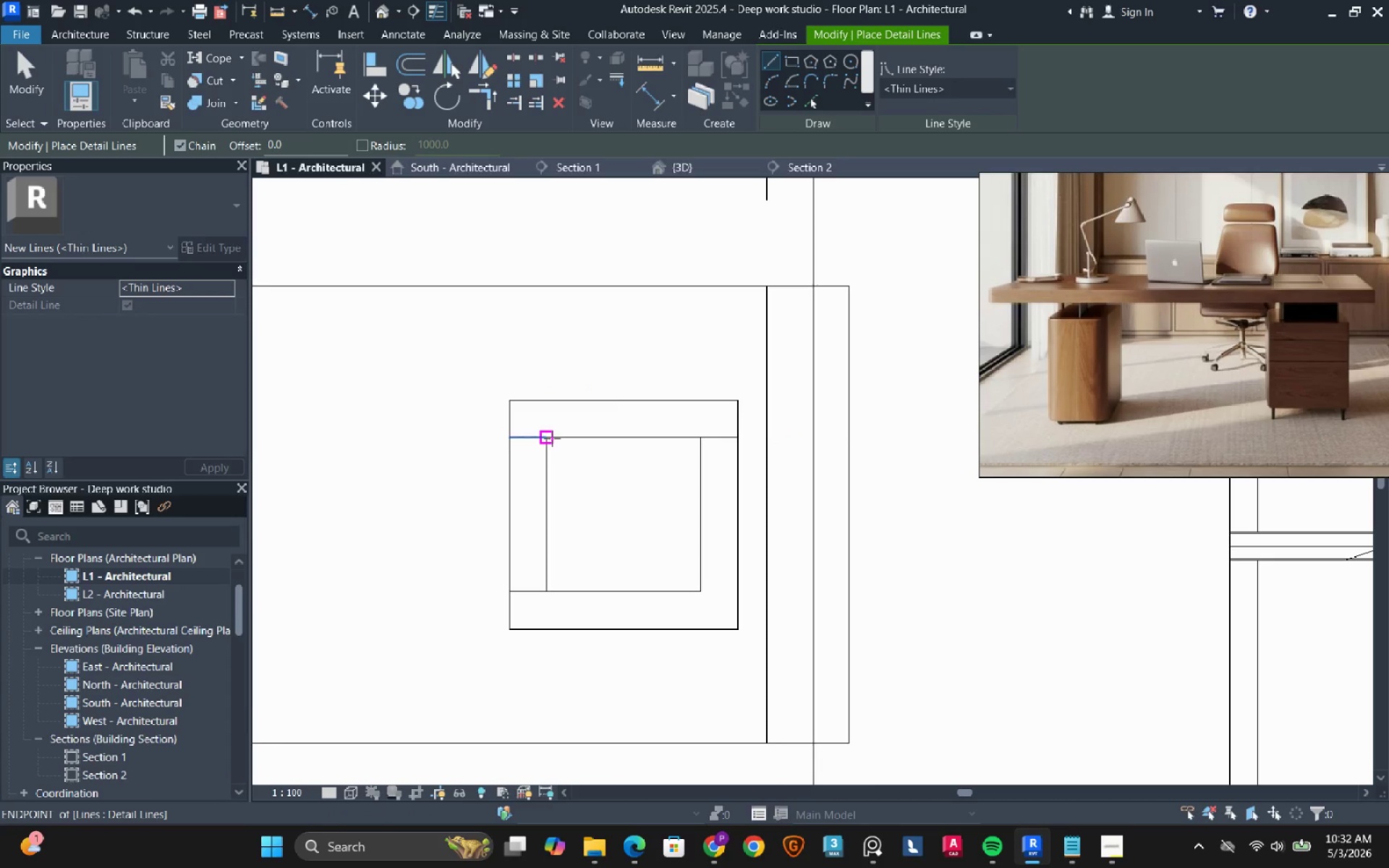 
left_click_drag(start_coordinate=[552, 438], to_coordinate=[551, 435])
 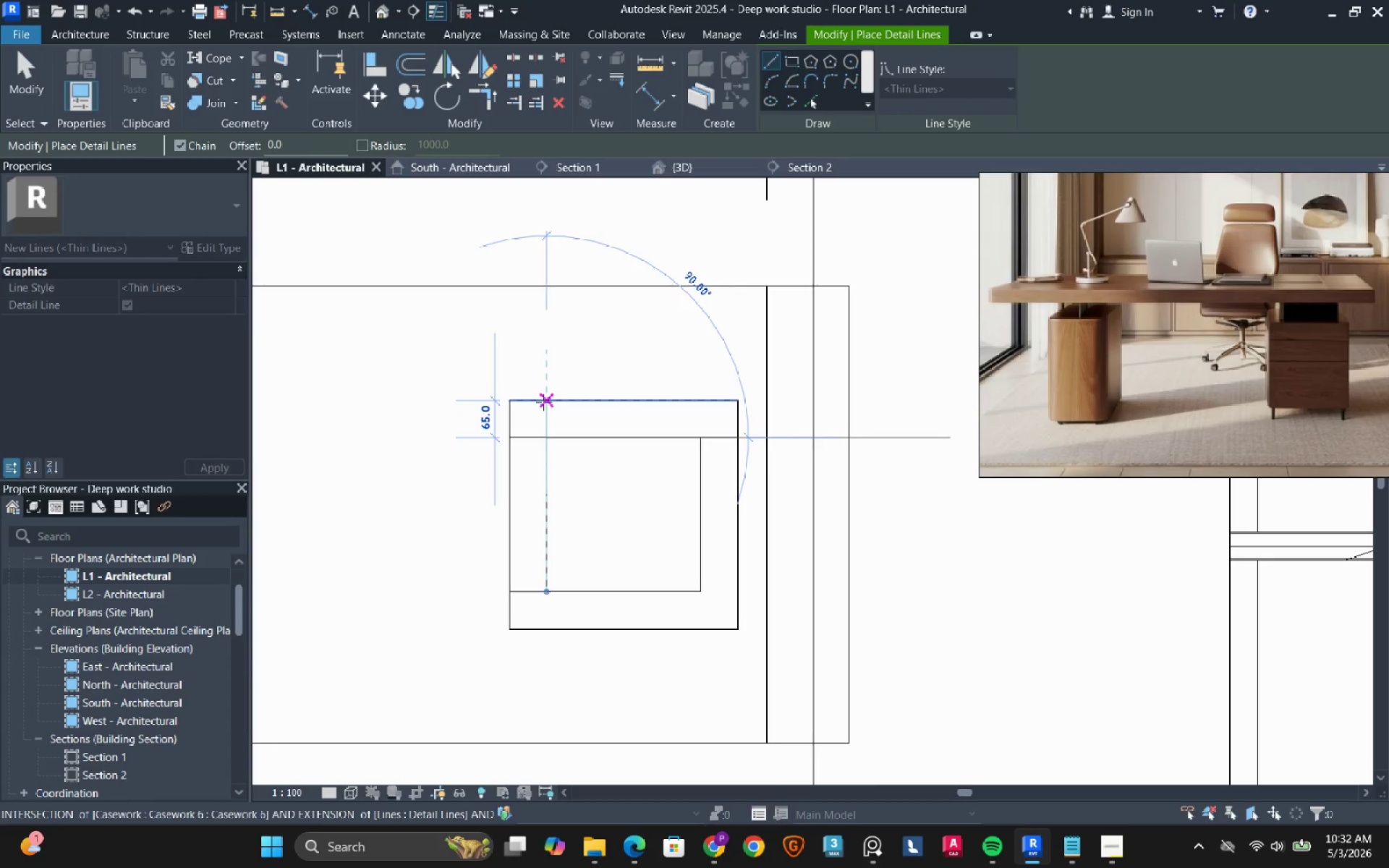 
left_click([543, 402])
 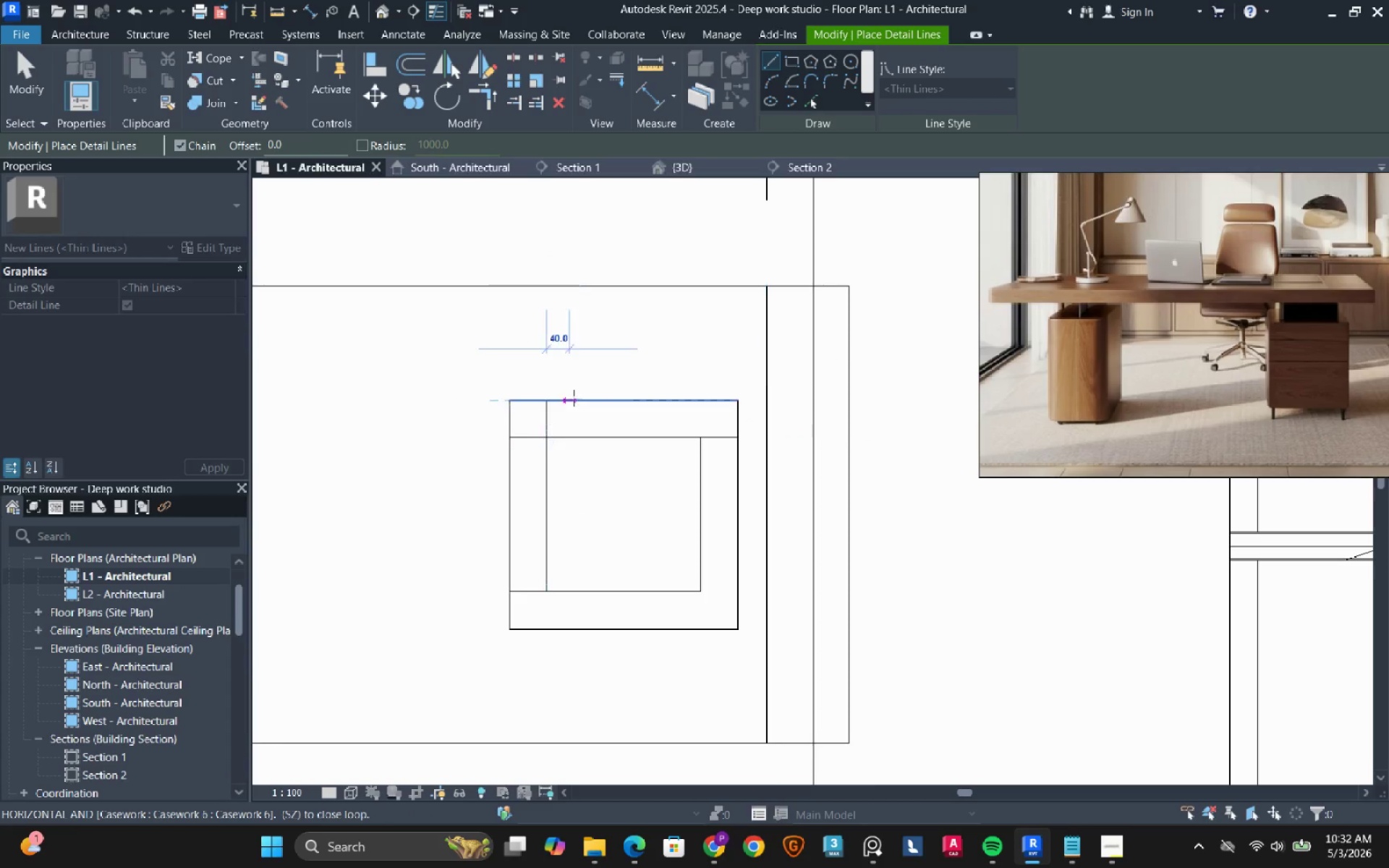 
right_click([582, 398])
 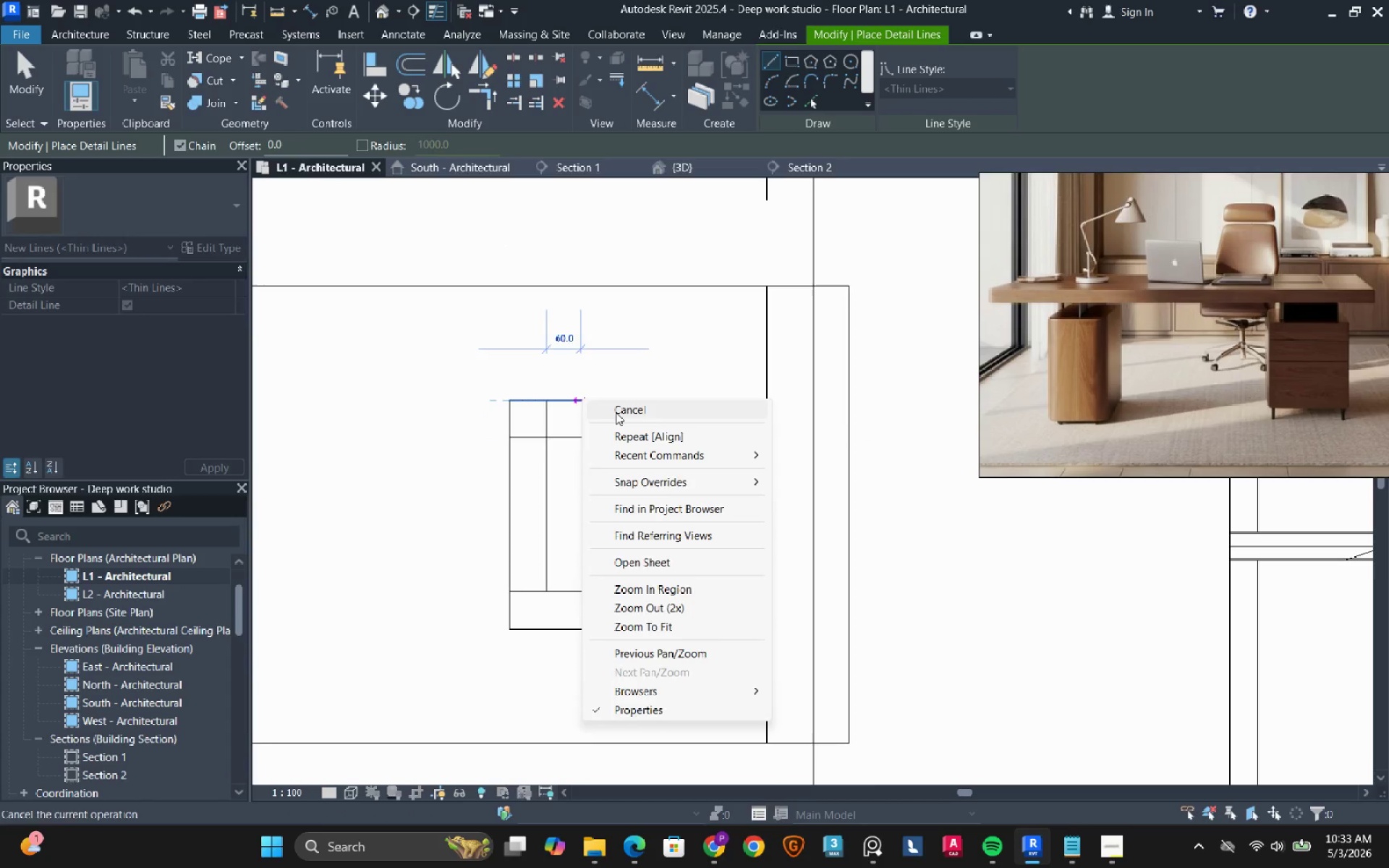 
left_click([616, 412])
 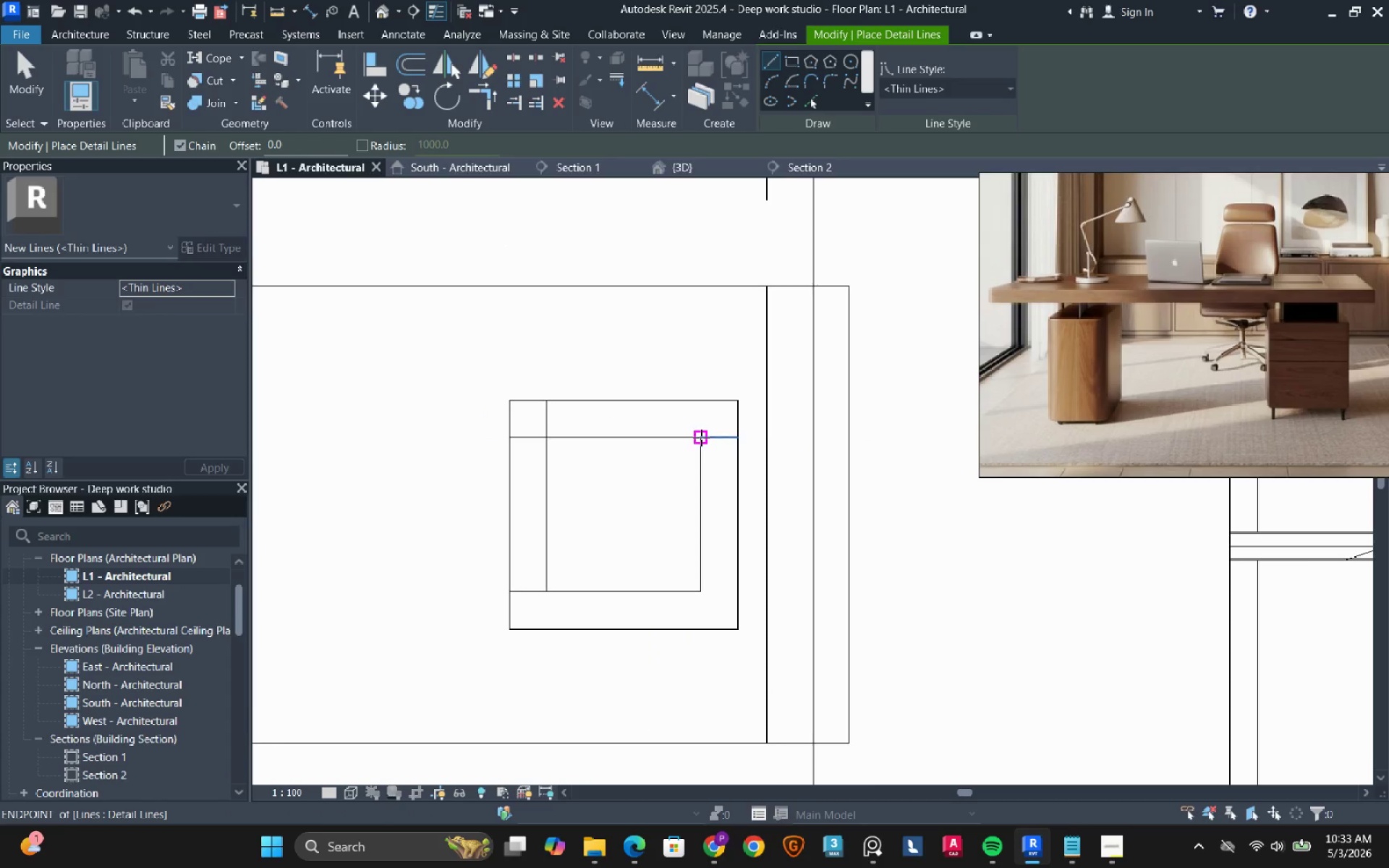 
left_click_drag(start_coordinate=[701, 438], to_coordinate=[701, 433])
 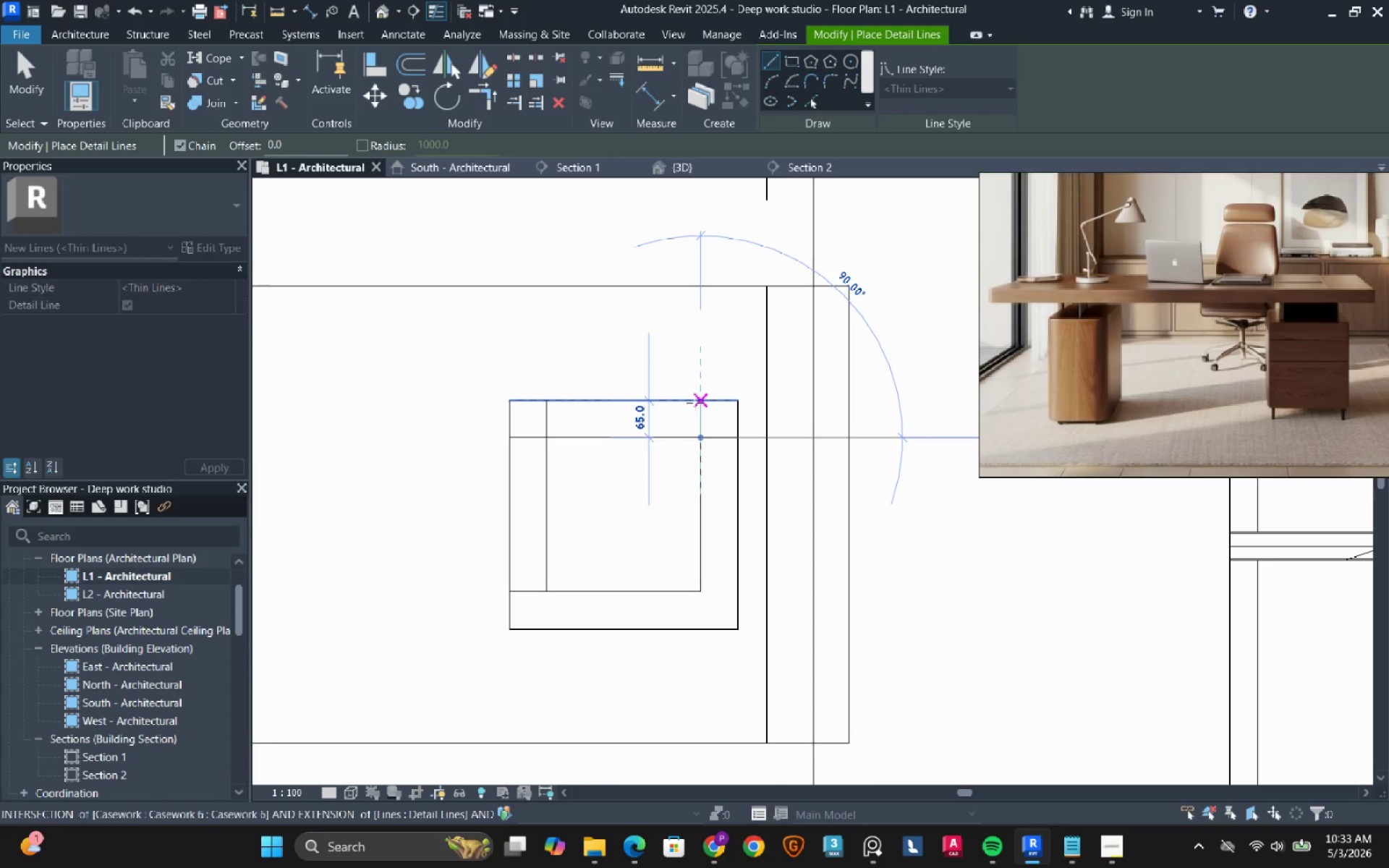 
left_click([694, 403])
 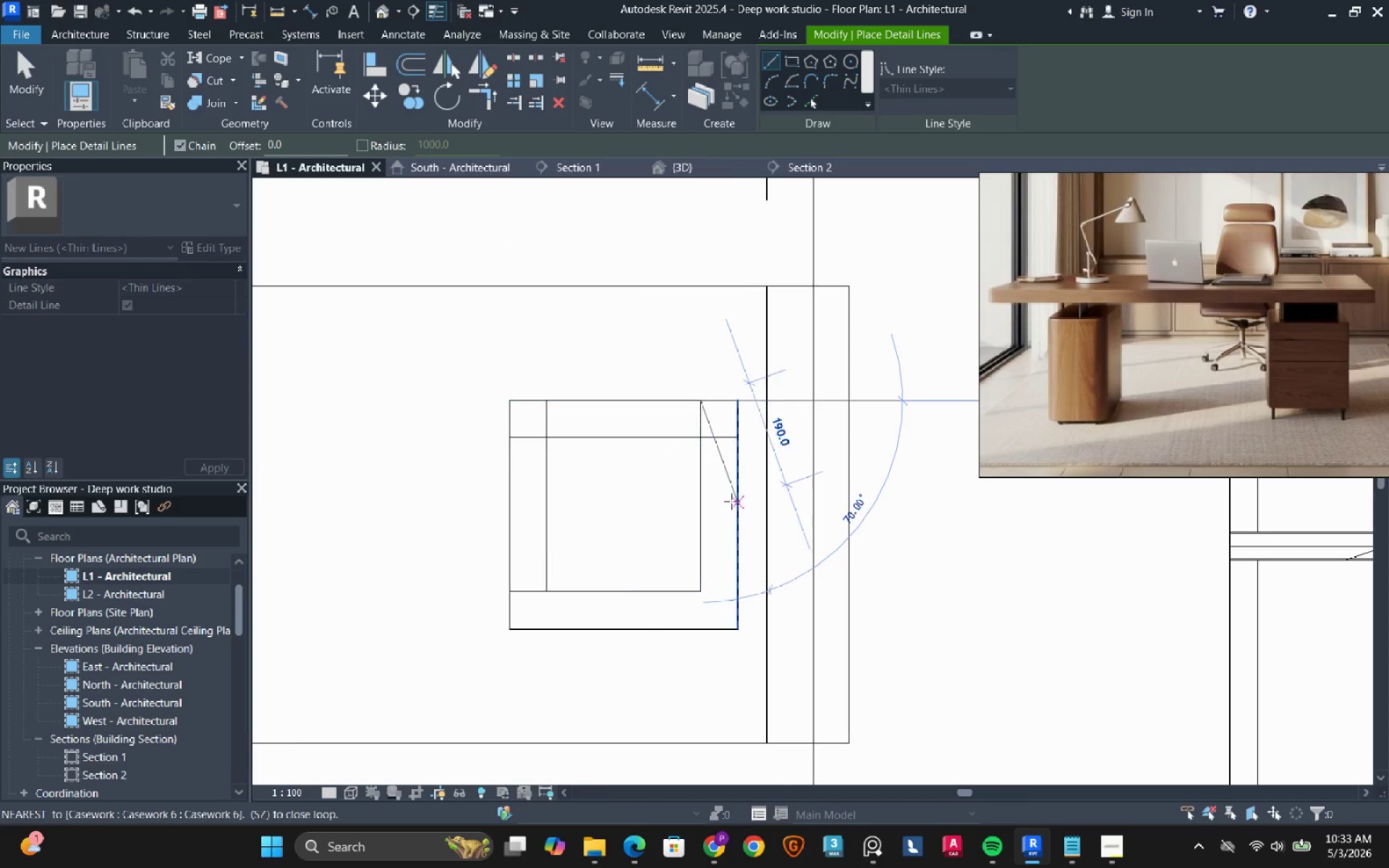 
right_click([731, 501])
 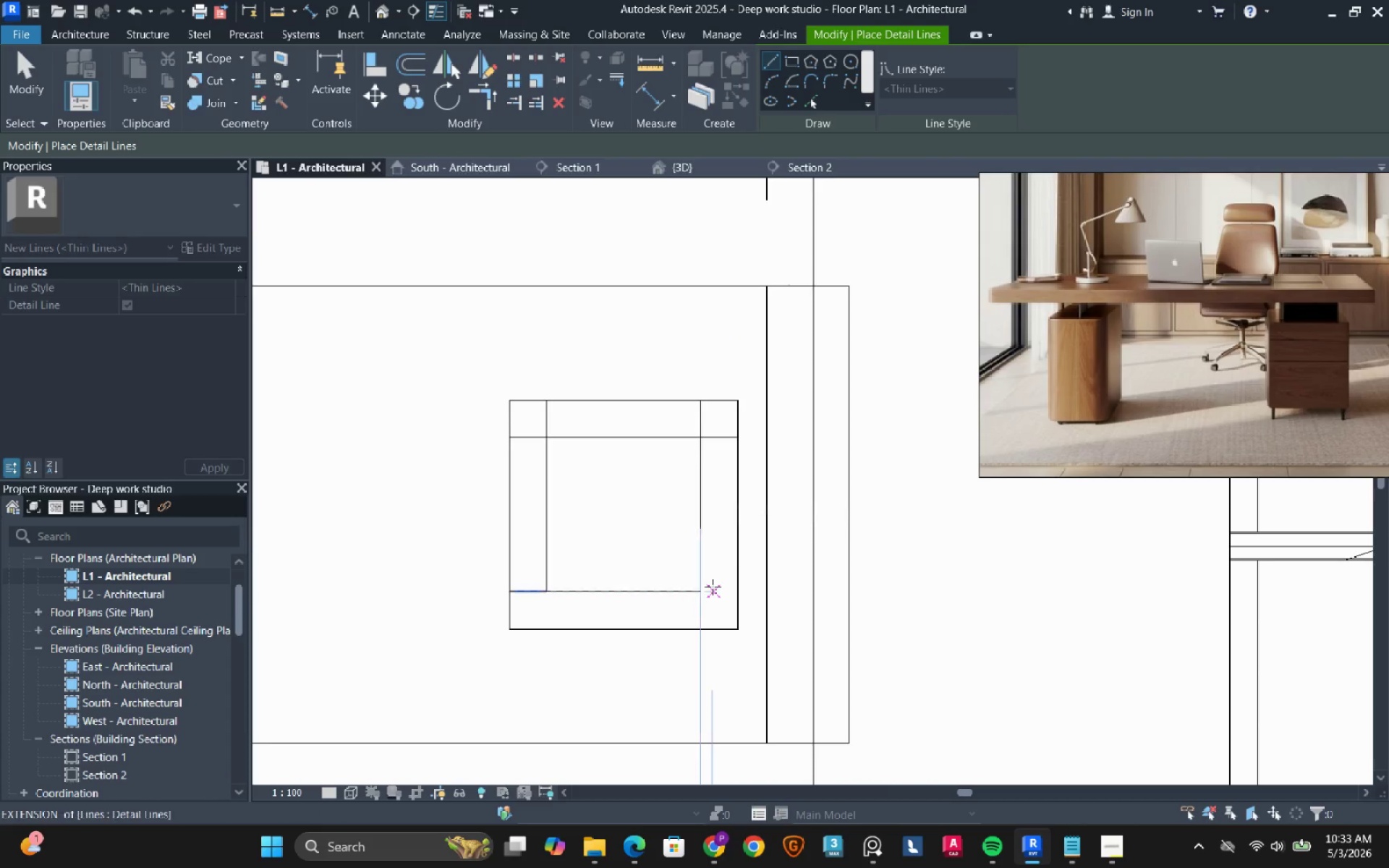 
left_click([702, 588])
 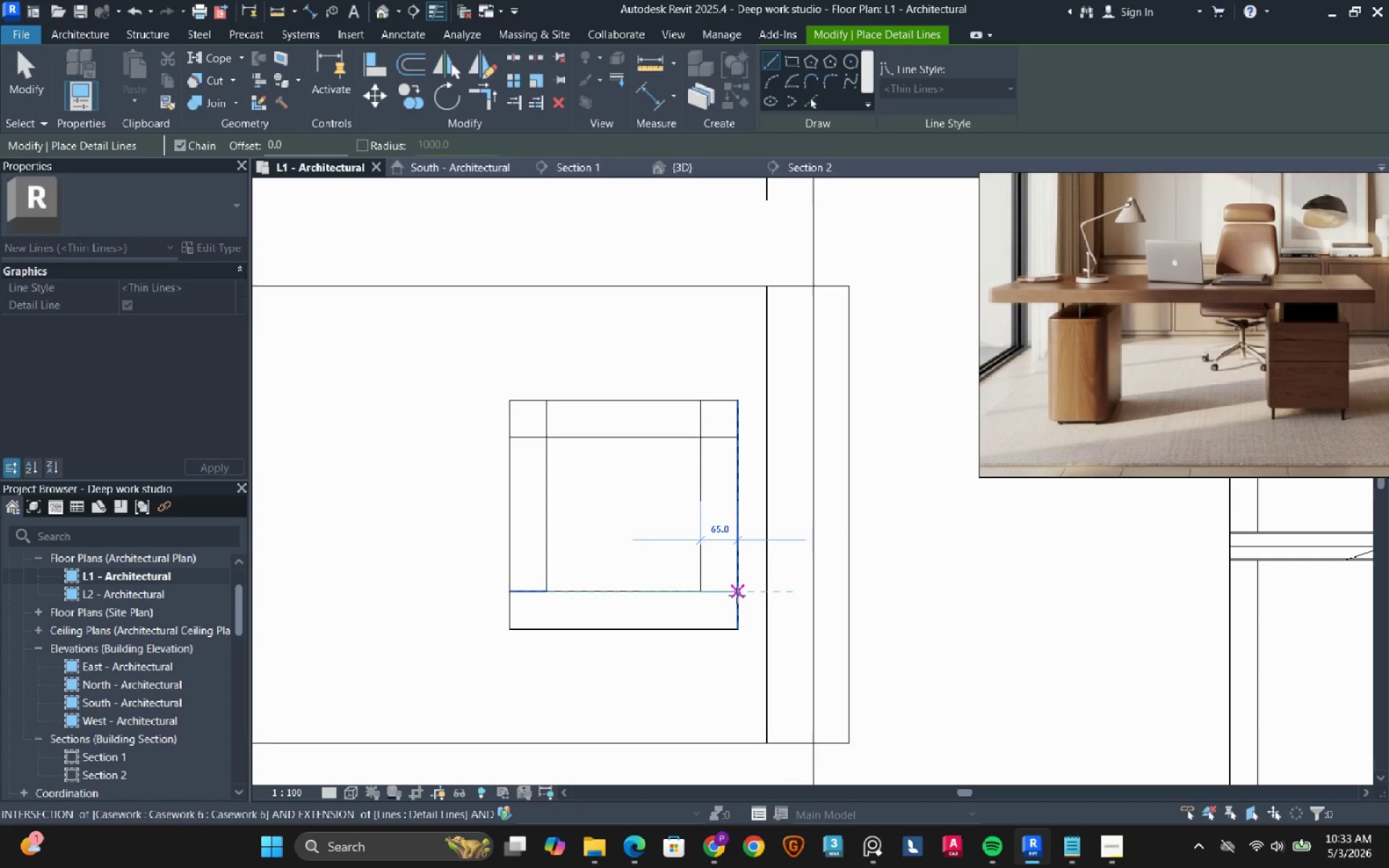 
left_click([737, 595])
 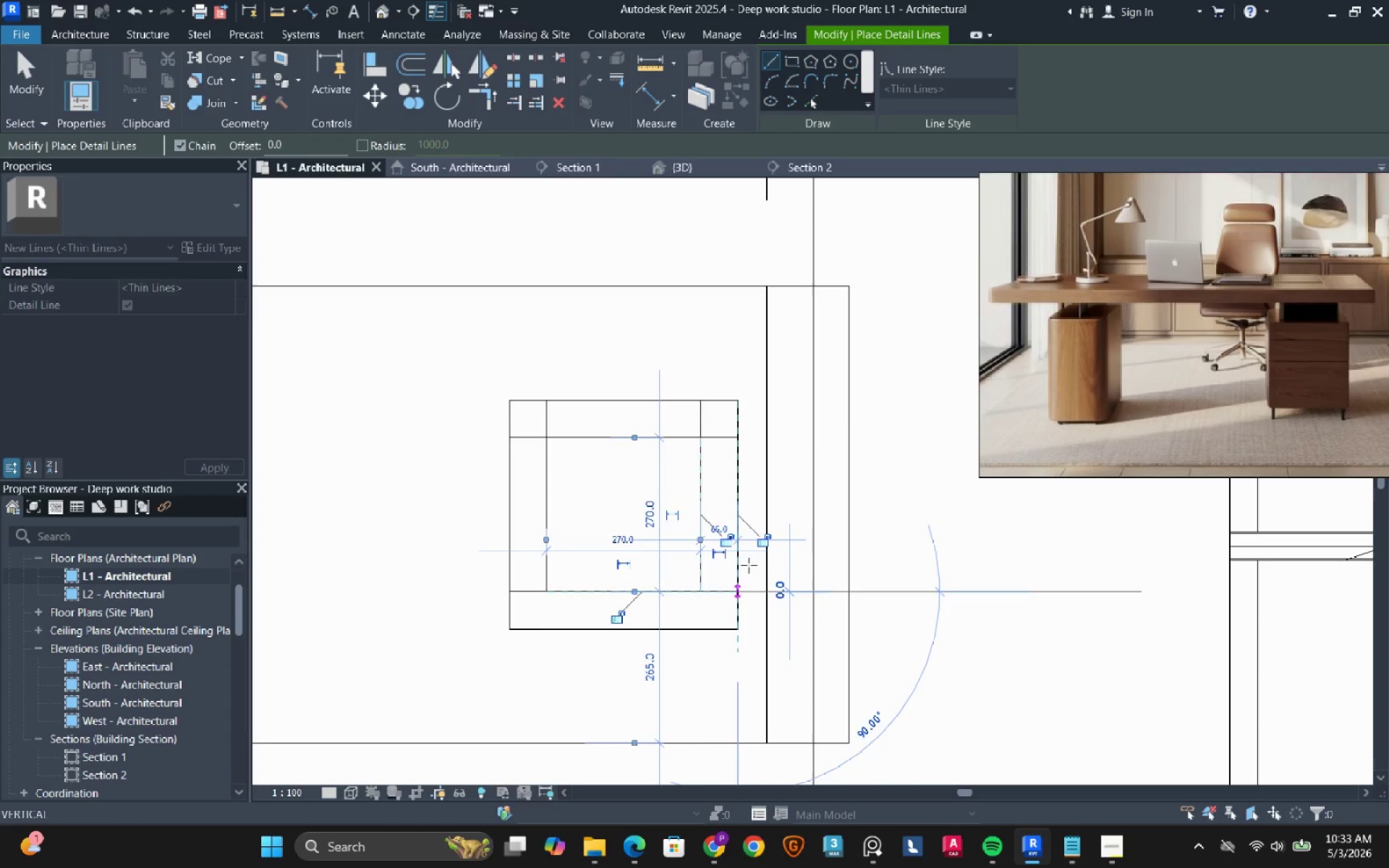 
right_click([752, 561])
 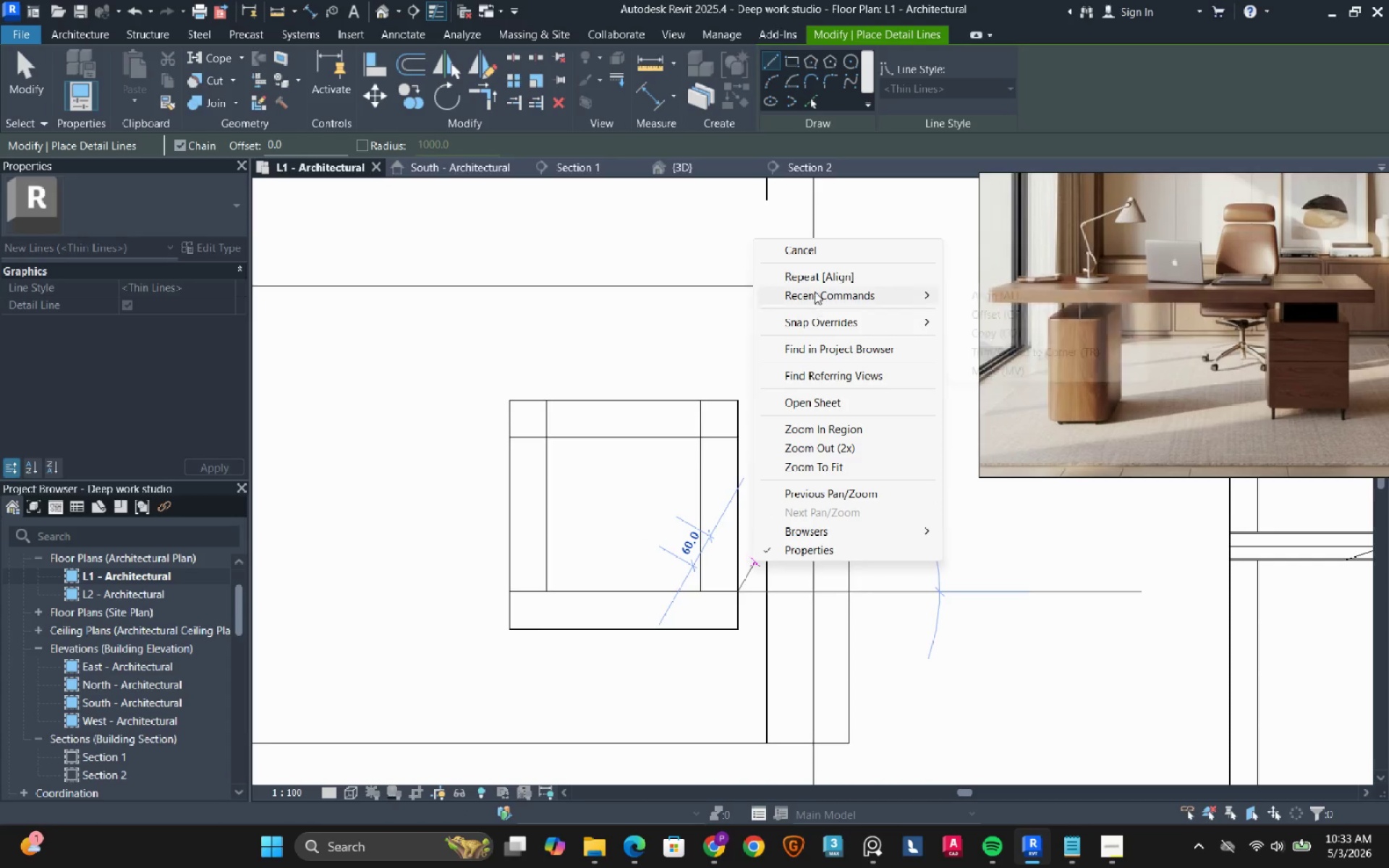 
left_click([824, 251])
 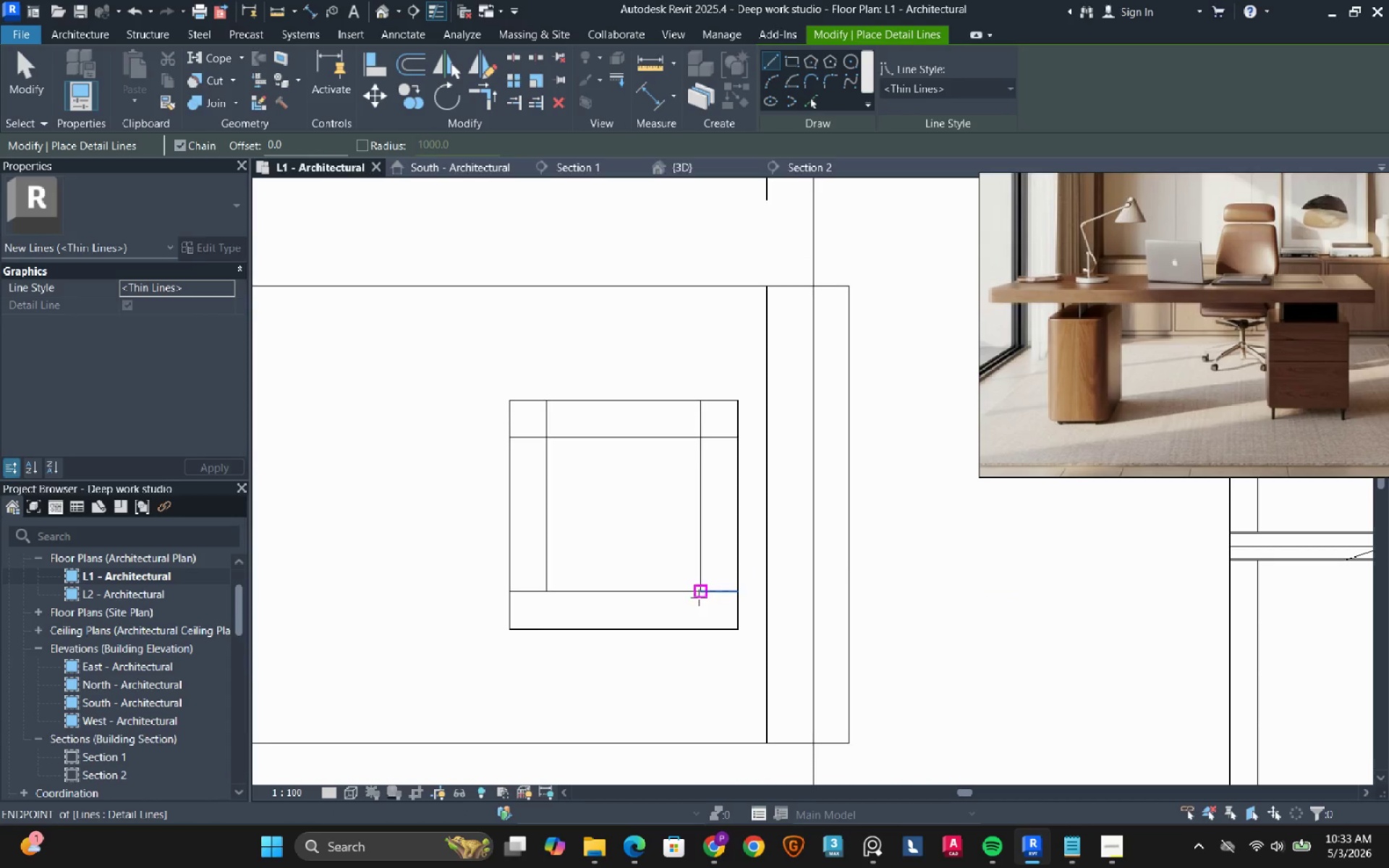 
left_click([700, 592])
 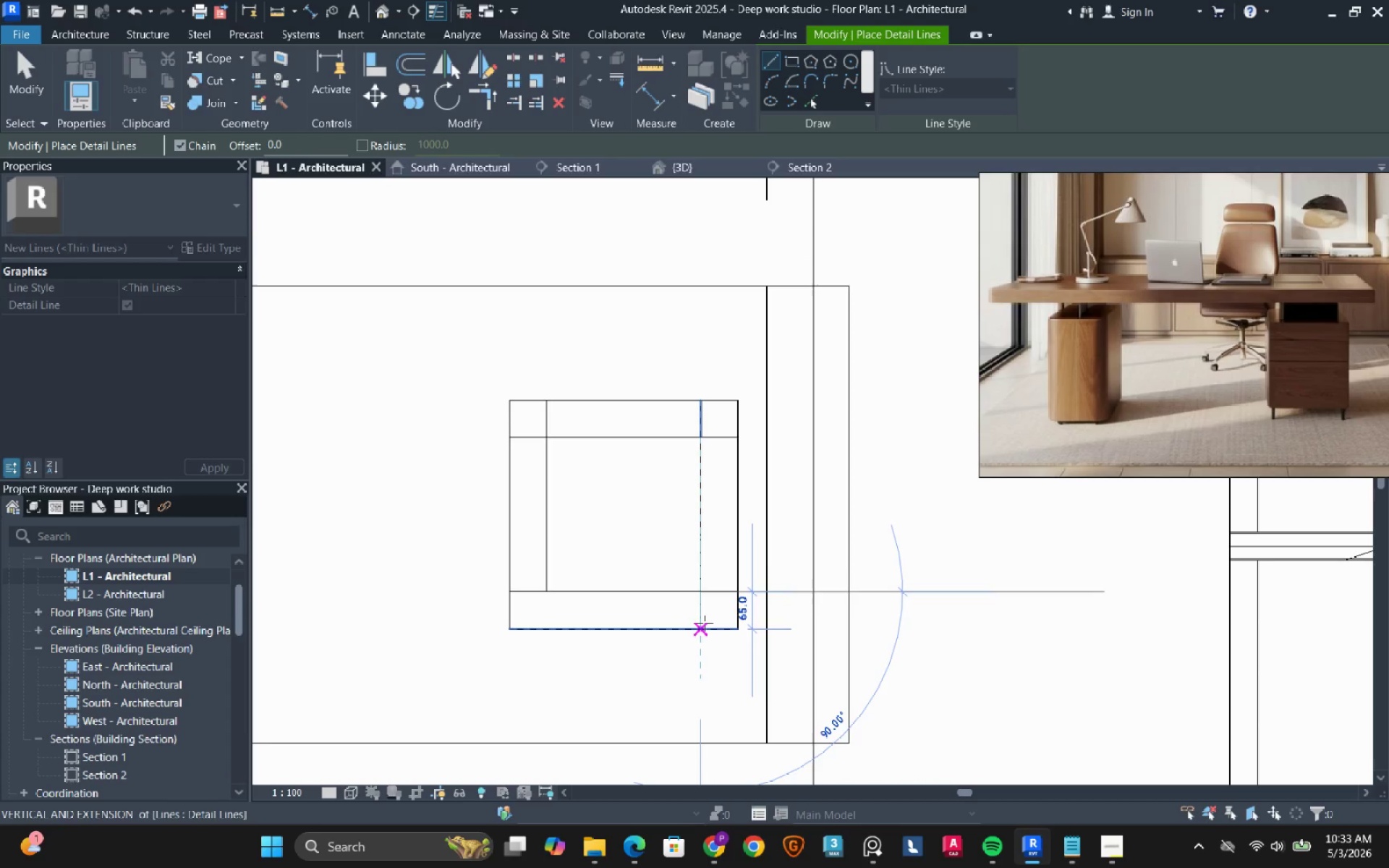 
left_click([705, 623])
 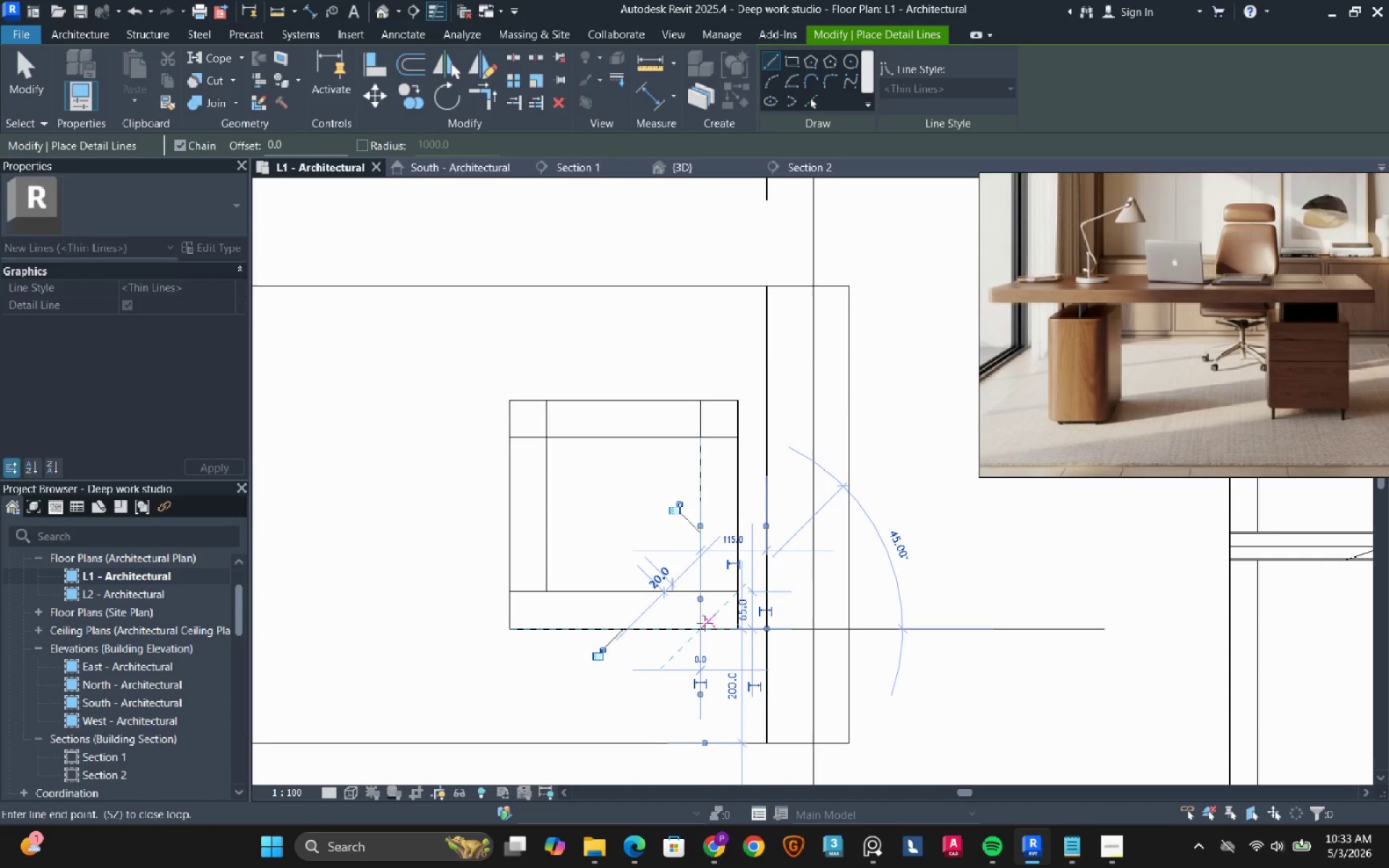 
right_click([705, 623])
 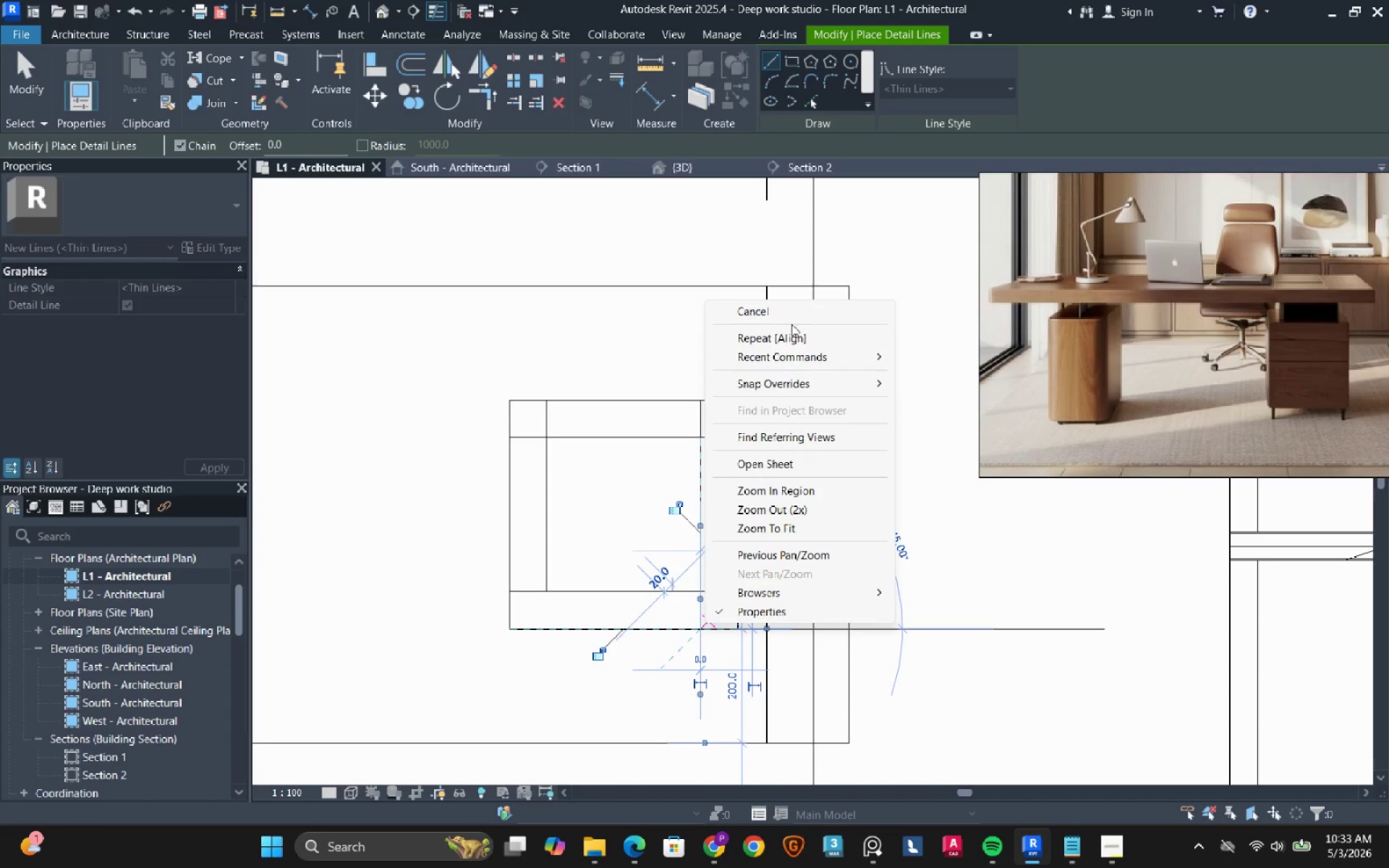 
left_click([791, 309])
 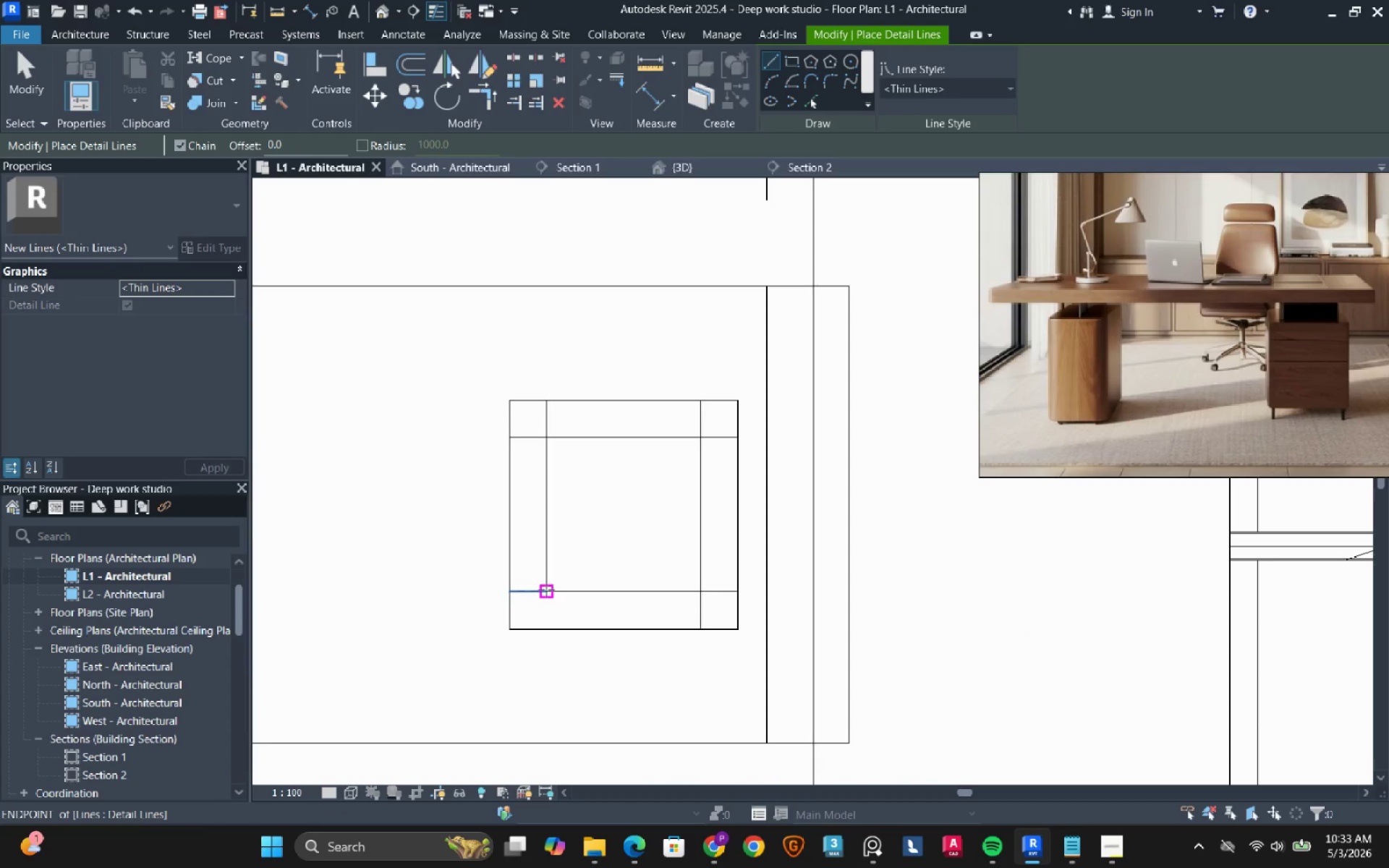 
left_click([543, 591])
 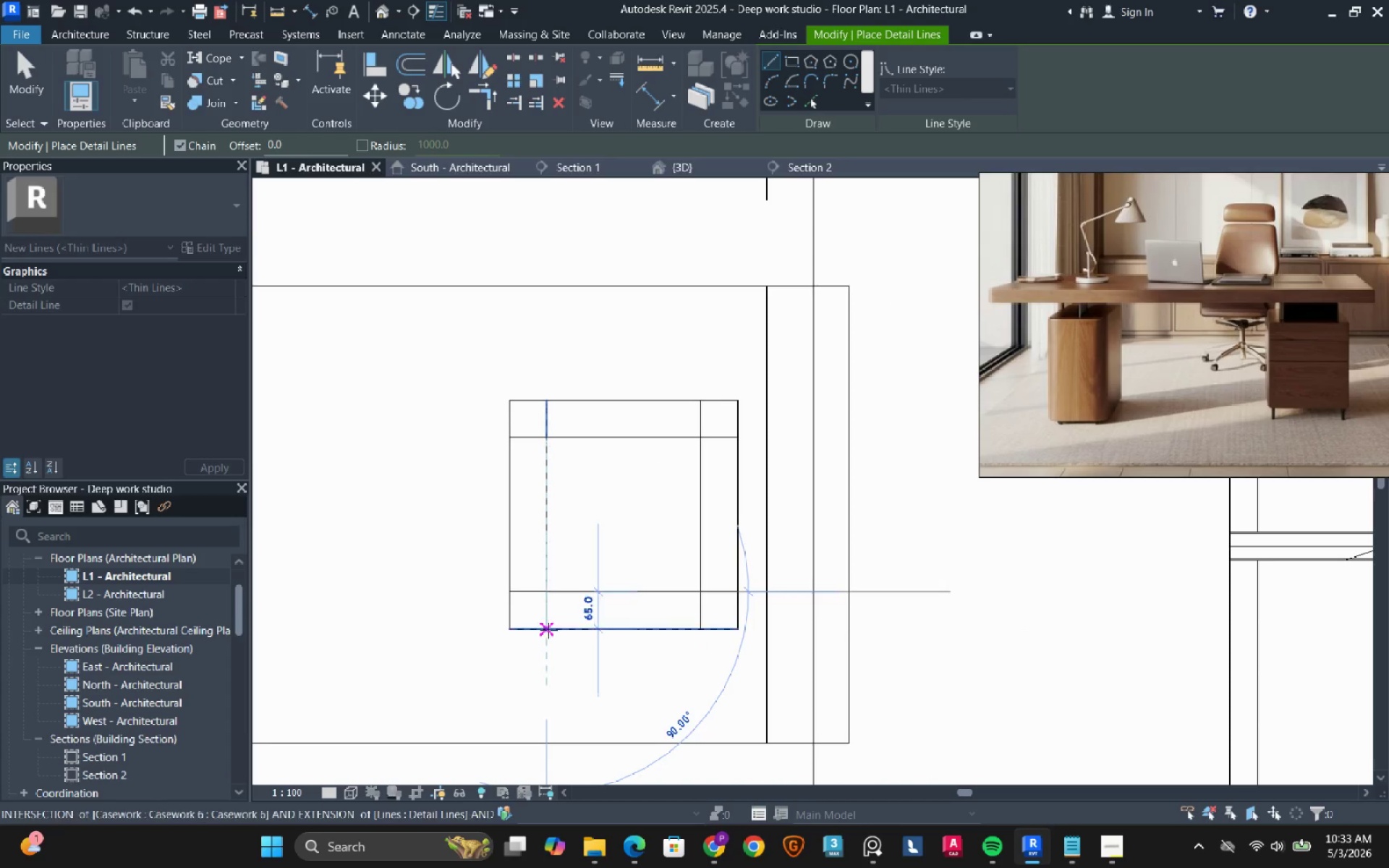 
left_click([548, 630])
 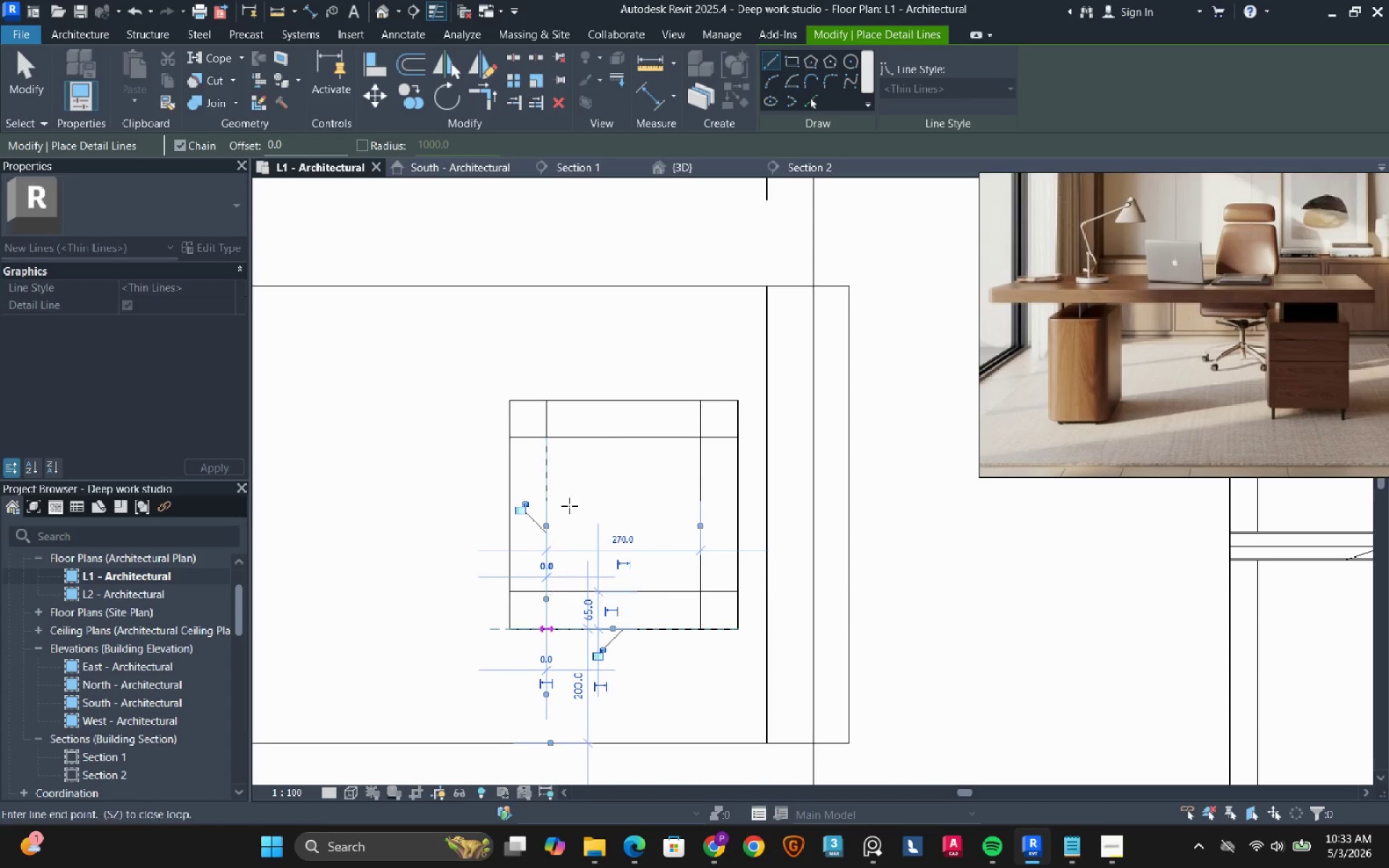 
right_click([572, 502])
 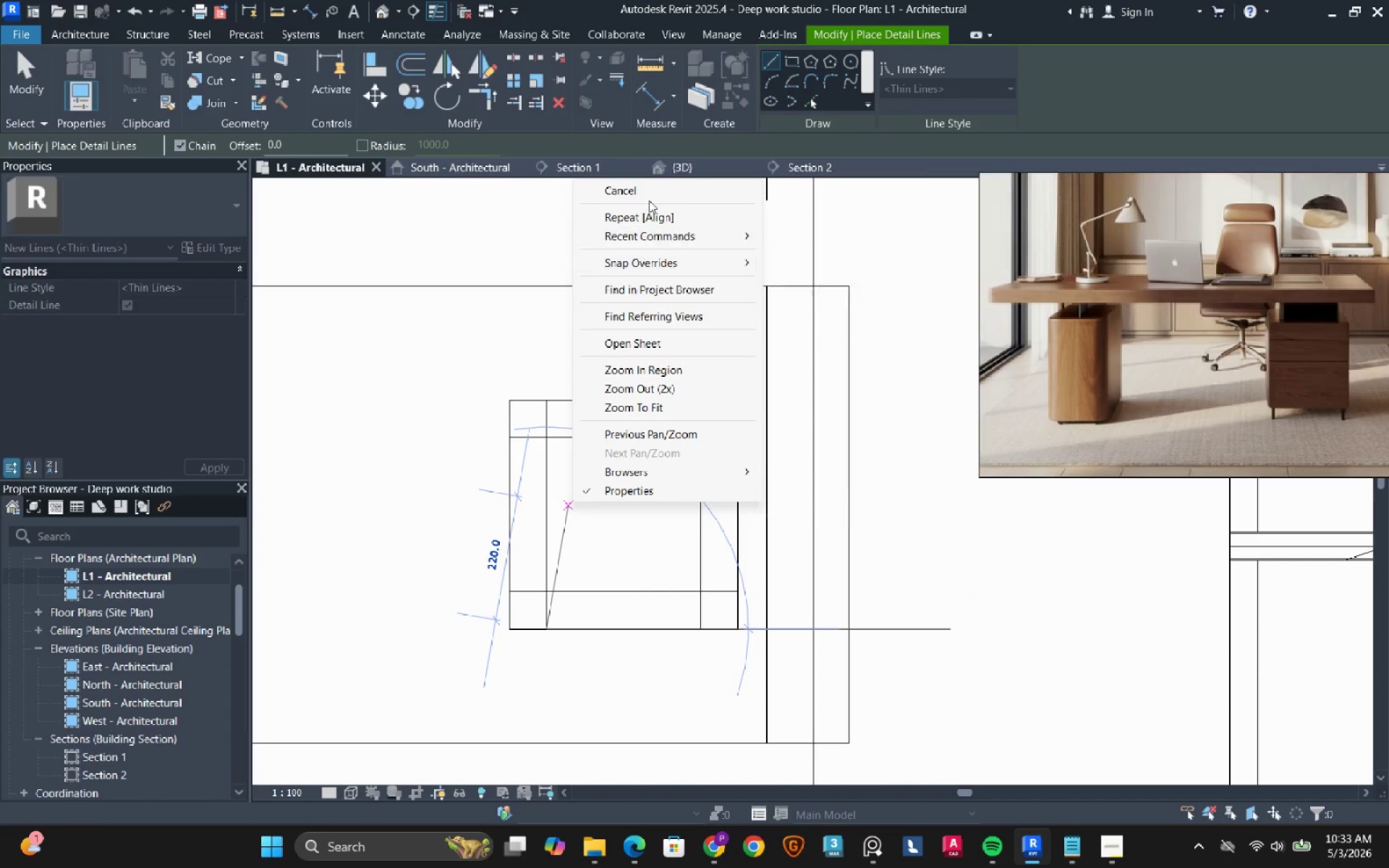 
left_click([653, 192])
 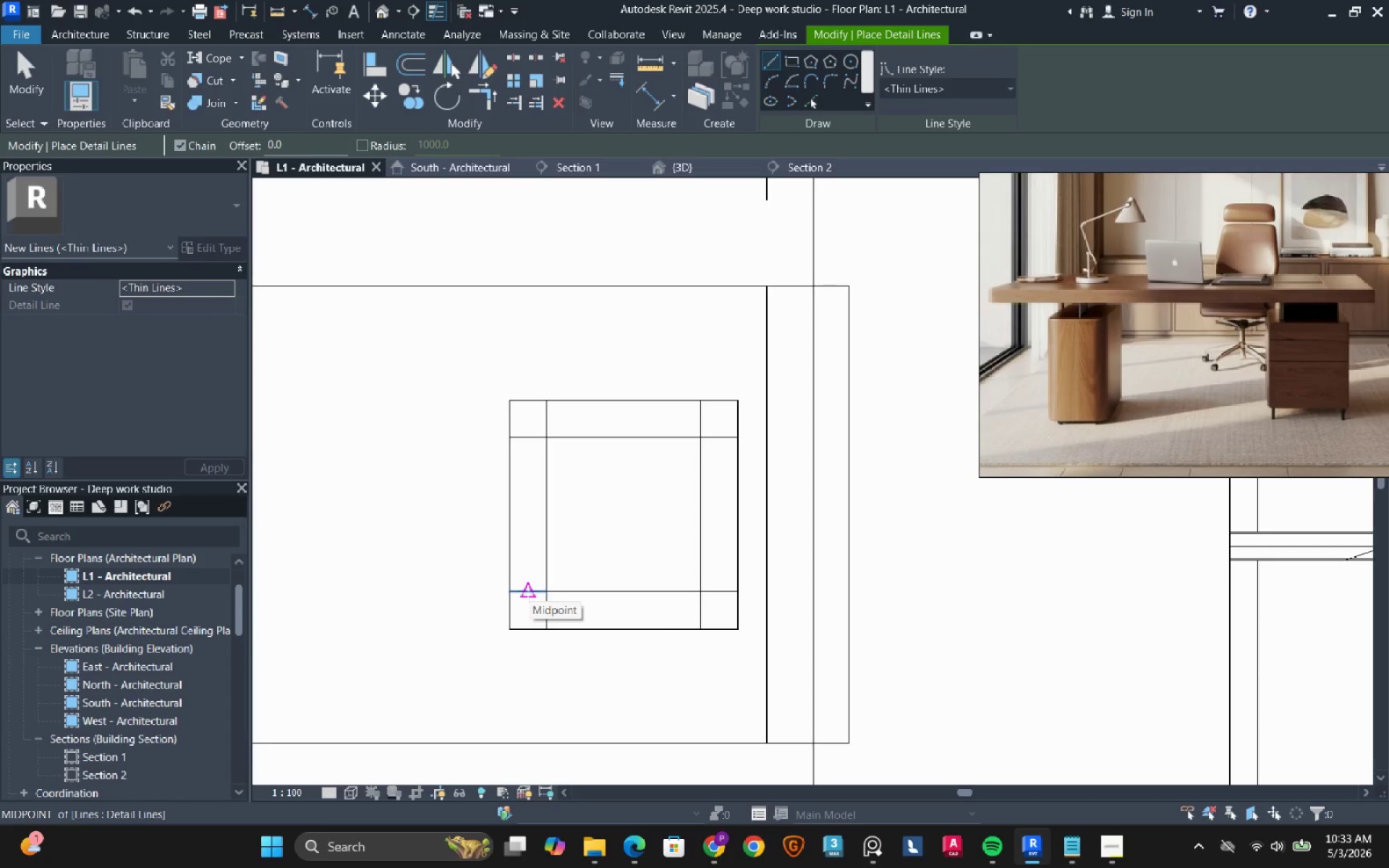 
wait(7.88)
 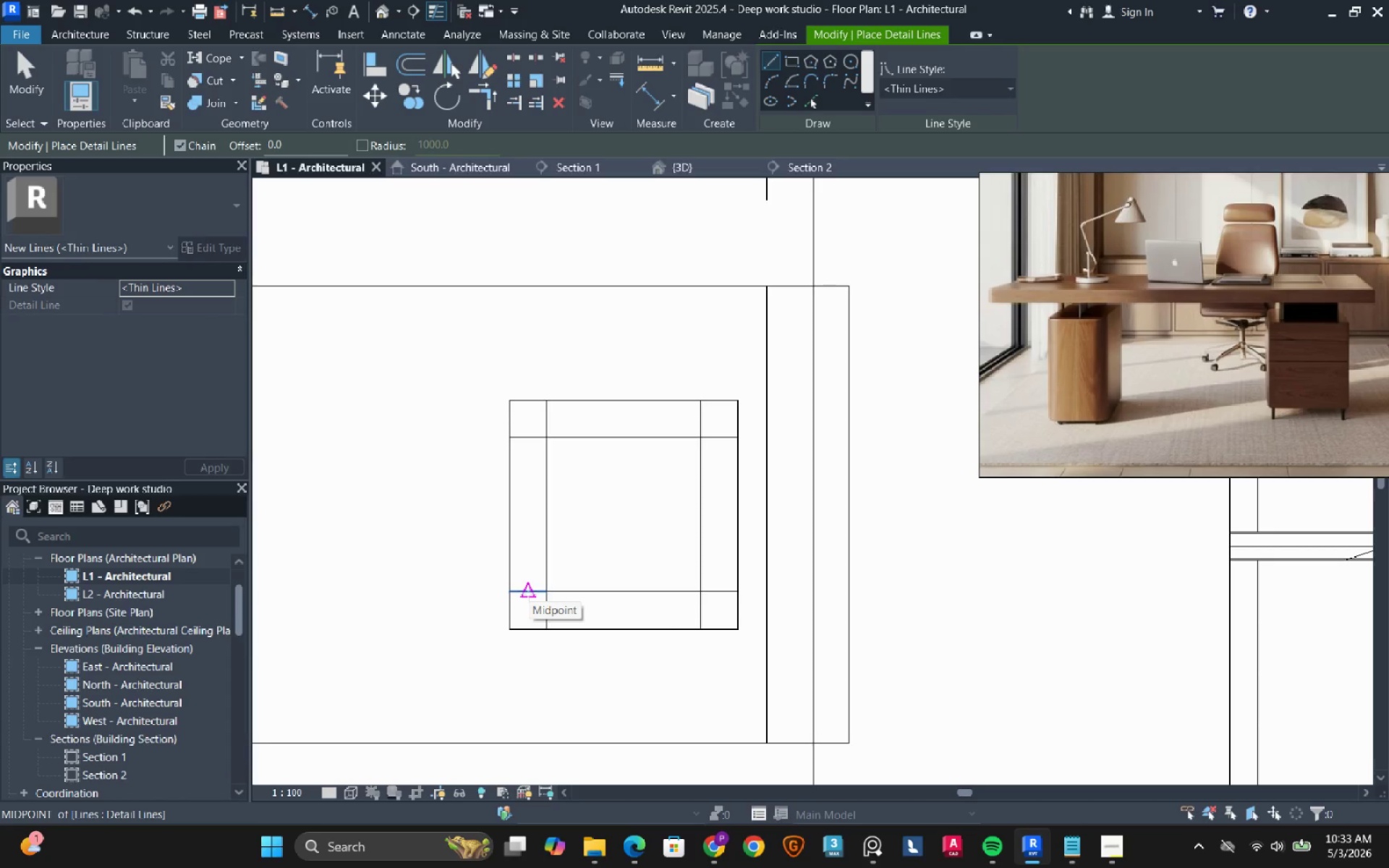 
left_click([528, 593])
 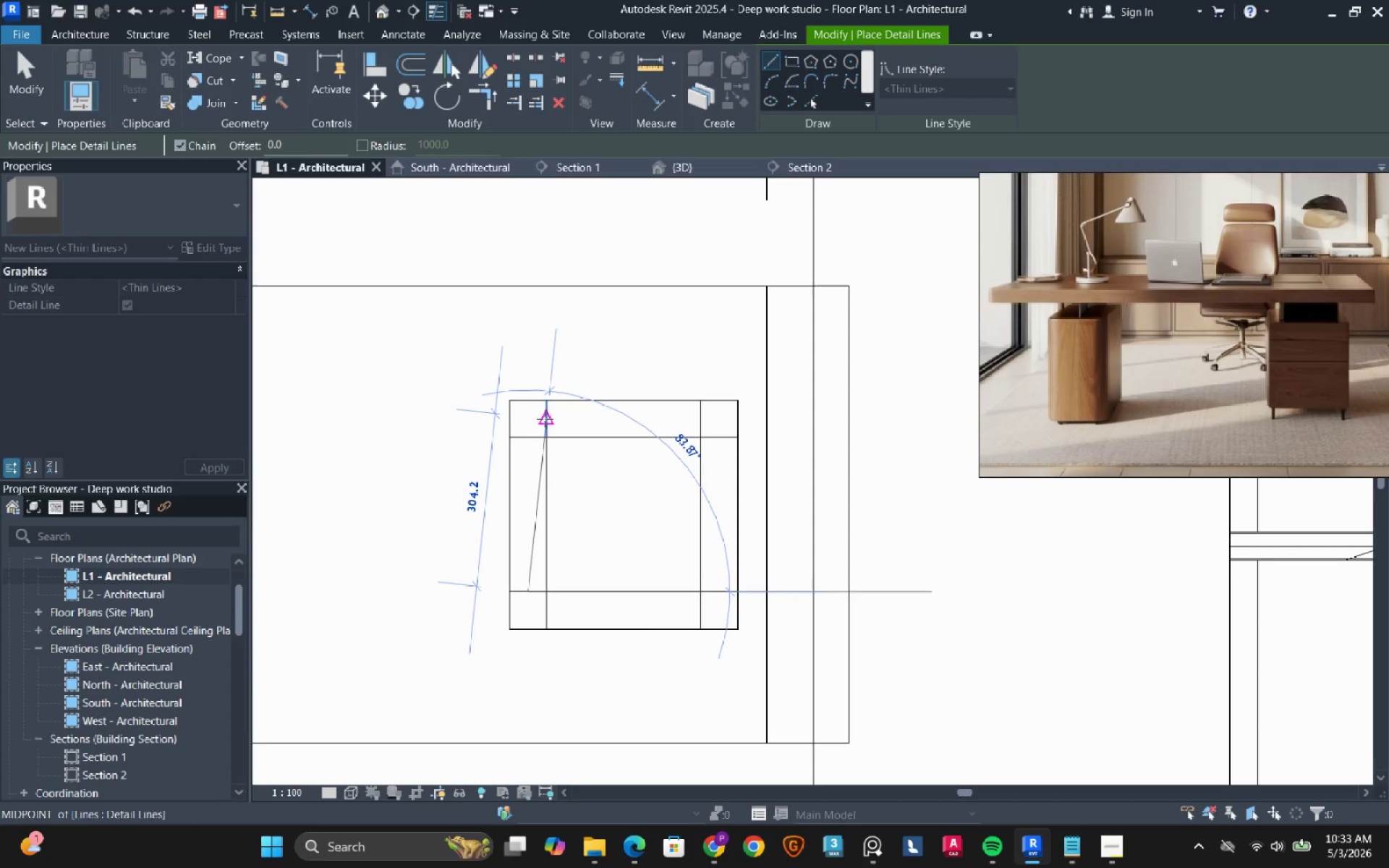 
mouse_move([529, 439])
 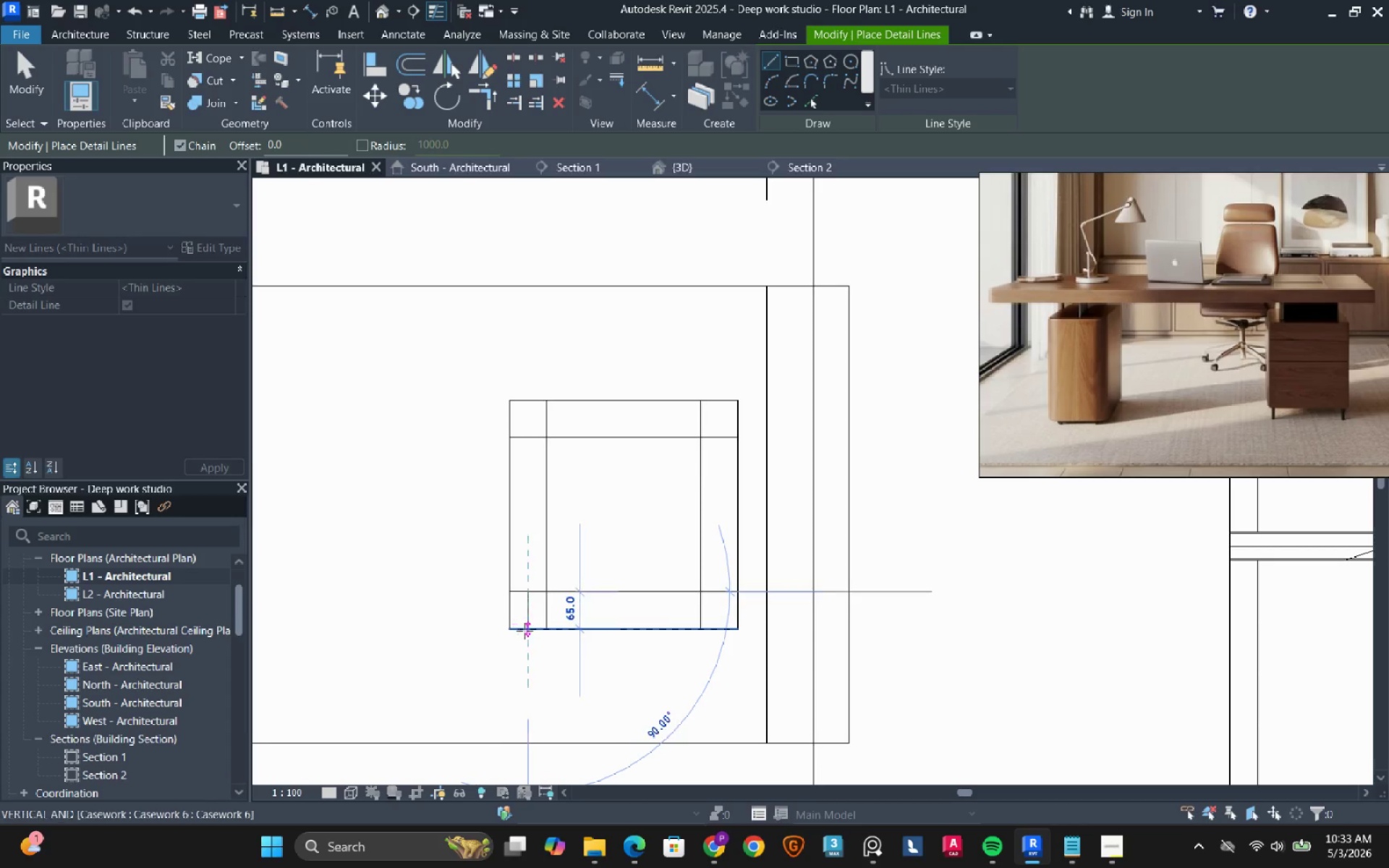 
left_click([524, 631])
 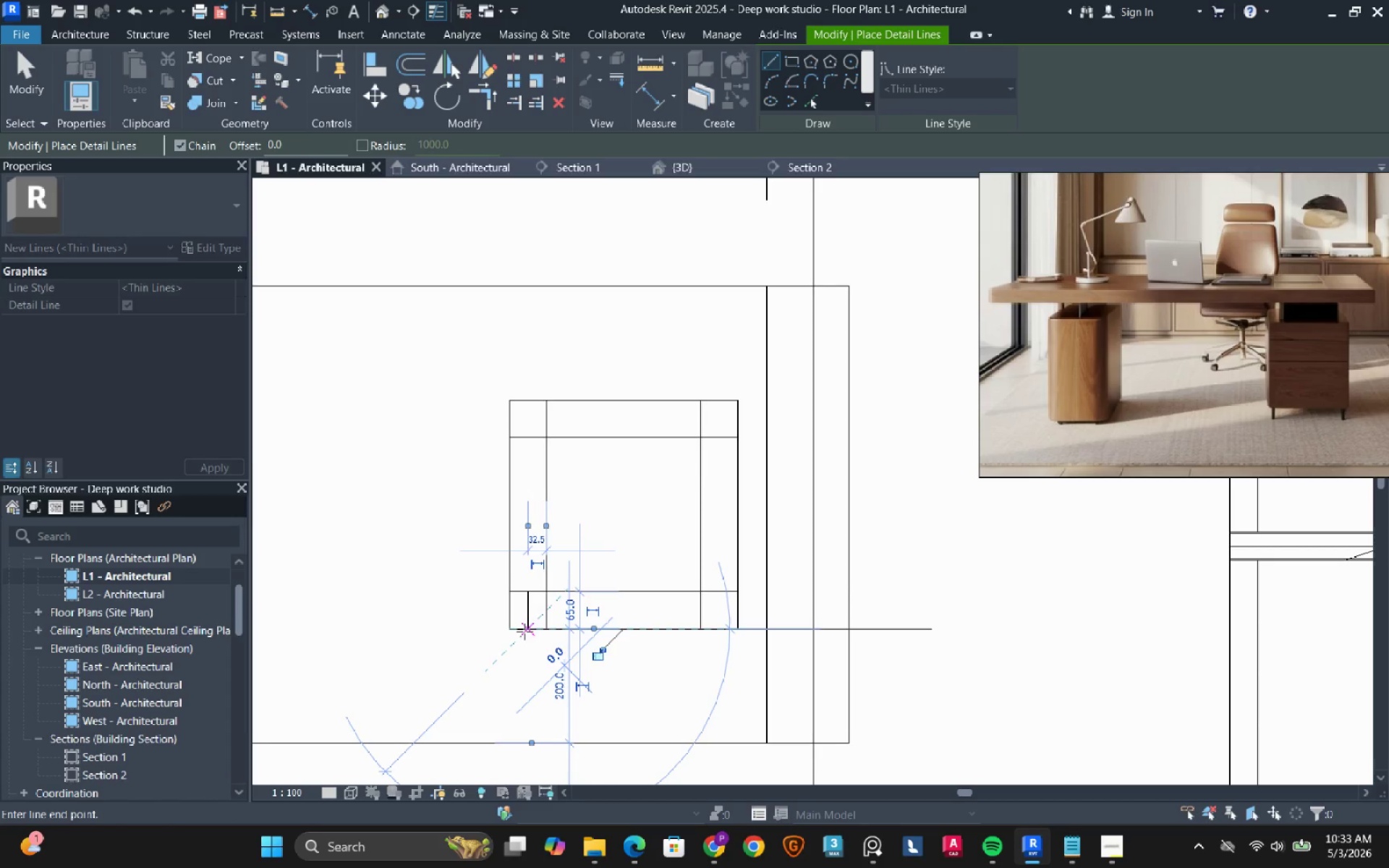 
right_click([524, 631])
 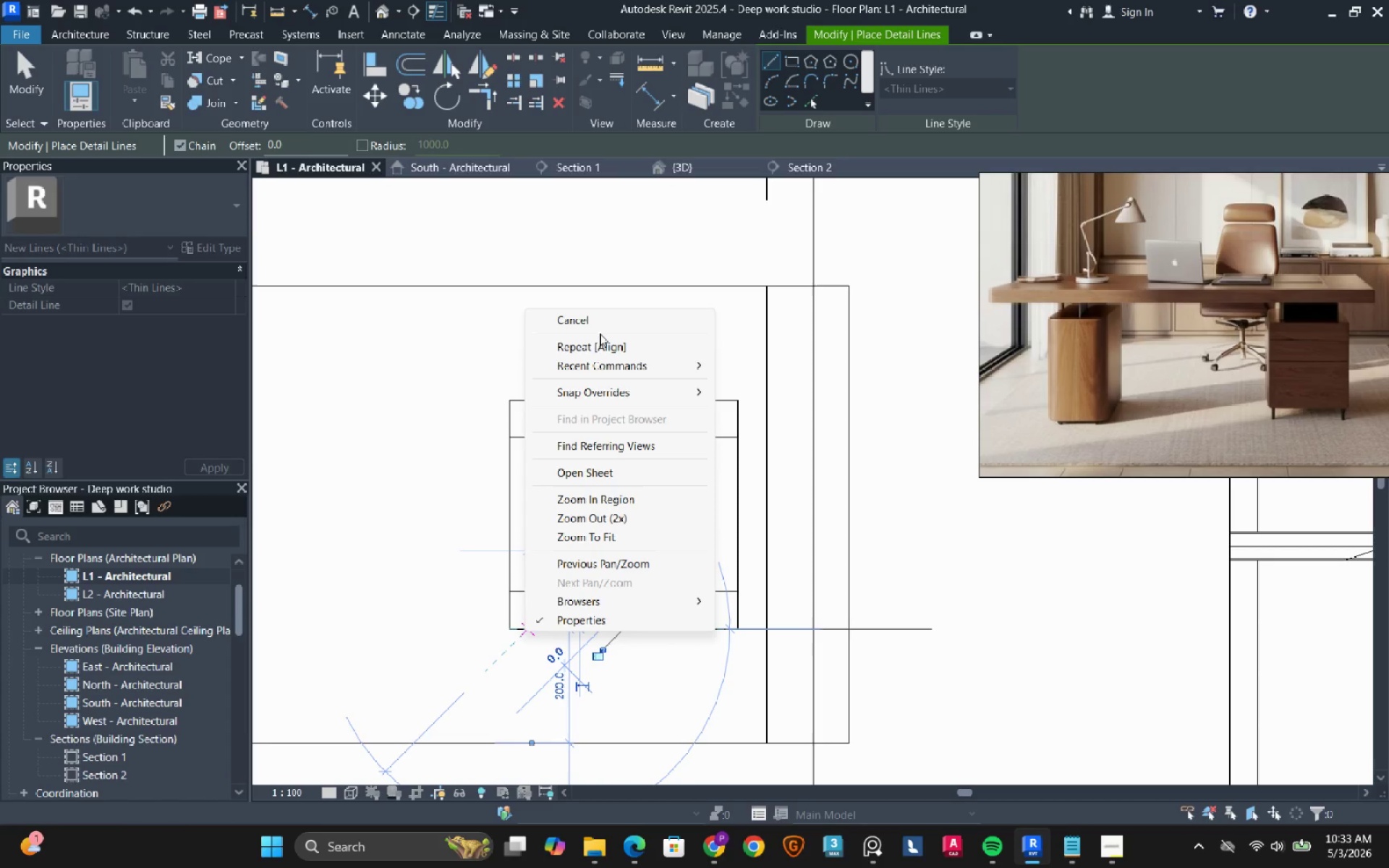 
left_click([602, 320])
 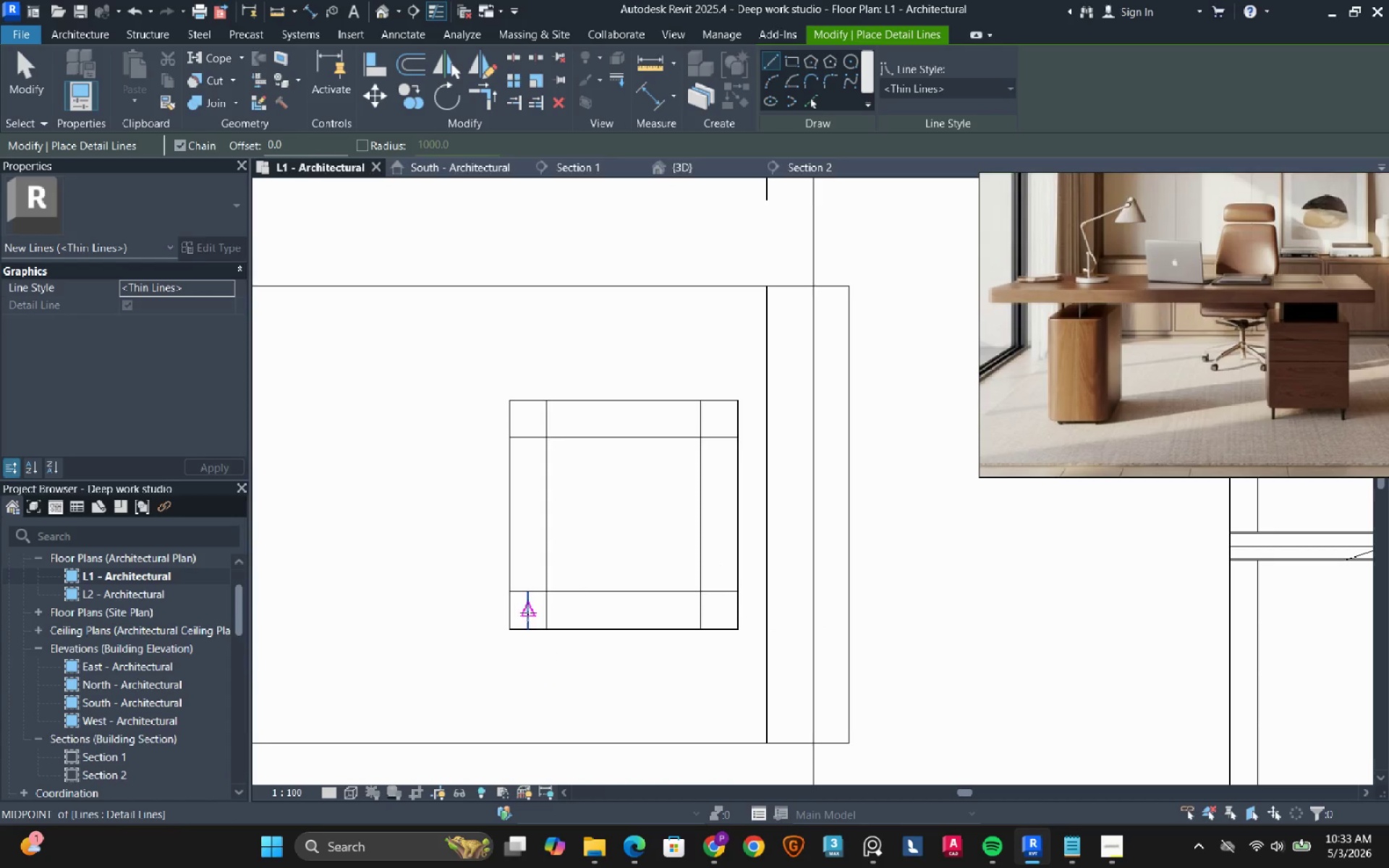 
left_click([542, 612])
 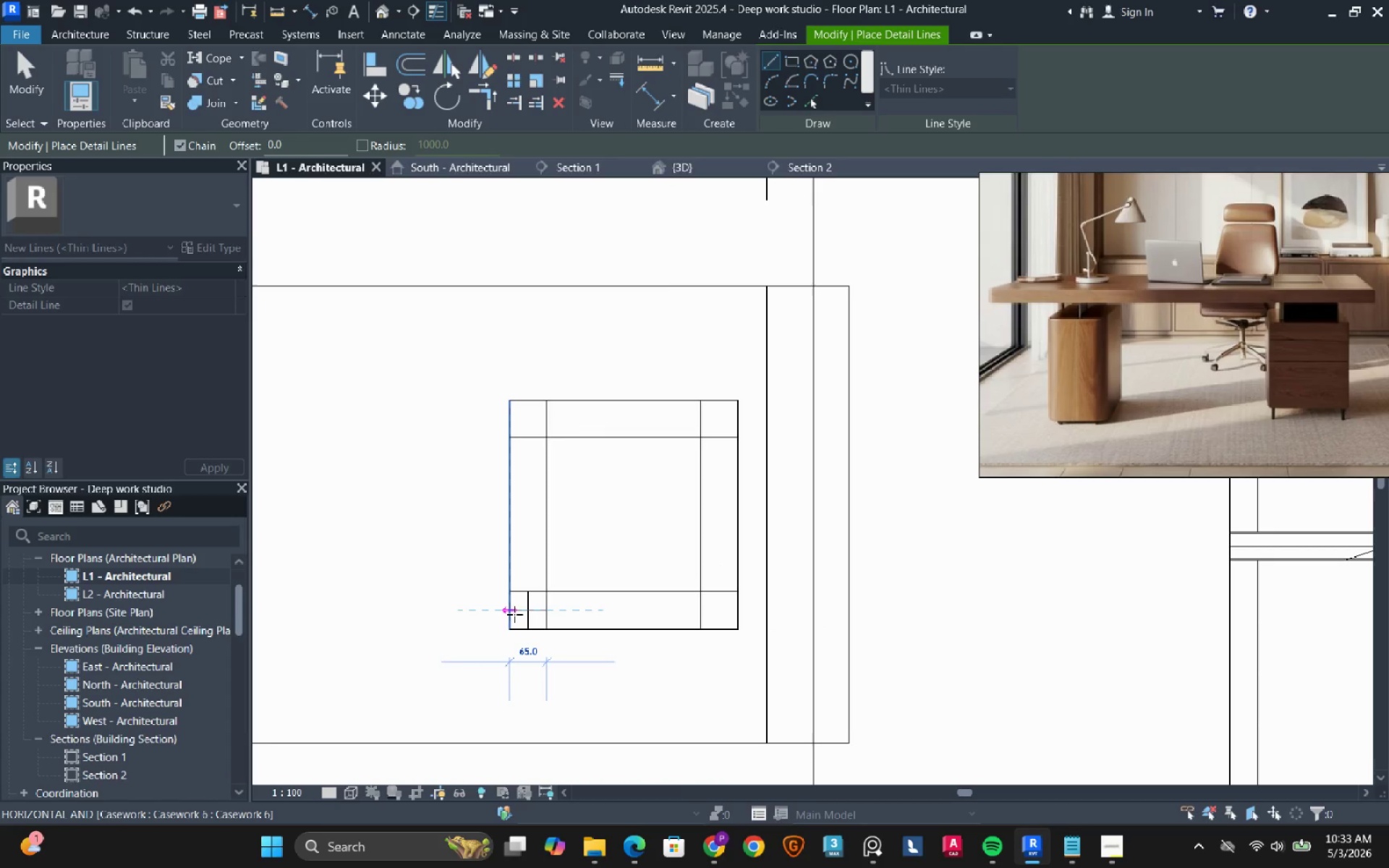 
left_click([514, 614])
 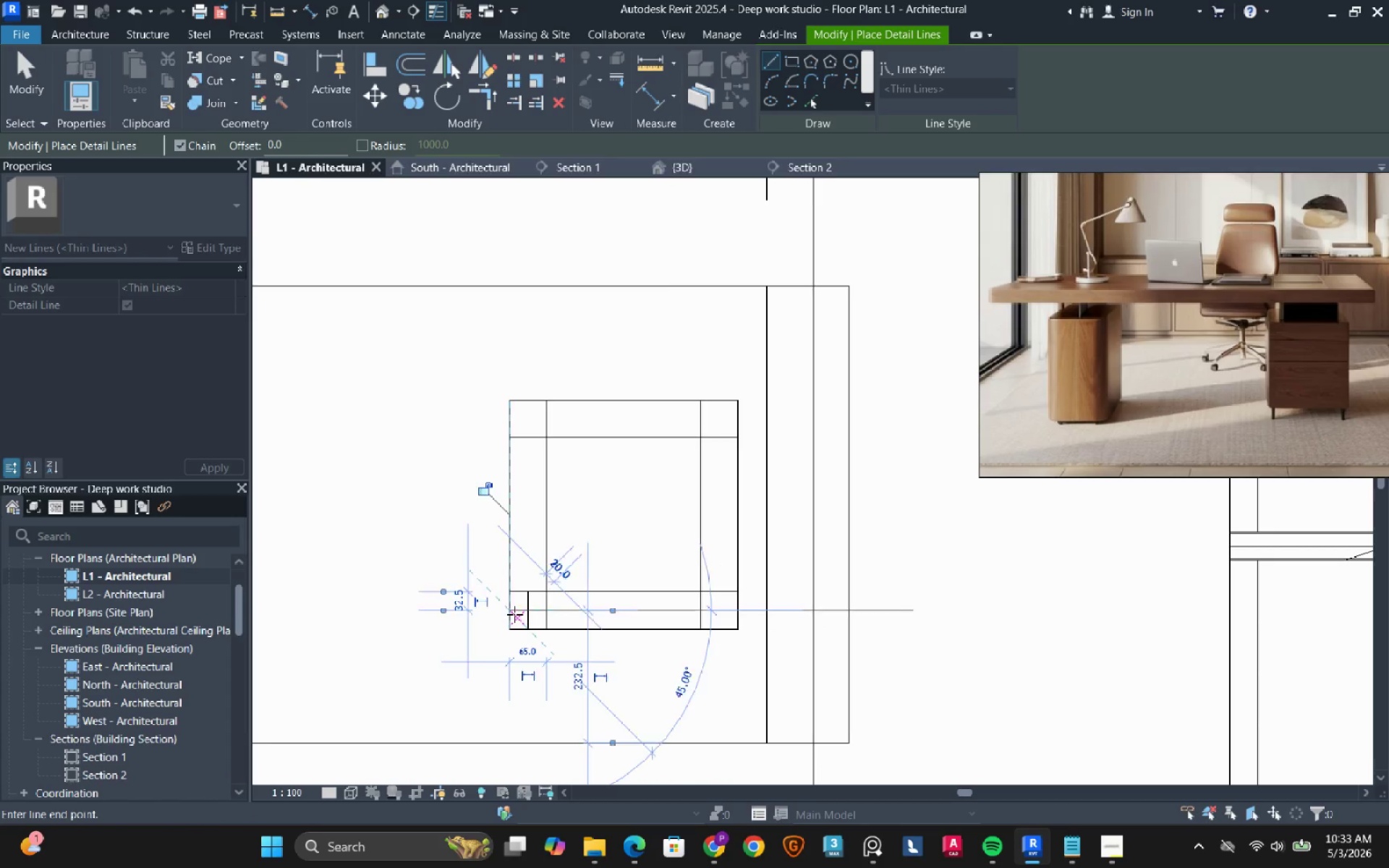 
right_click([514, 614])
 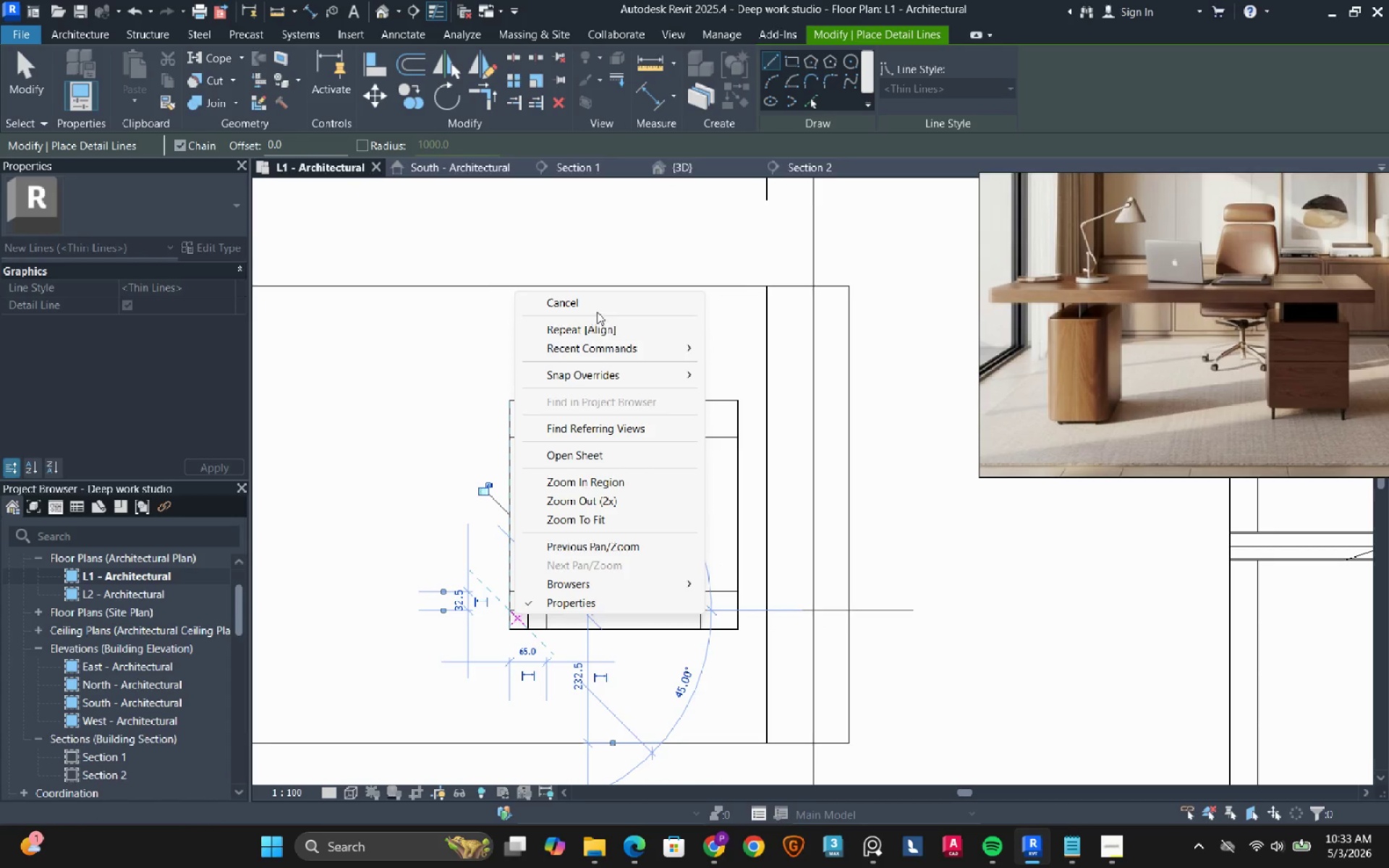 
left_click([598, 300])
 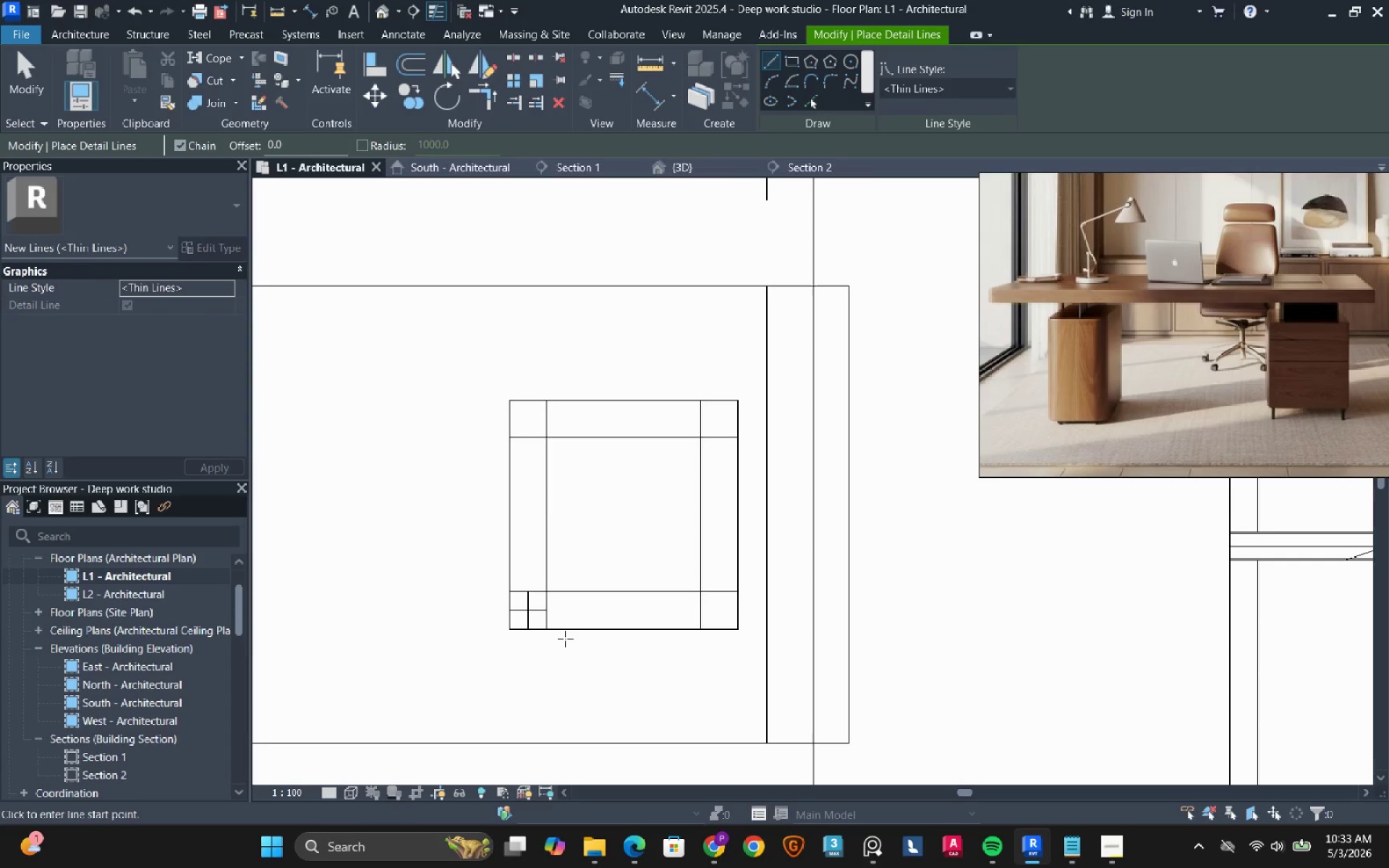 
scroll: coordinate [544, 458], scroll_direction: up, amount: 2.0
 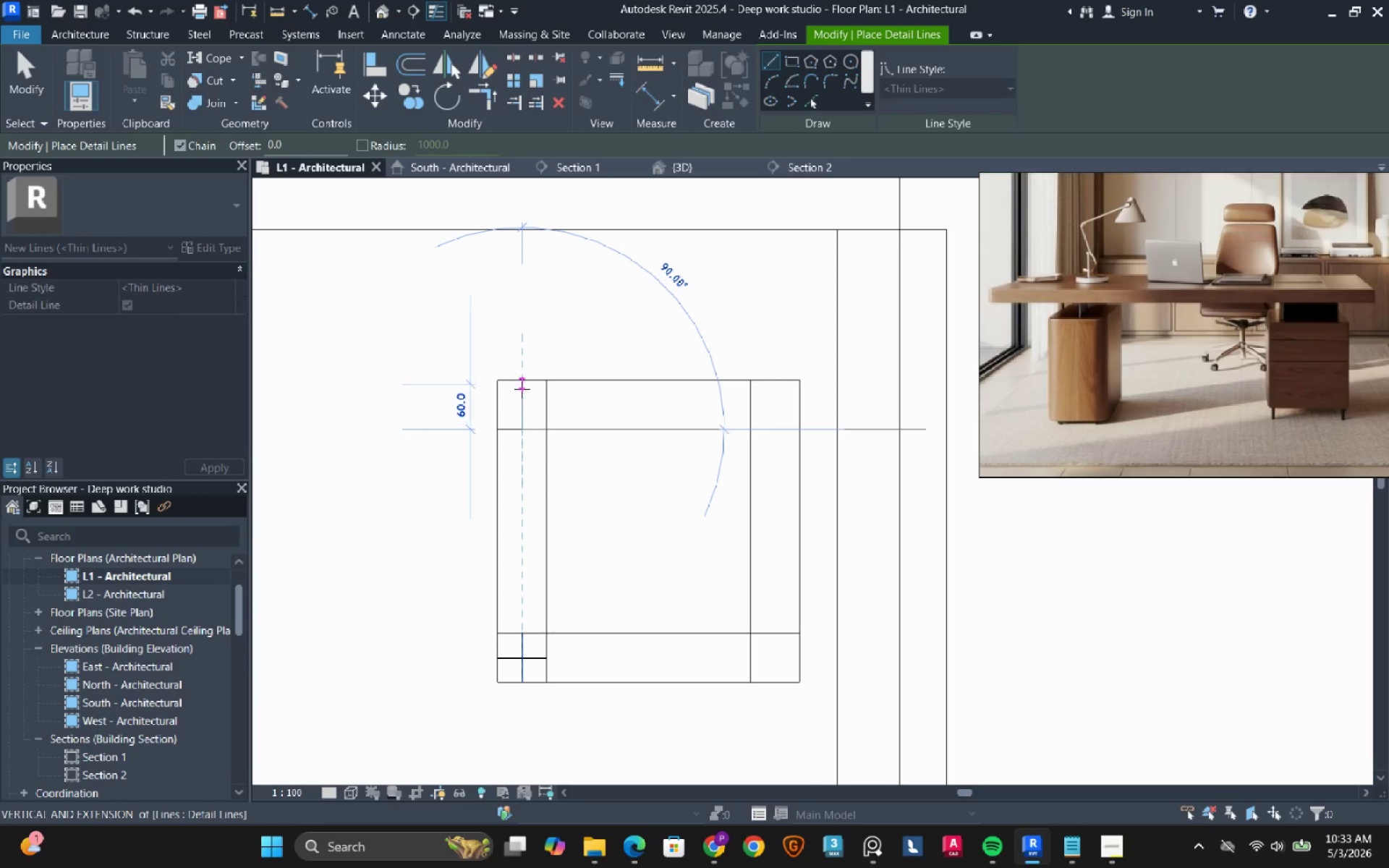 
left_click([519, 379])
 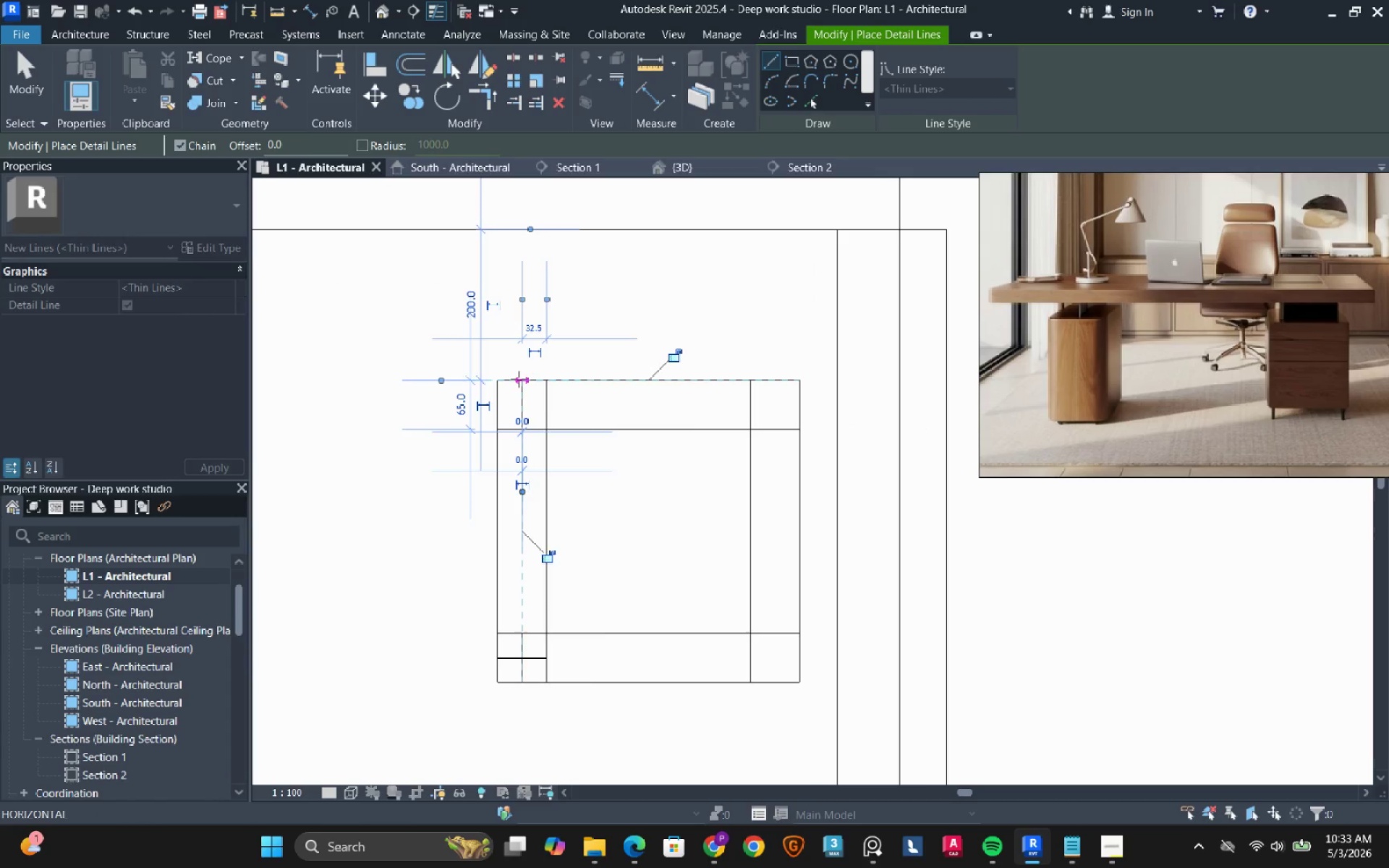 
right_click([519, 379])
 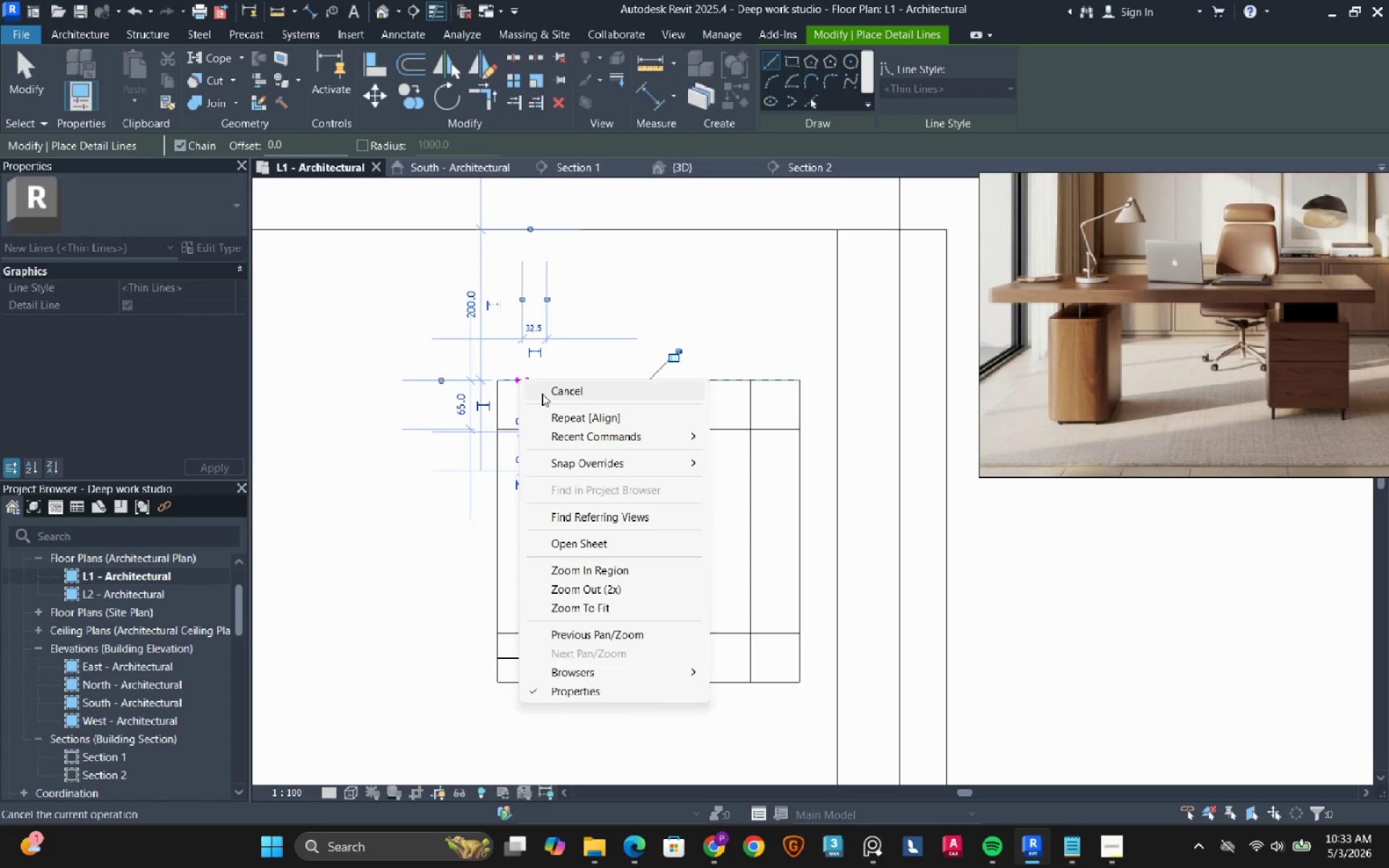 
left_click([545, 395])
 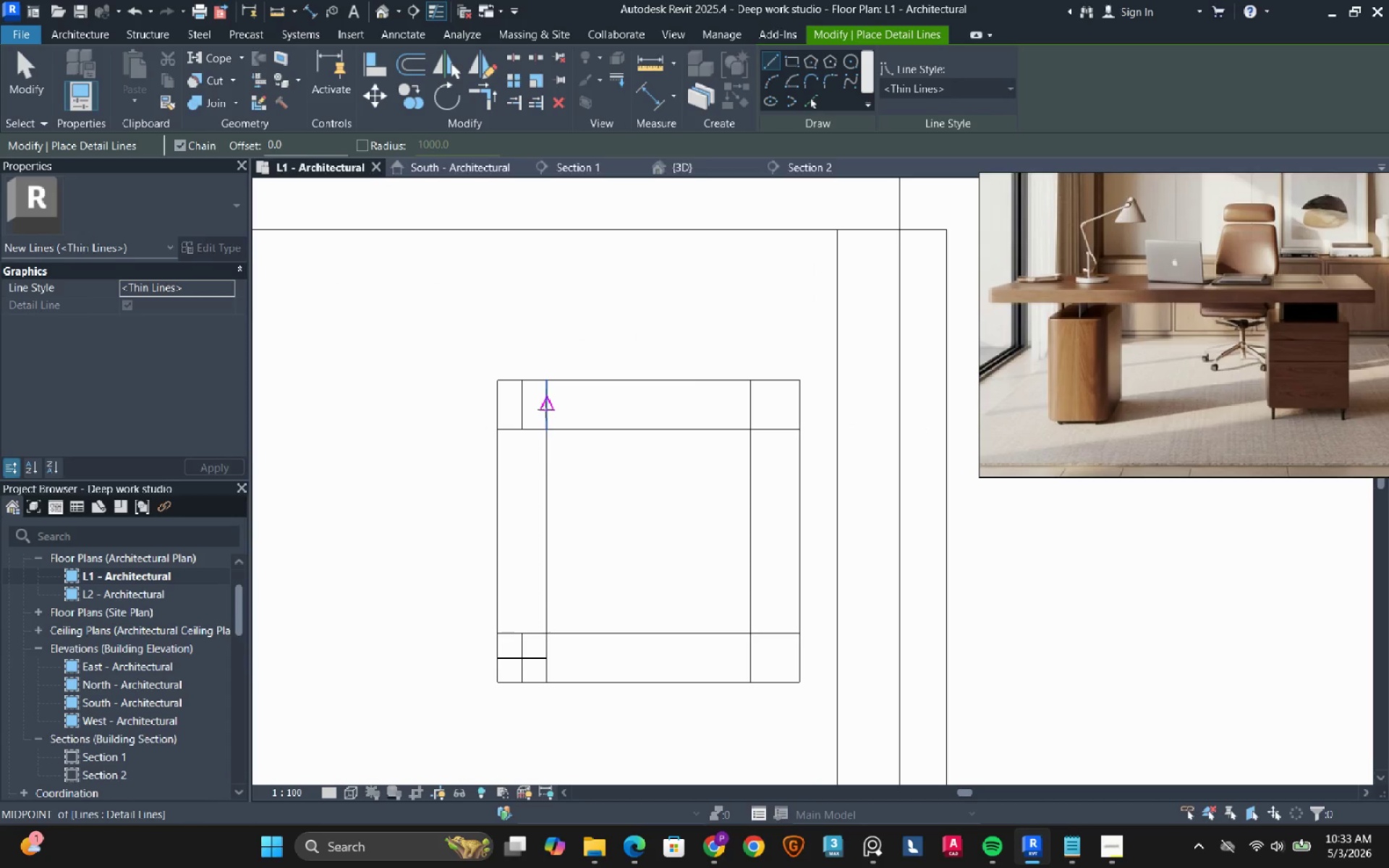 
left_click([545, 409])
 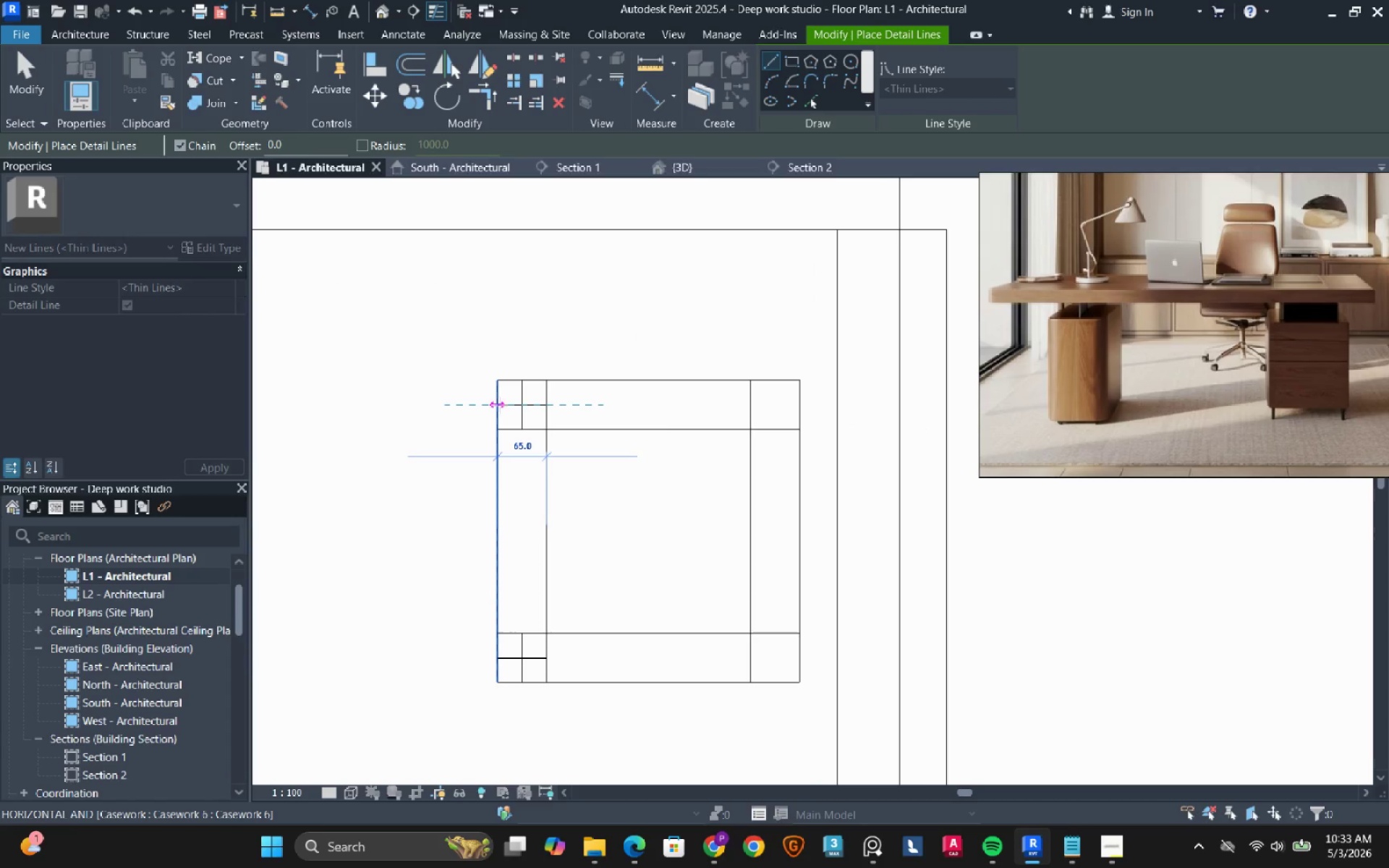 
left_click([499, 405])
 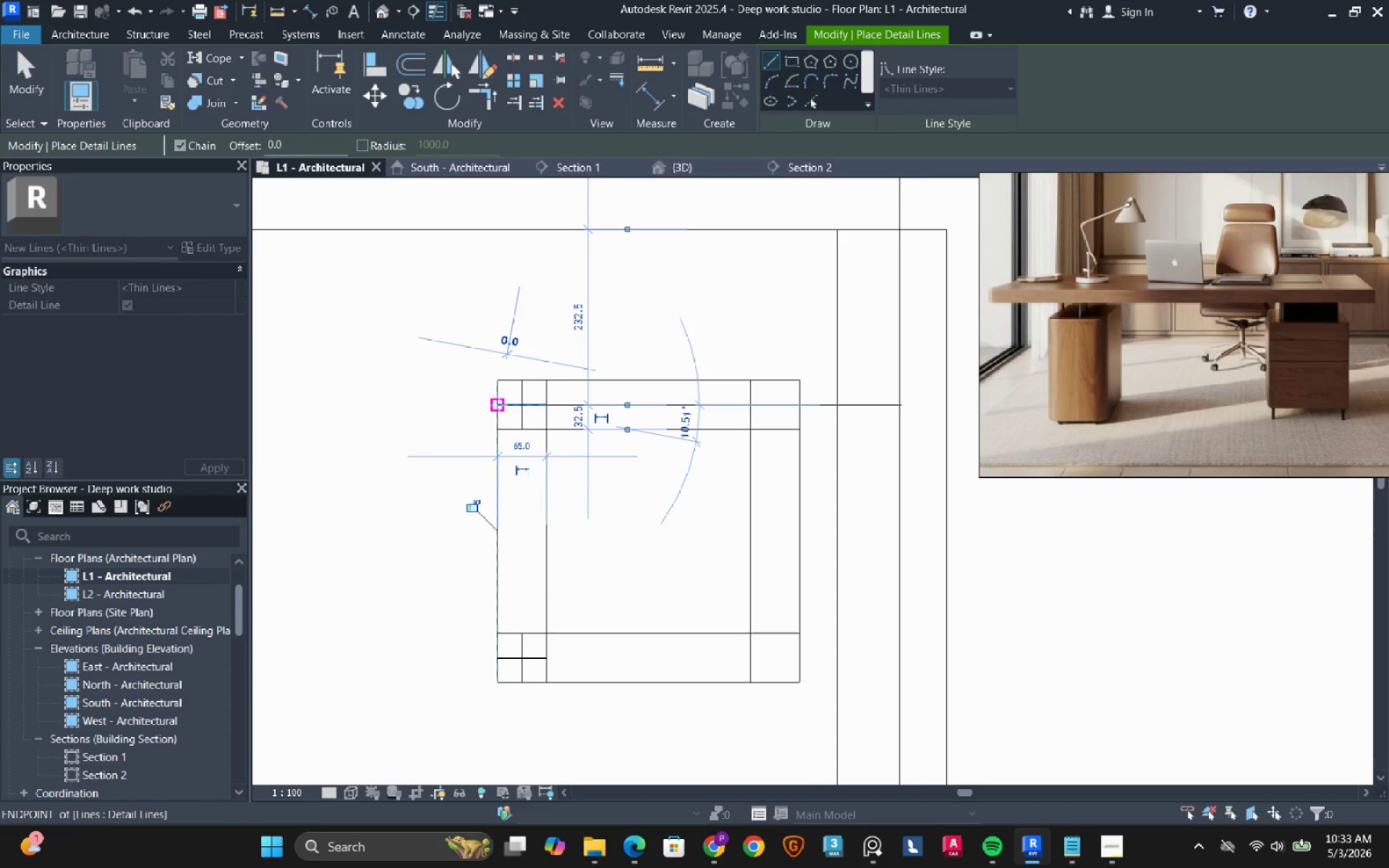 
right_click([499, 405])
 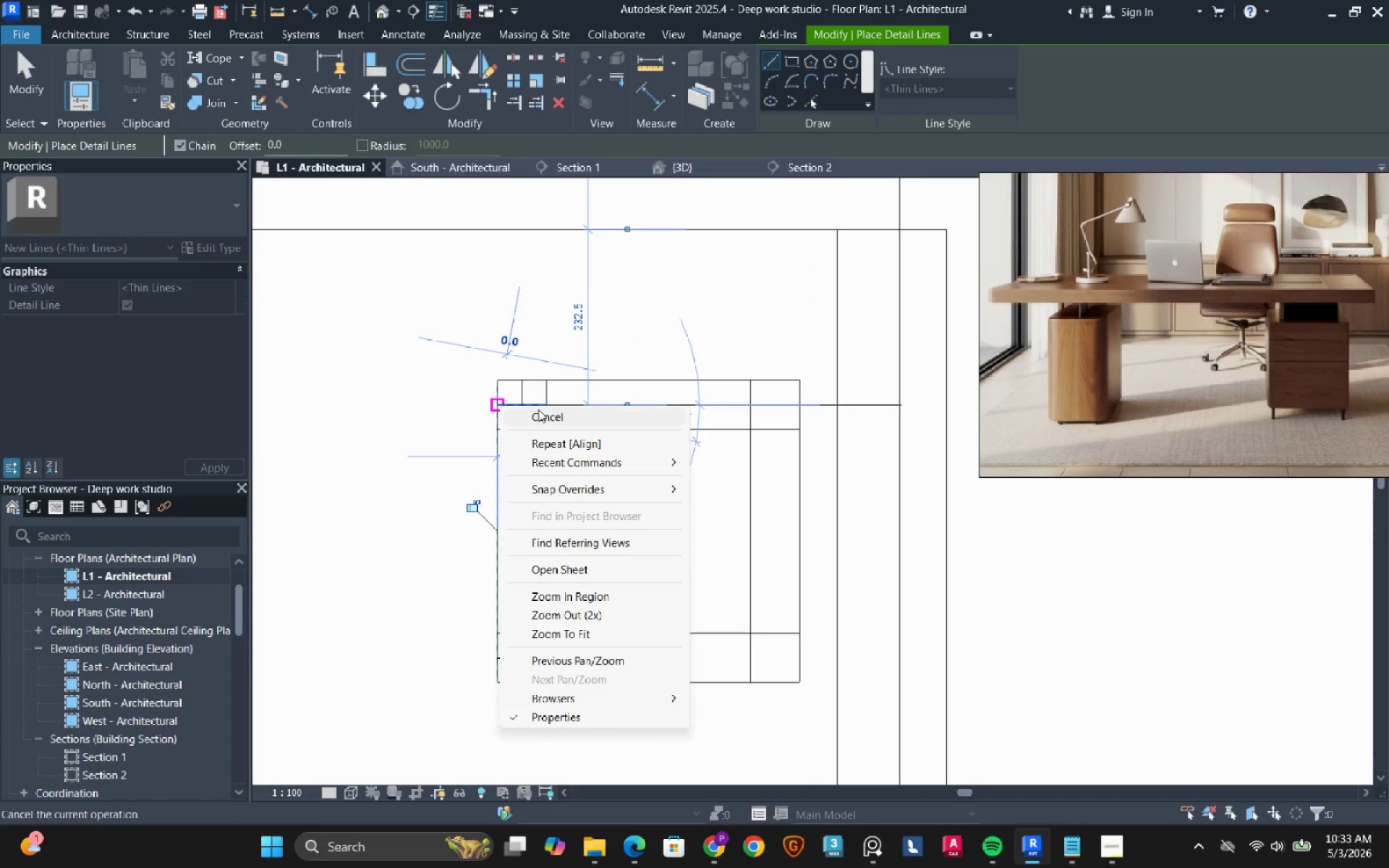 
left_click([539, 409])
 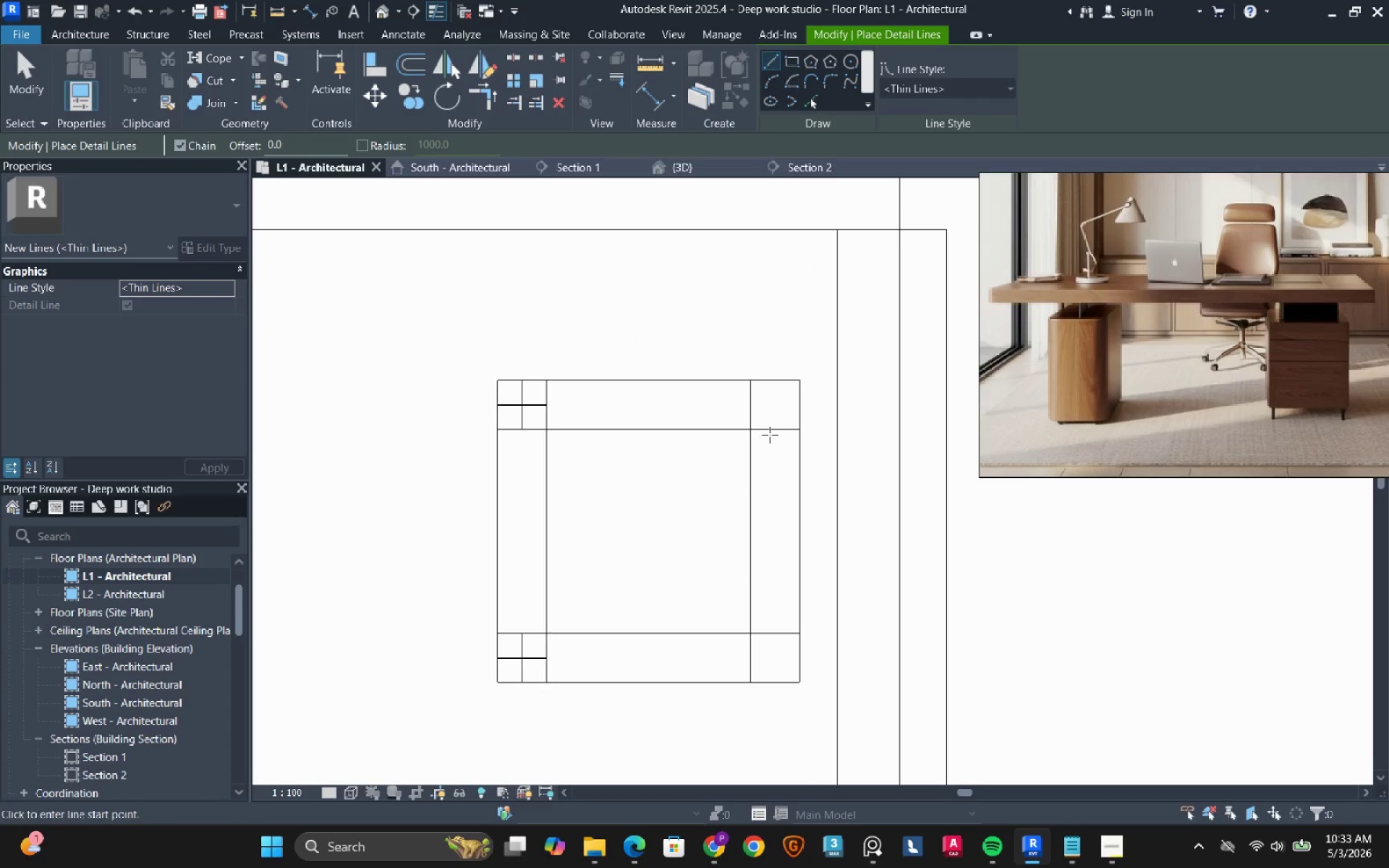 
left_click_drag(start_coordinate=[776, 430], to_coordinate=[777, 425])
 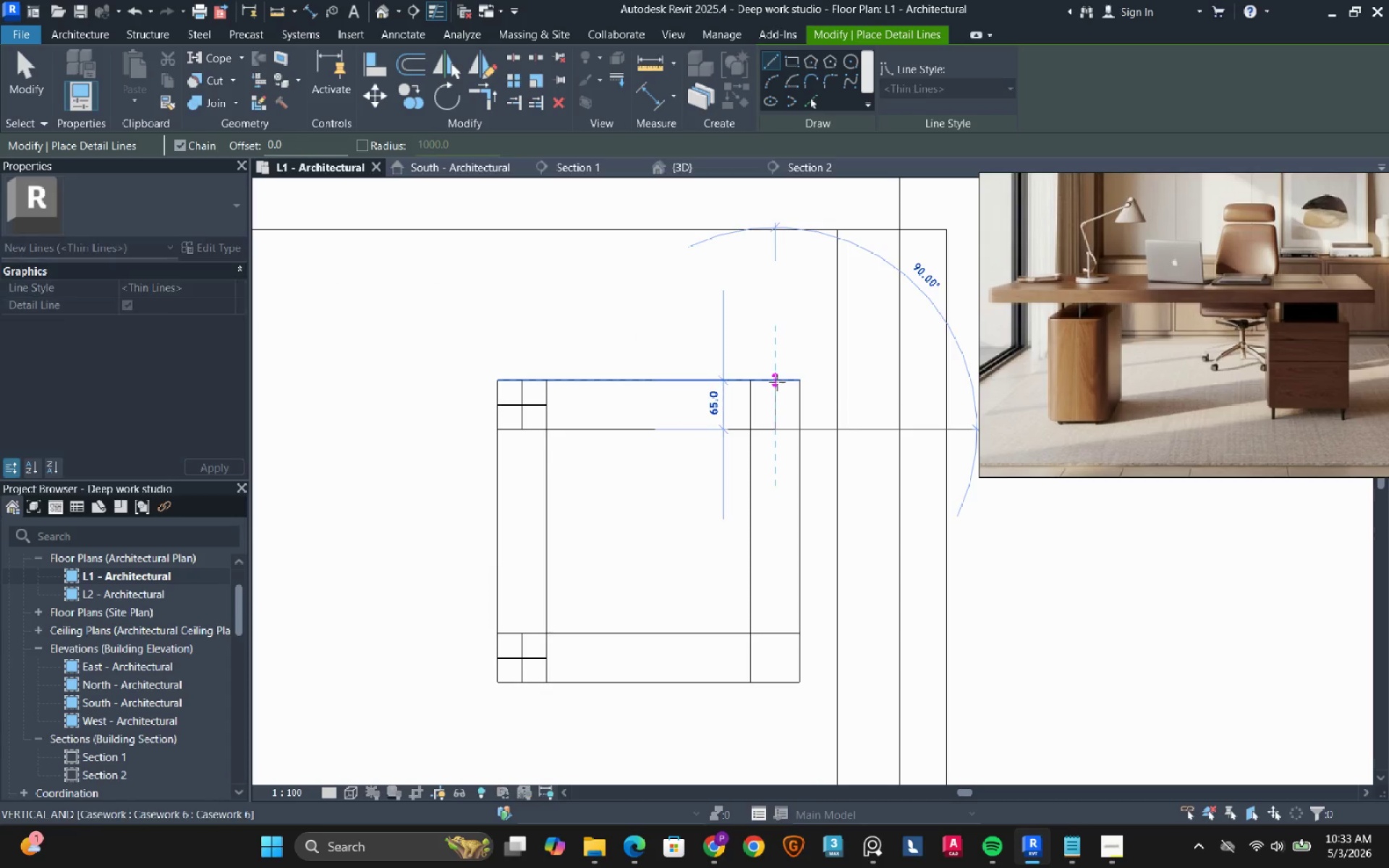 
left_click([777, 382])
 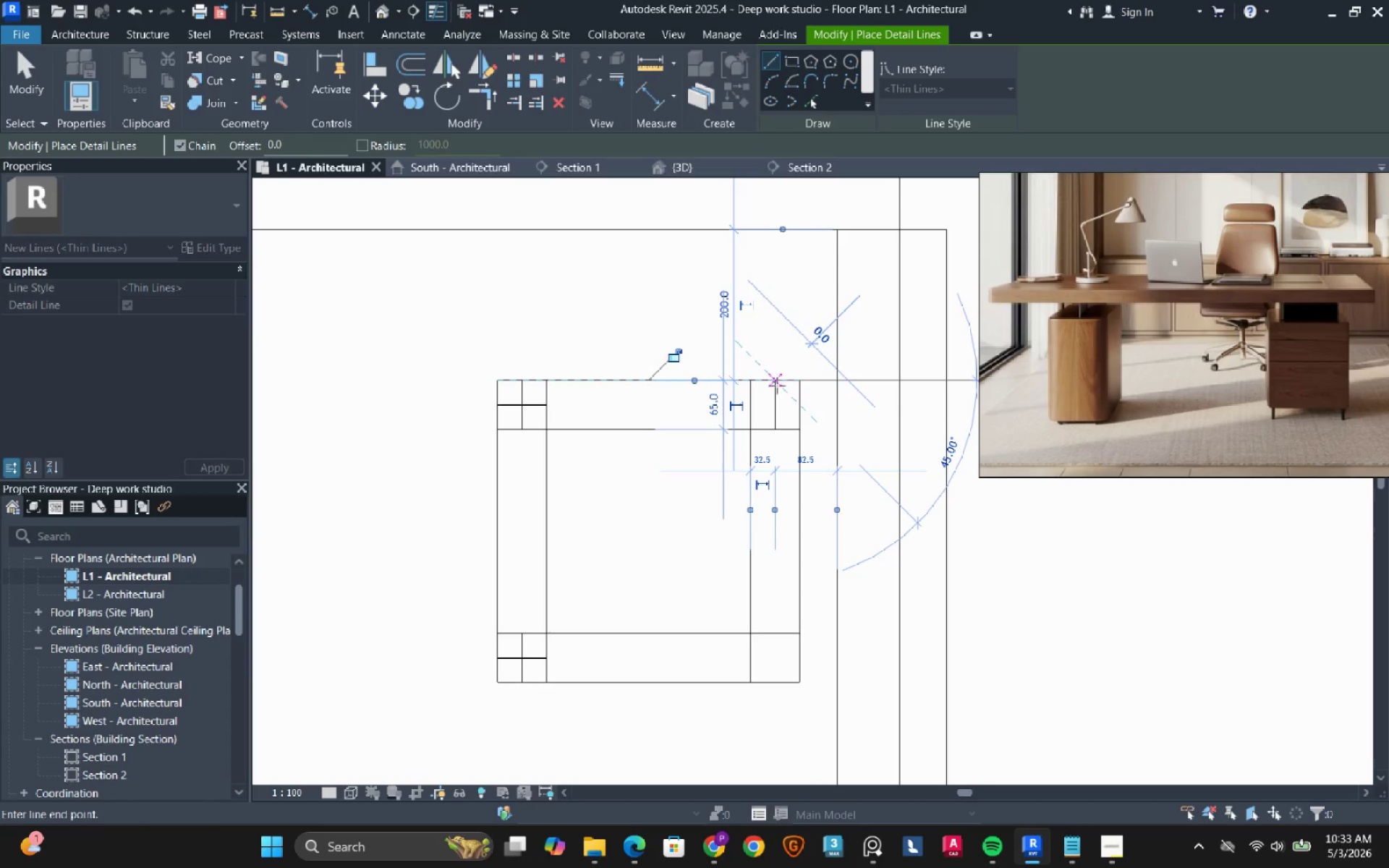 
right_click([776, 388])
 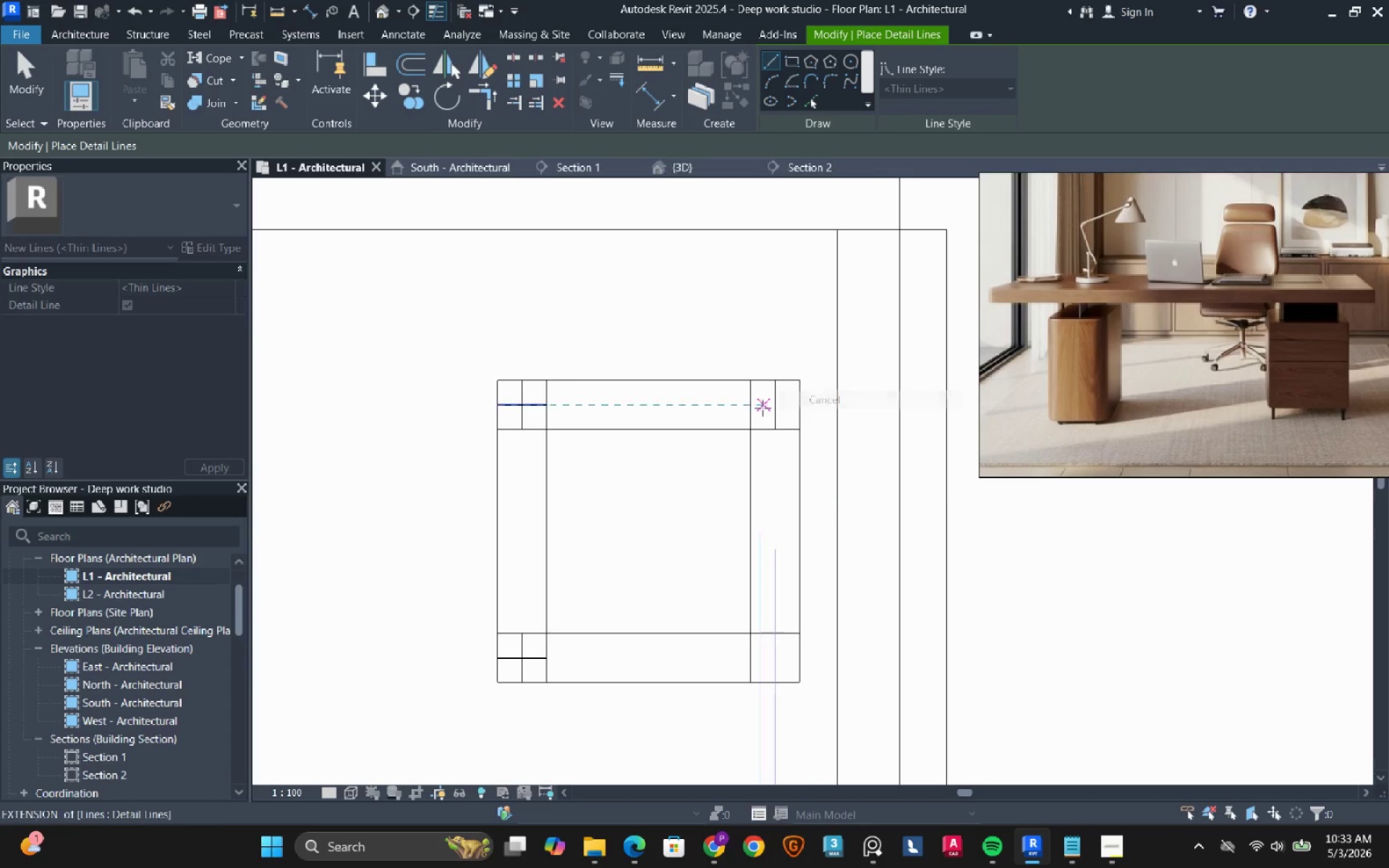 
left_click([755, 407])
 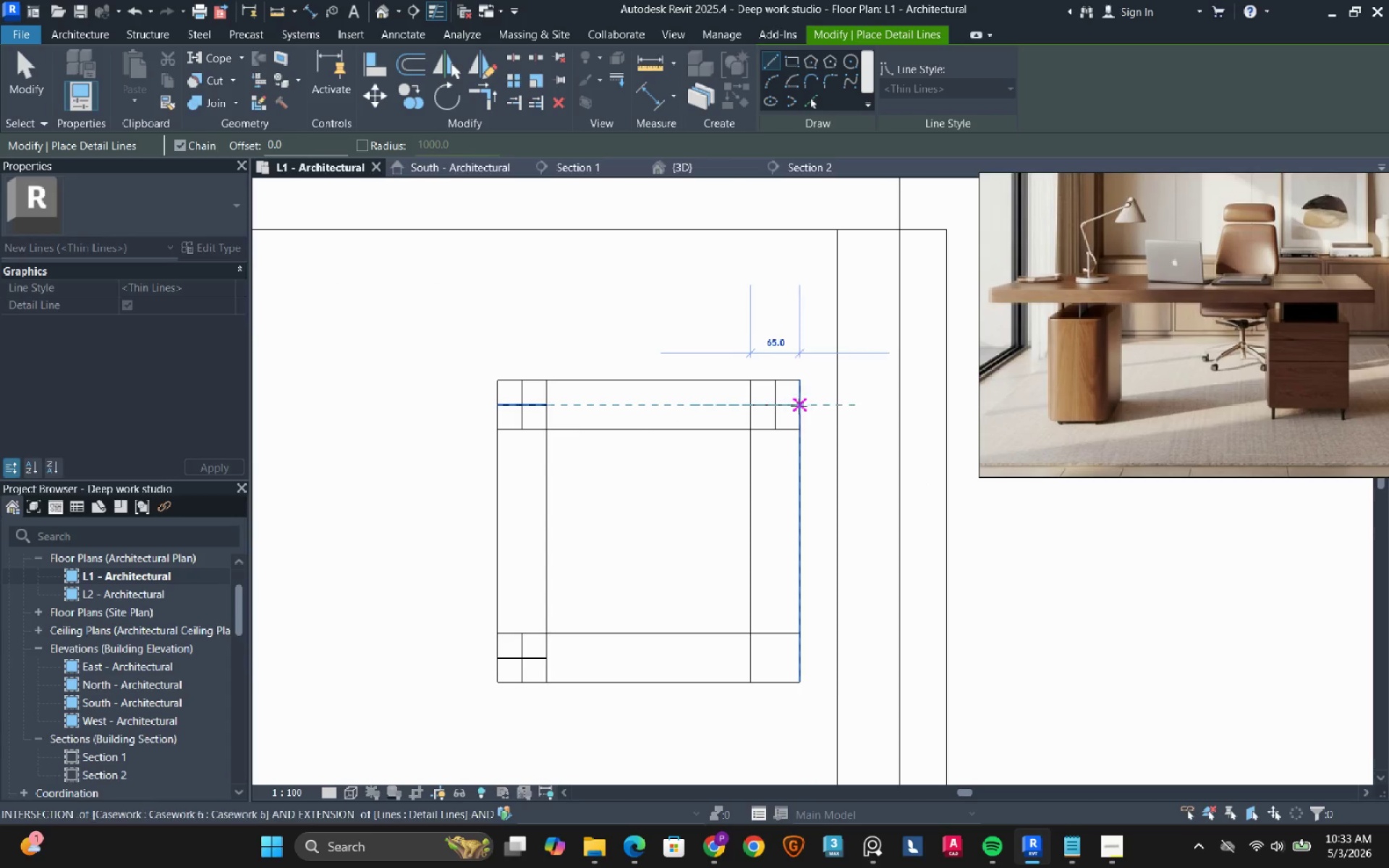 
left_click([799, 406])
 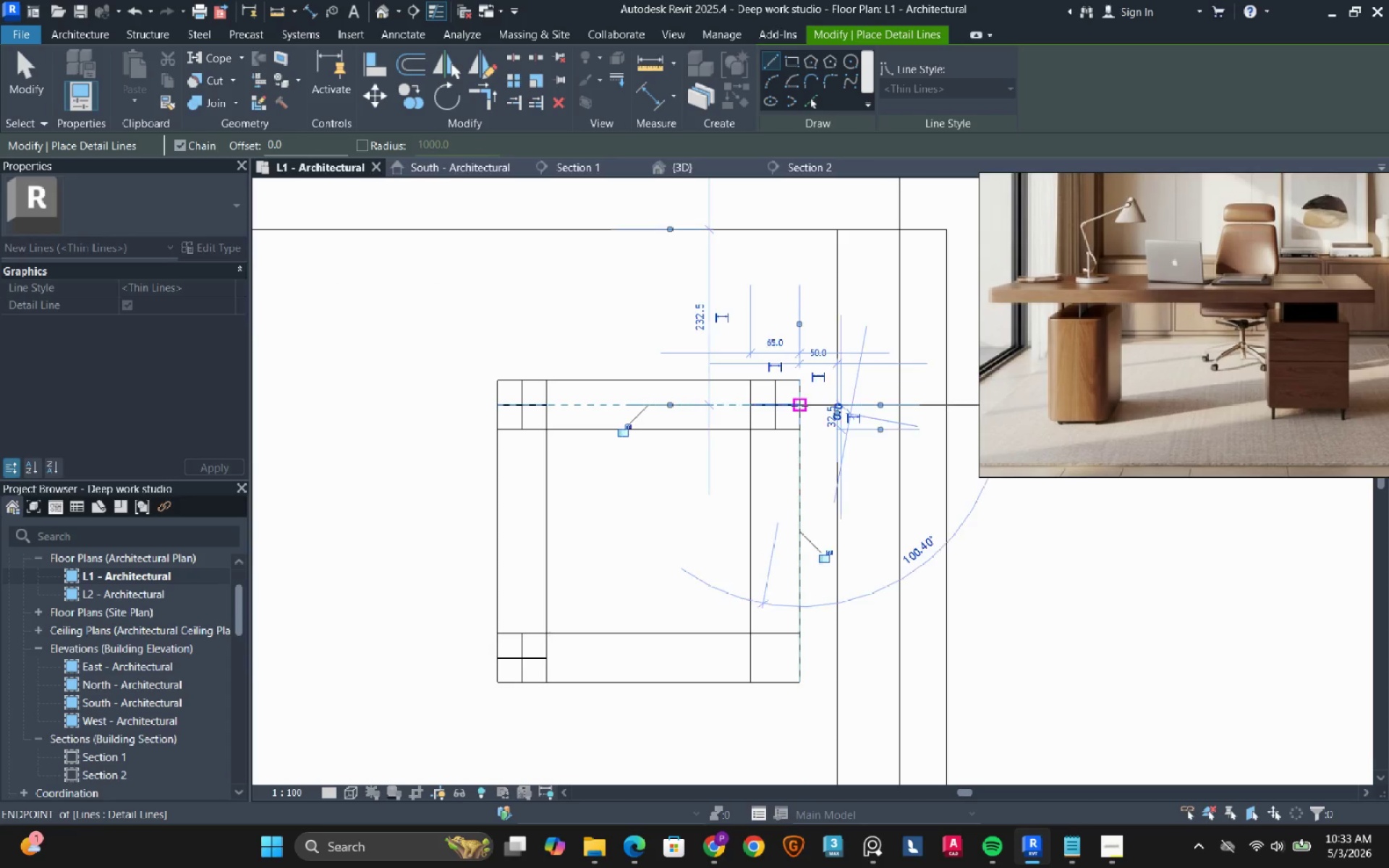 
right_click([799, 406])
 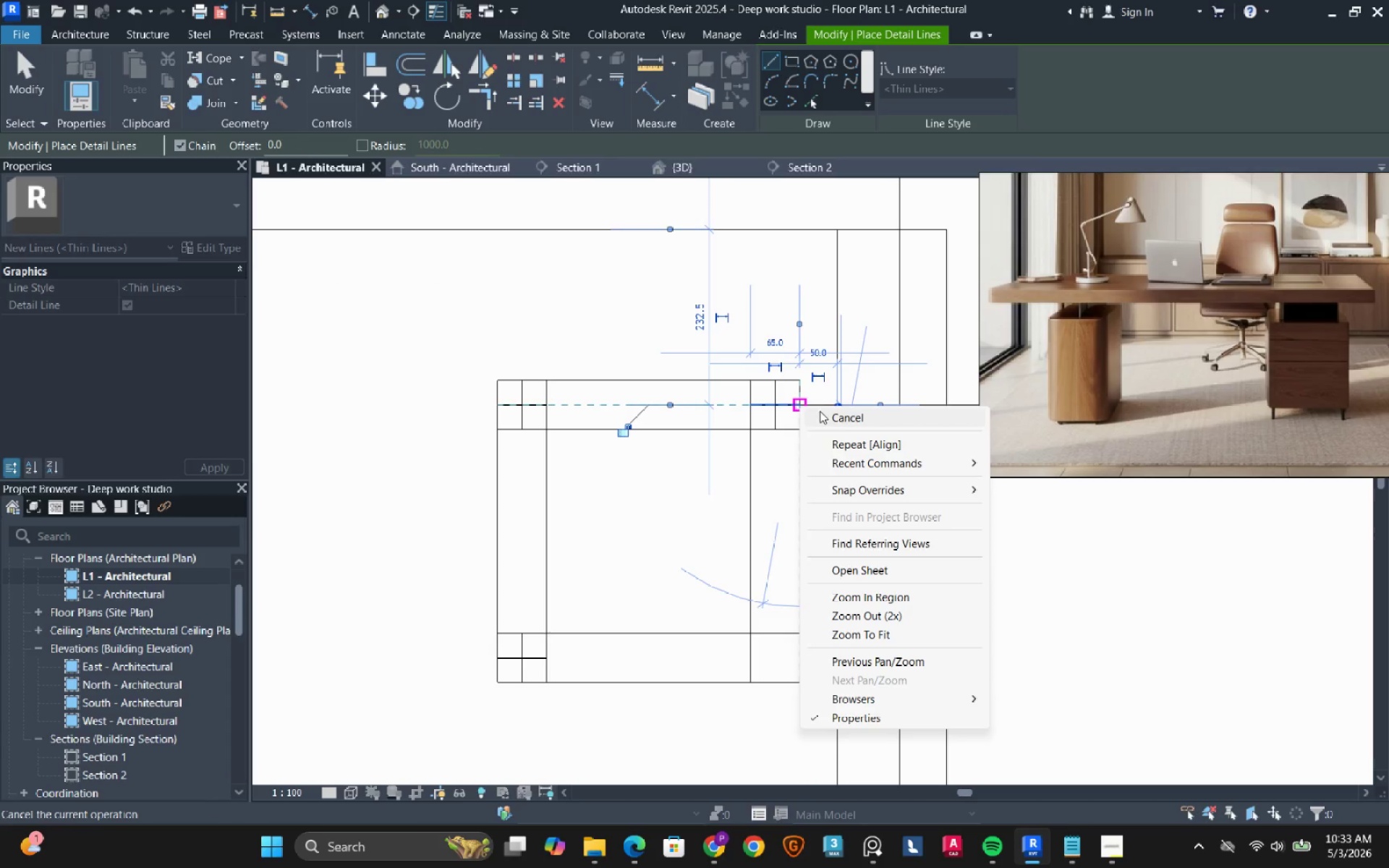 
left_click([825, 414])
 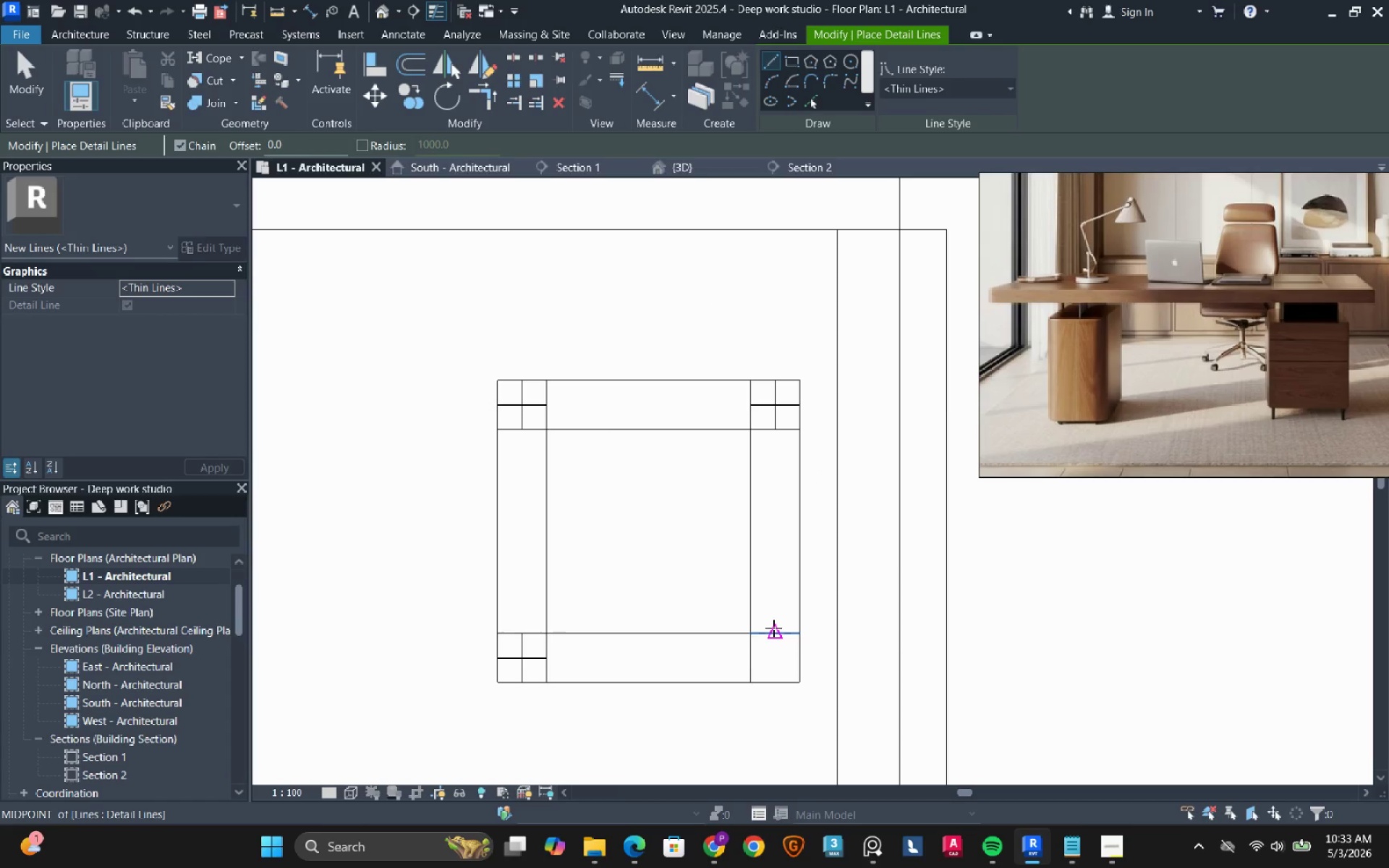 
left_click([773, 628])
 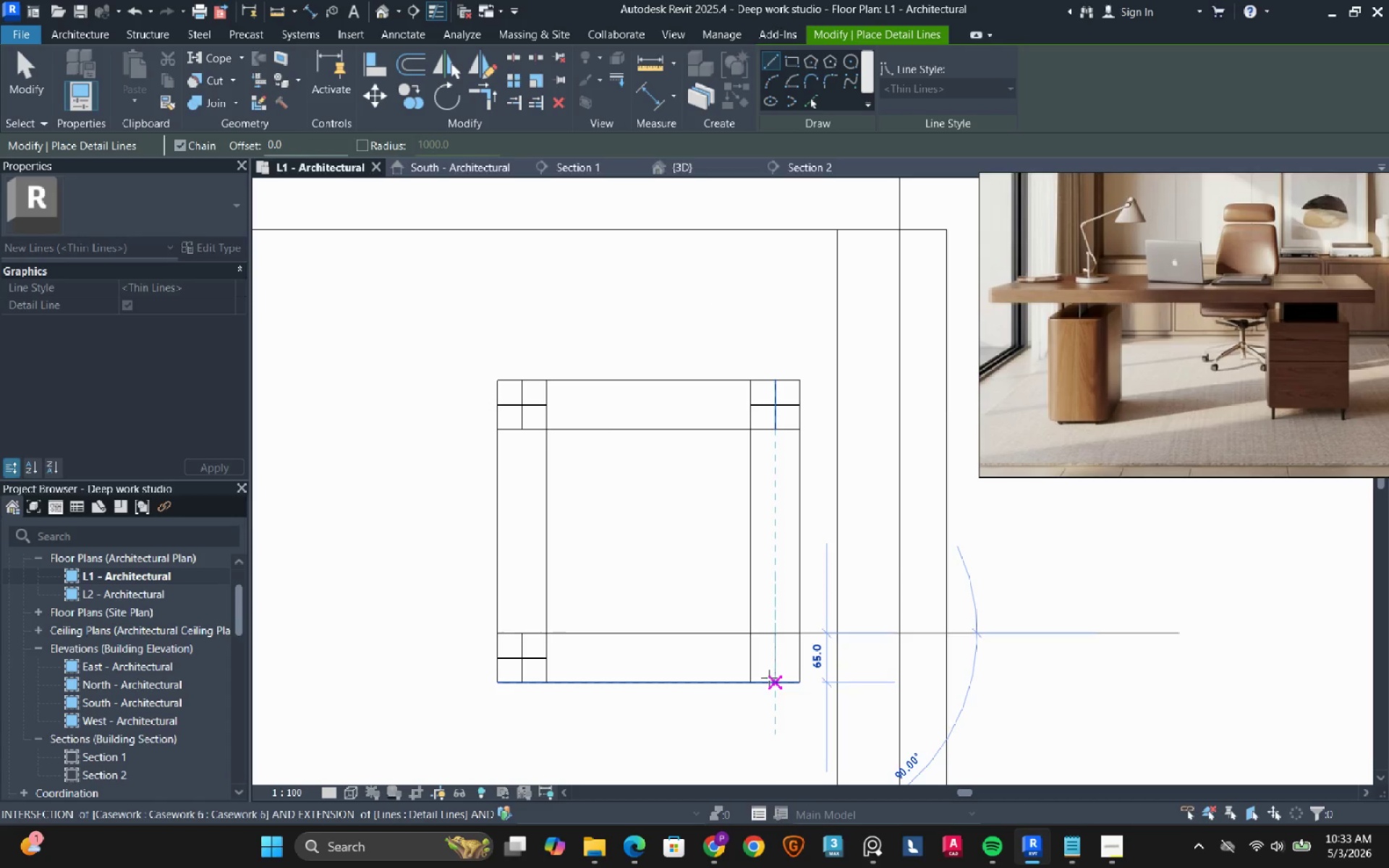 
left_click([769, 678])
 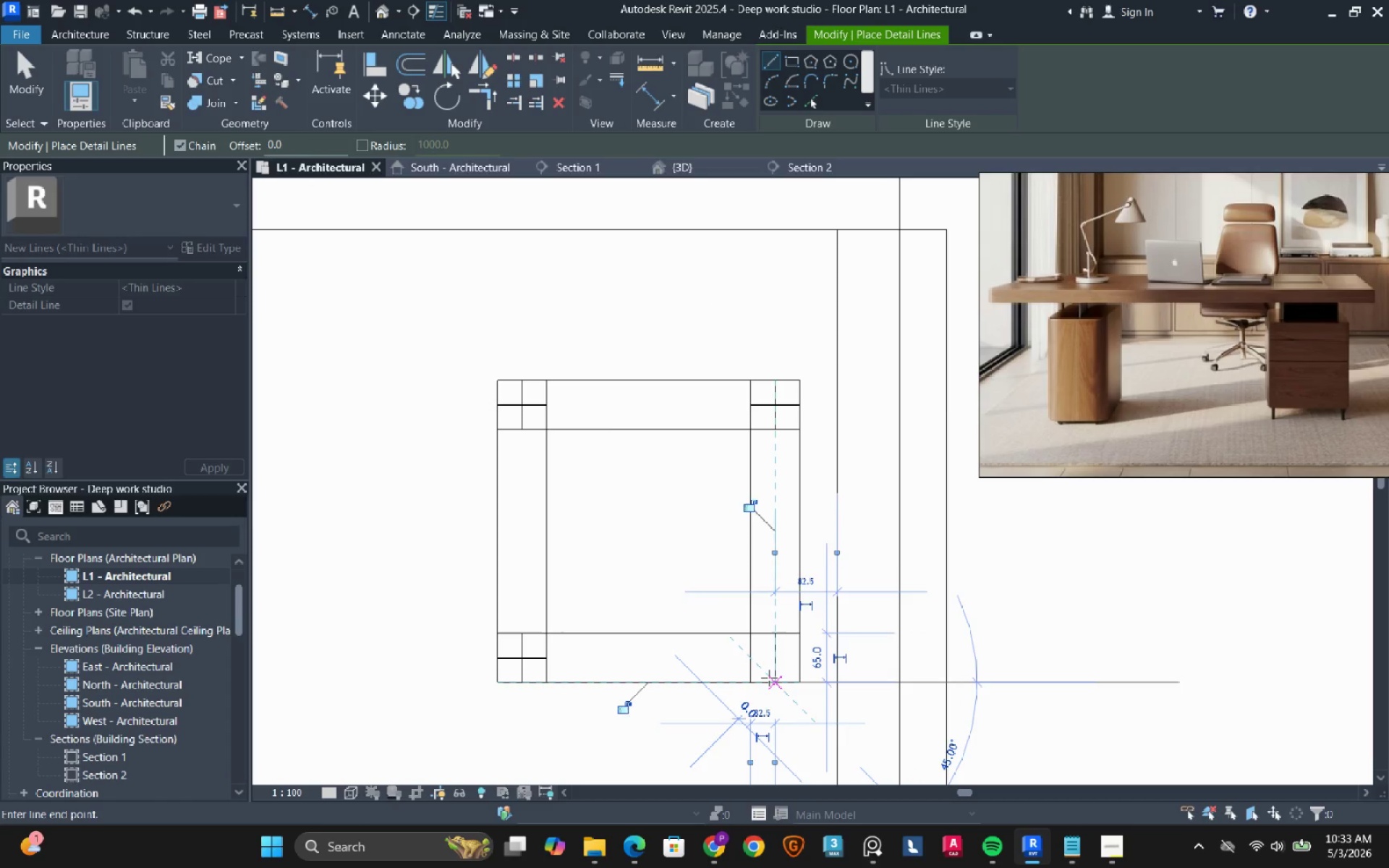 
right_click([769, 678])
 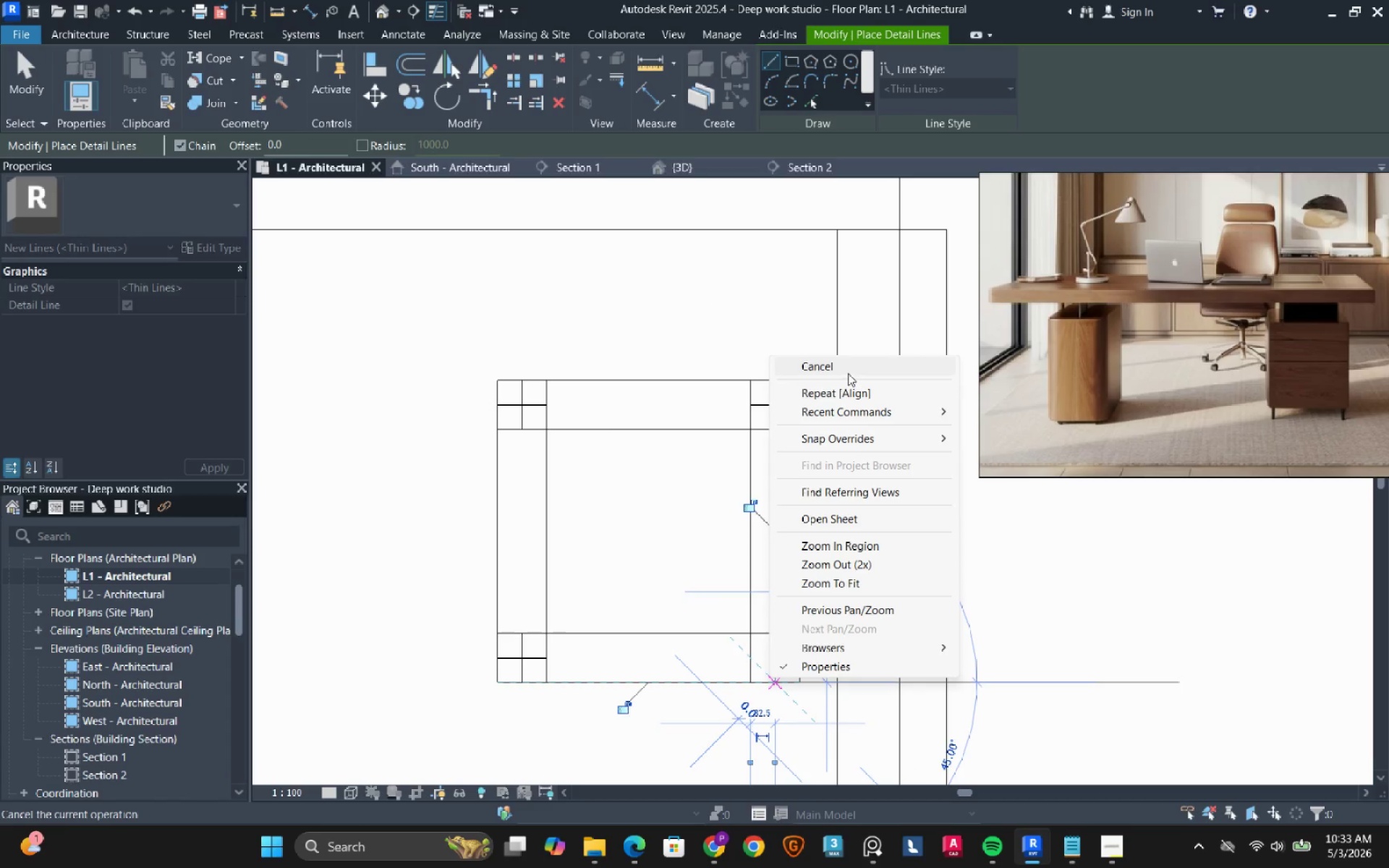 
left_click([848, 371])
 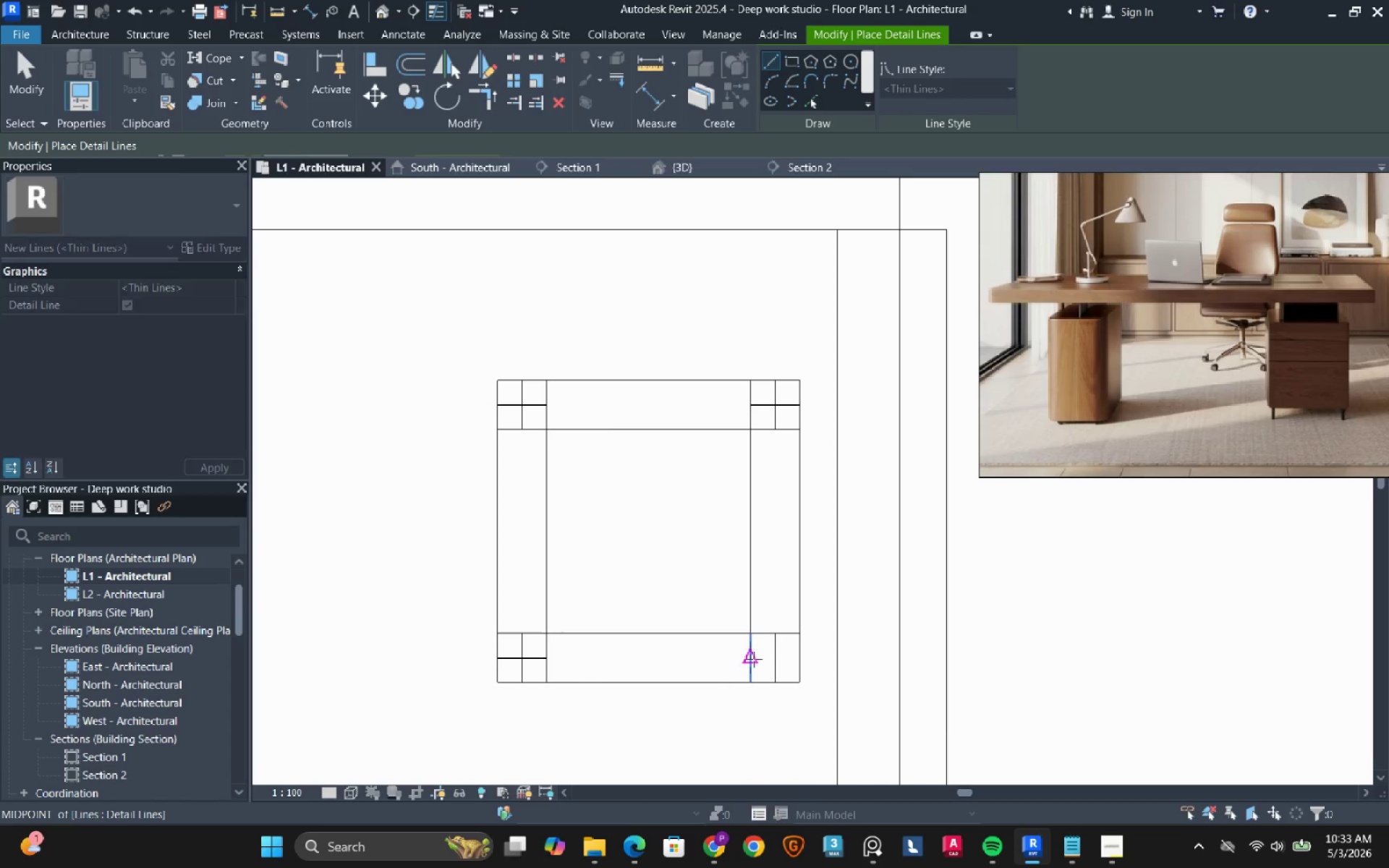 
left_click([751, 660])
 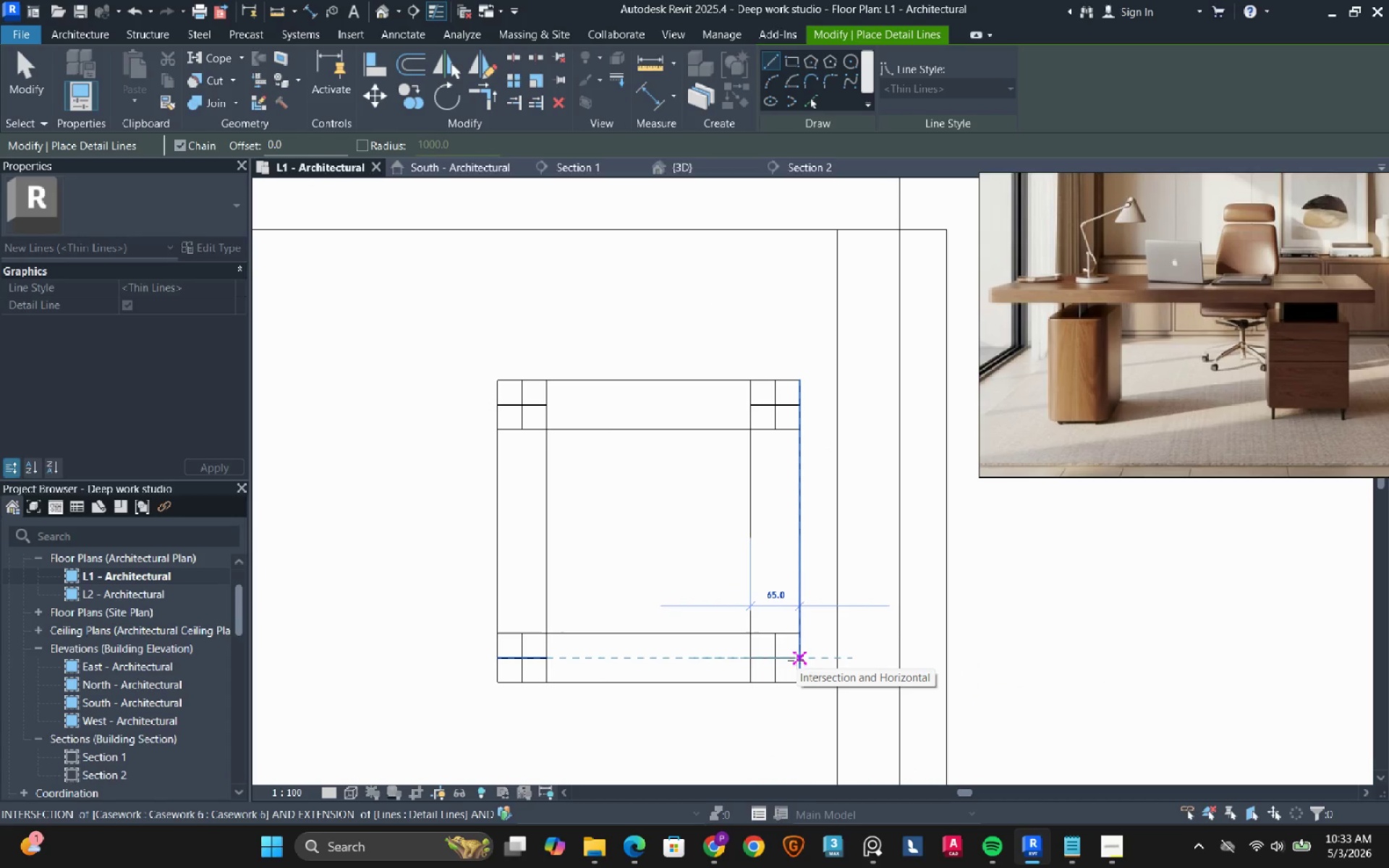 
left_click([796, 660])
 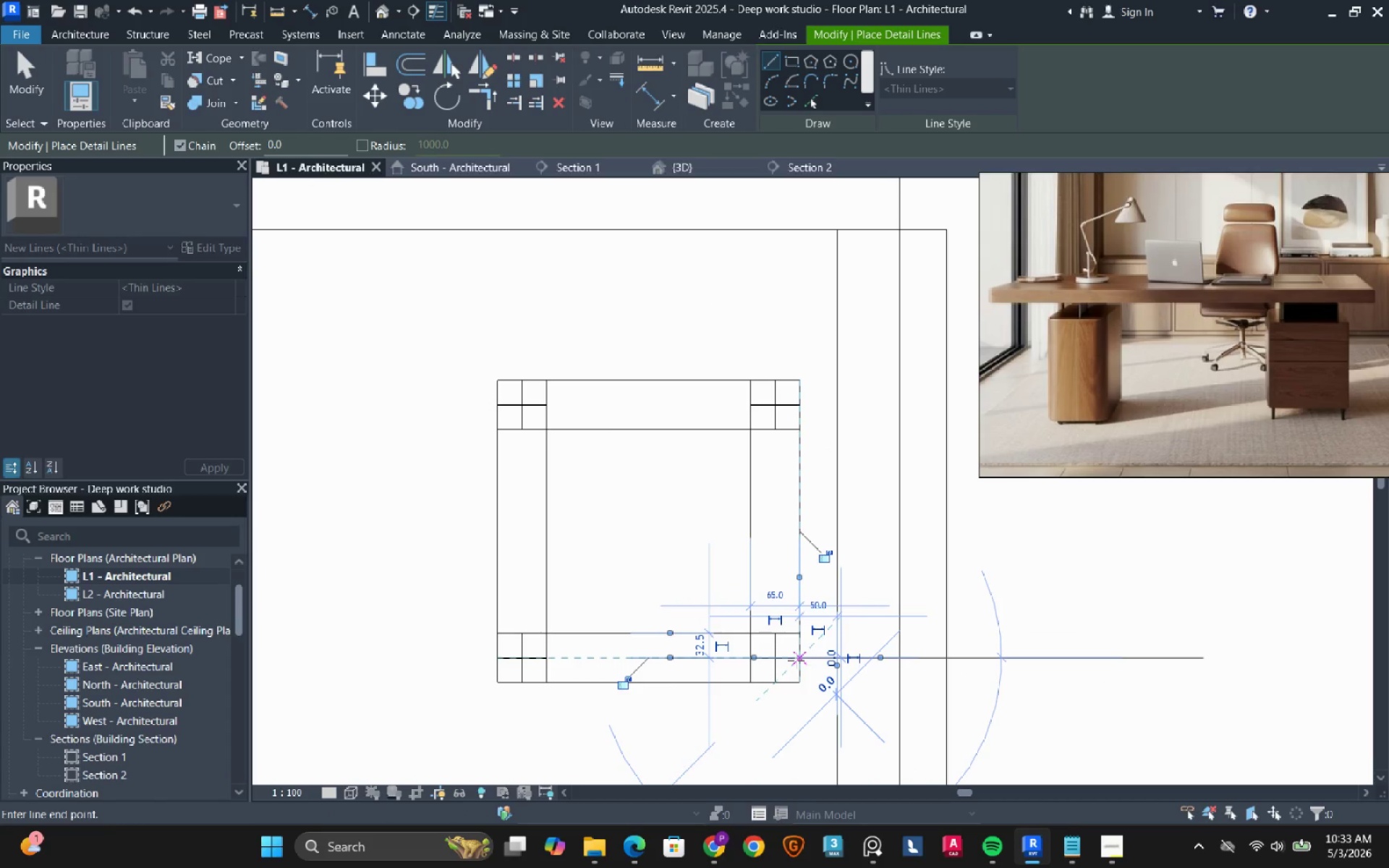 
right_click([796, 660])
 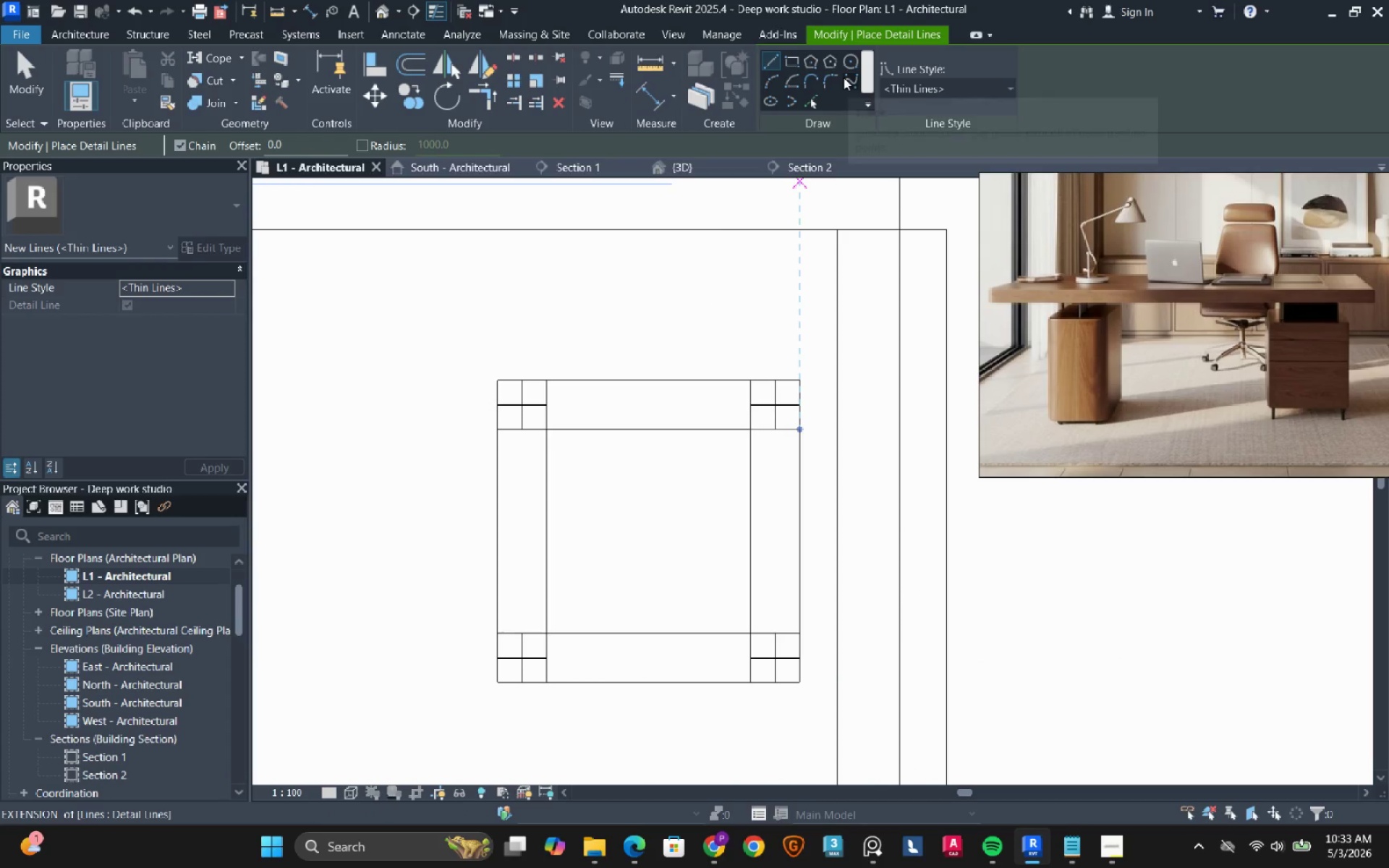 
left_click([852, 64])
 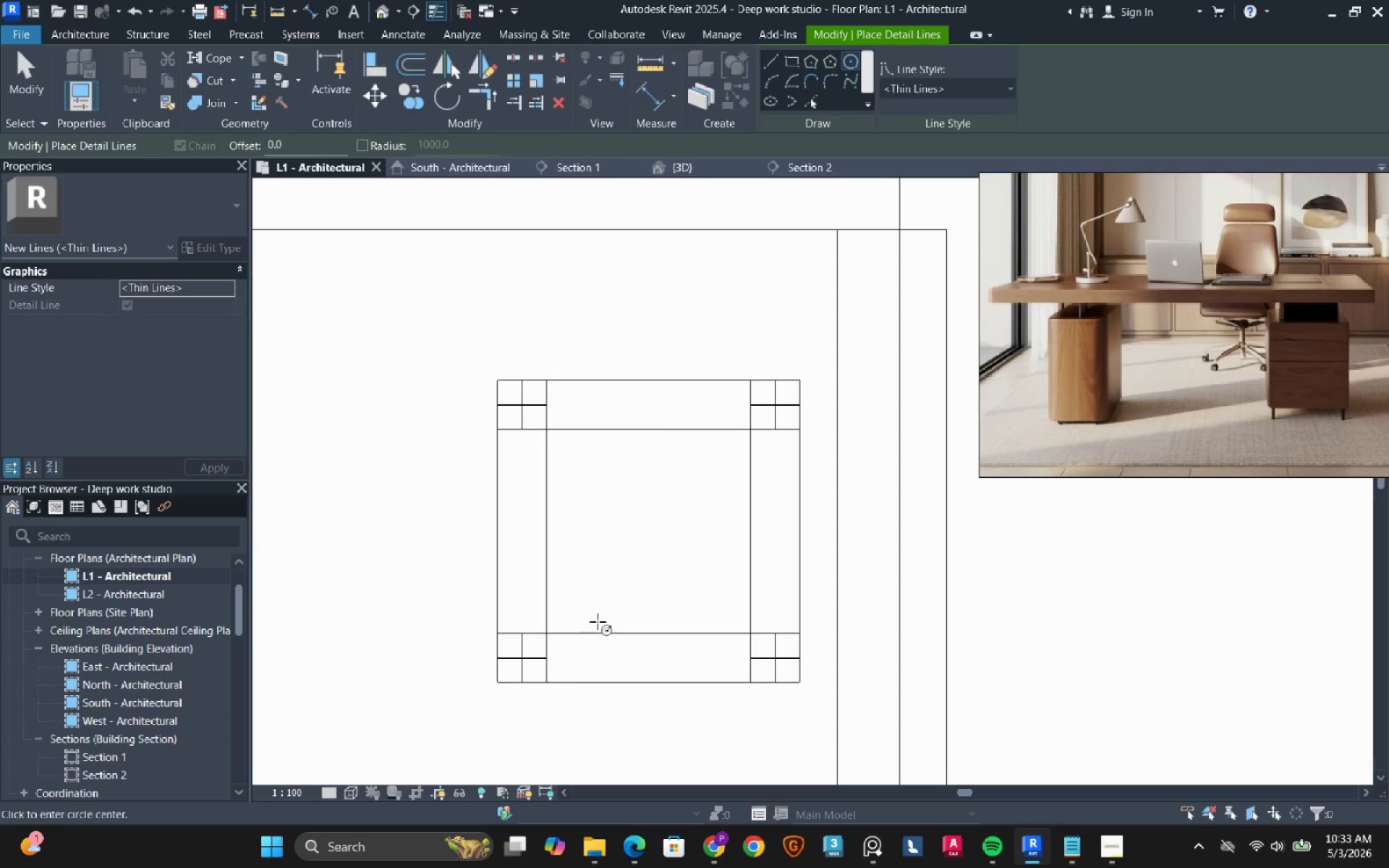 
scroll: coordinate [525, 655], scroll_direction: up, amount: 5.0
 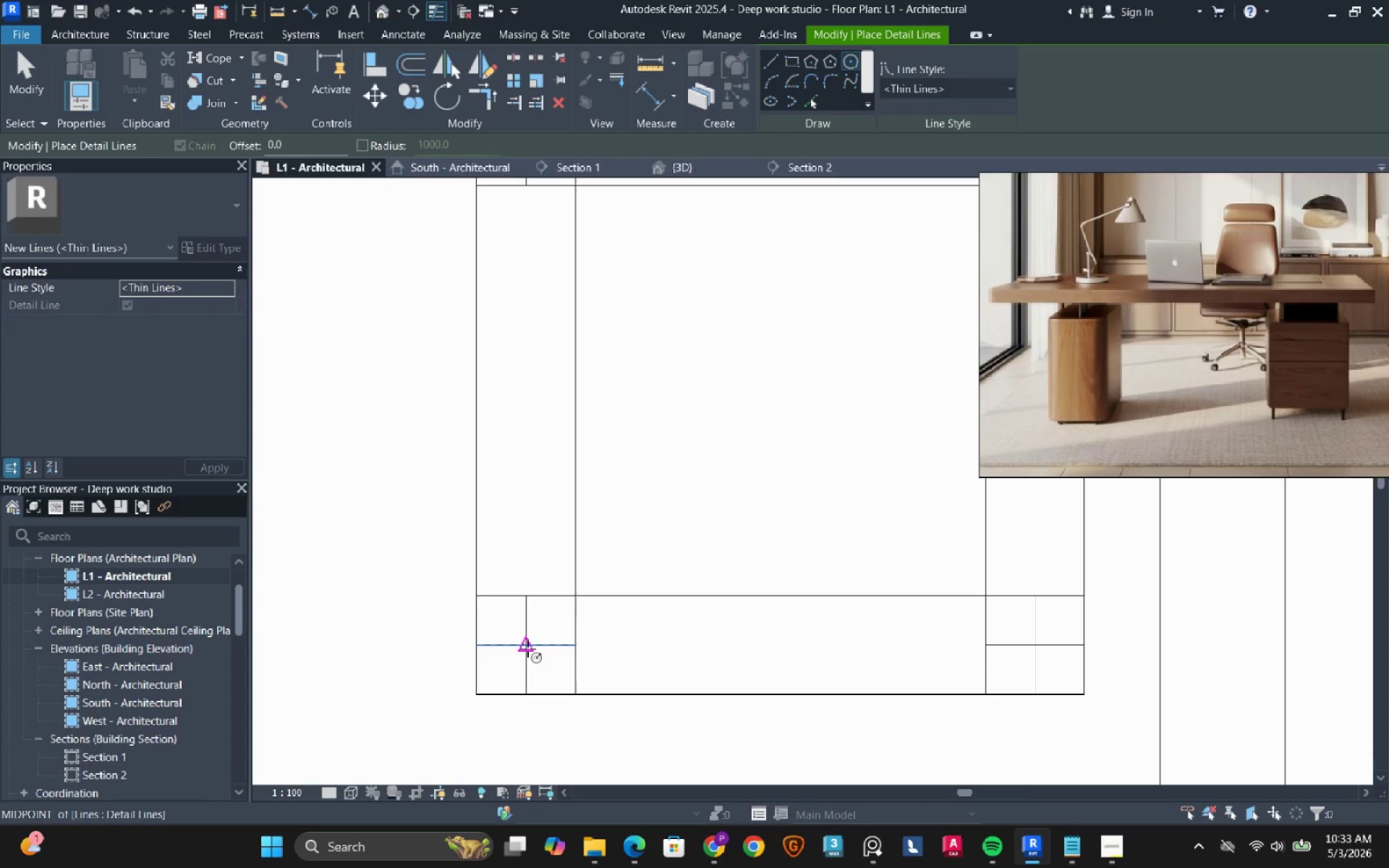 
left_click([527, 649])
 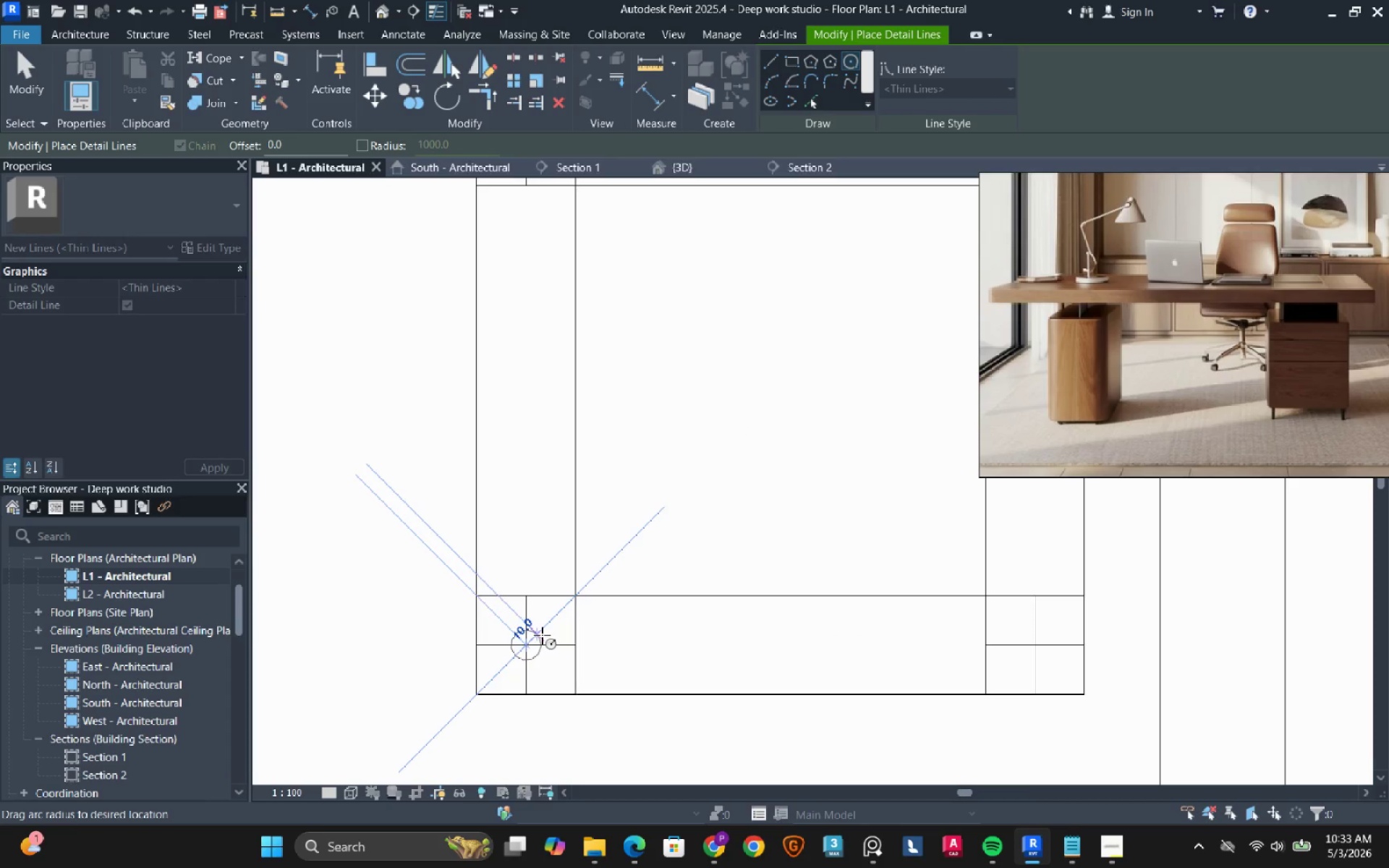 
left_click([545, 631])
 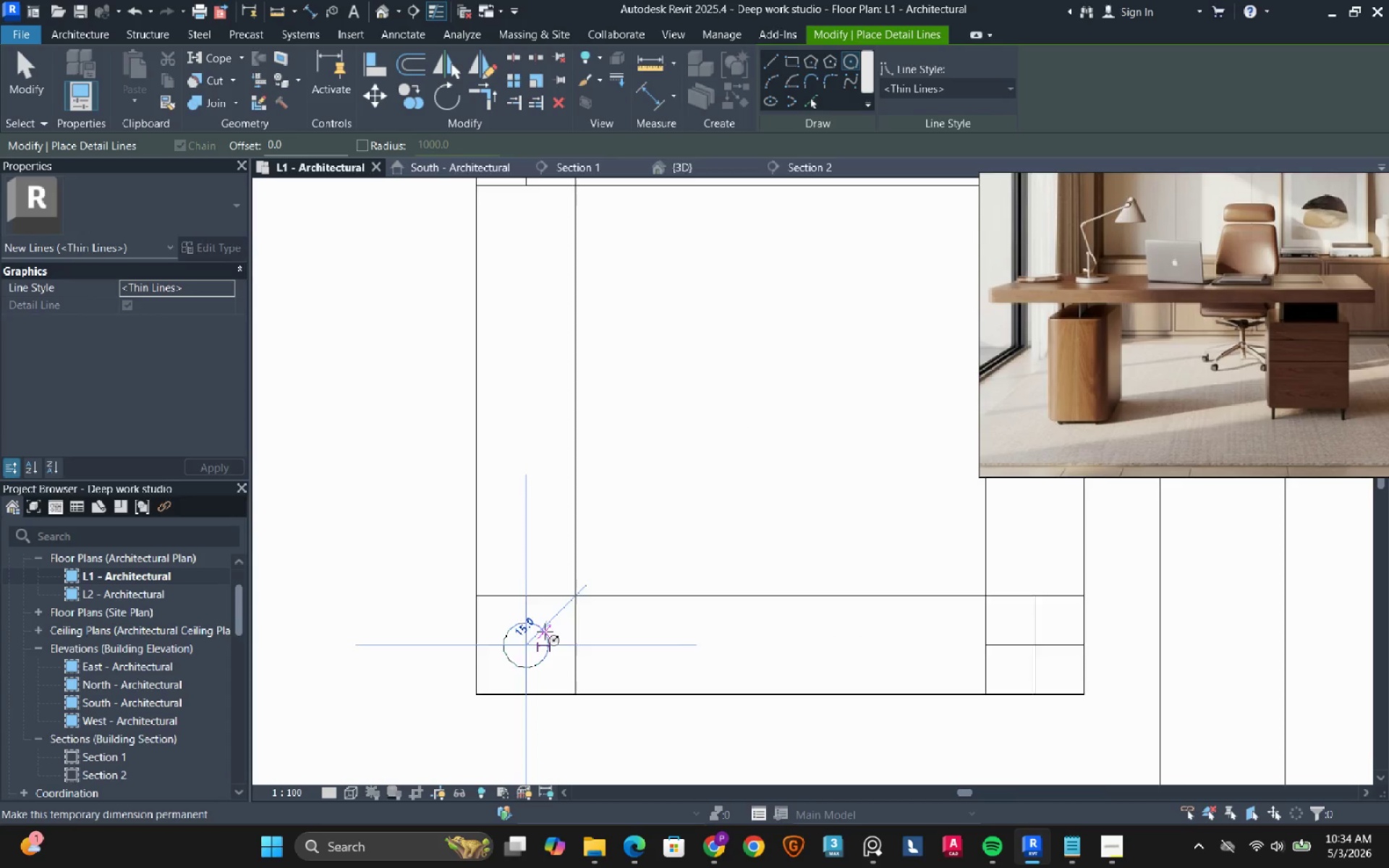 
scroll: coordinate [545, 631], scroll_direction: down, amount: 4.0
 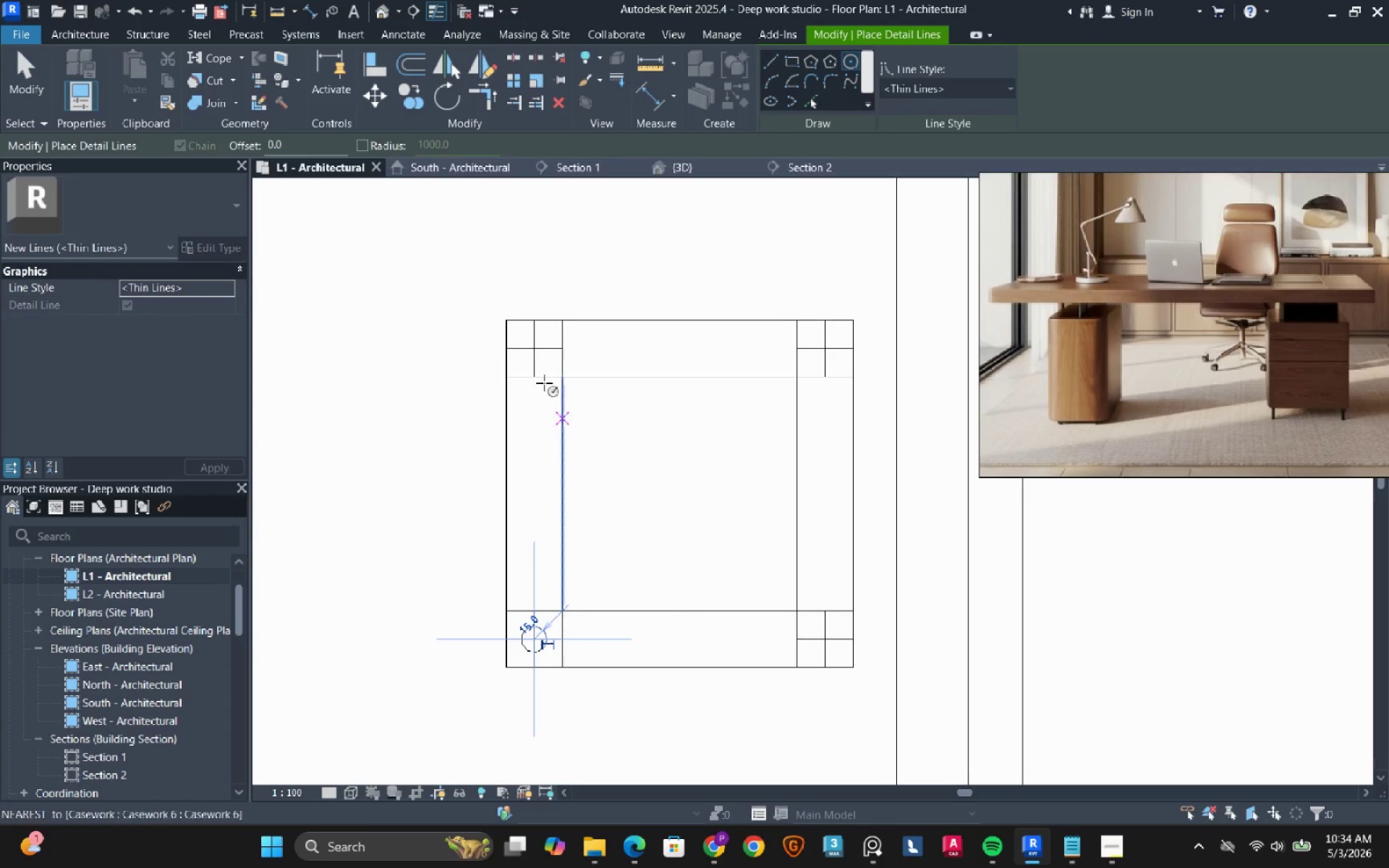 
scroll: coordinate [531, 362], scroll_direction: up, amount: 3.0
 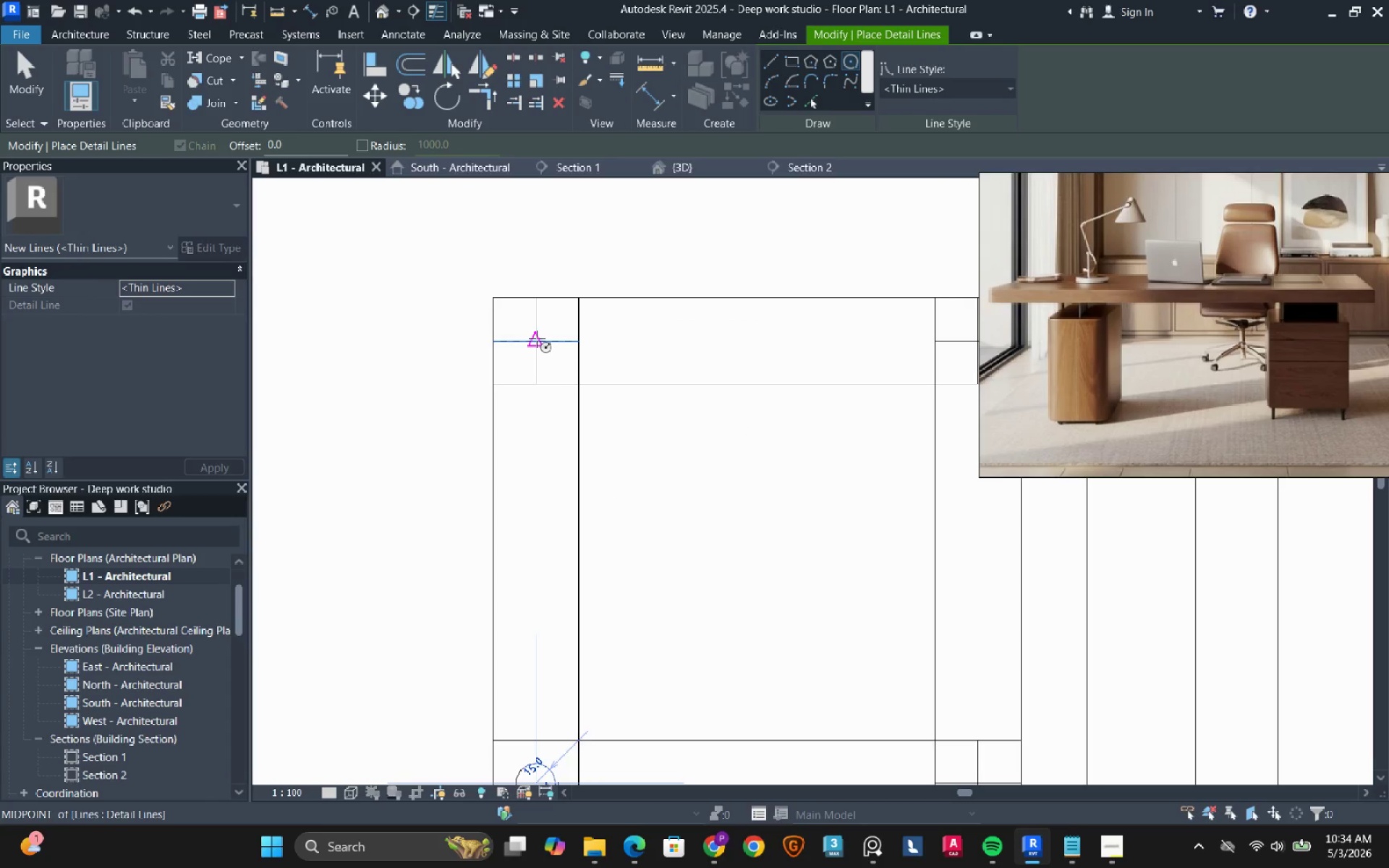 
left_click([537, 339])
 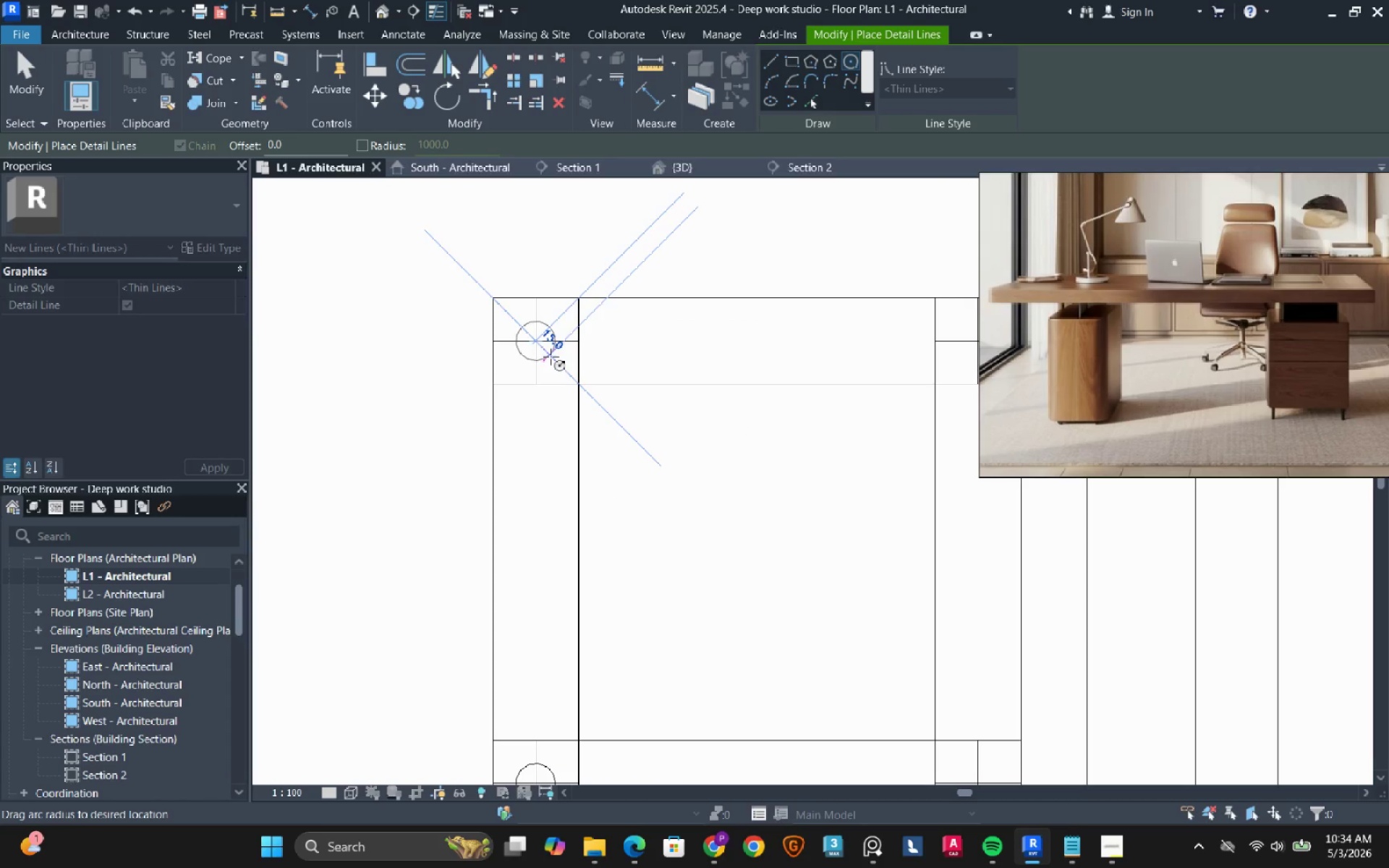 
left_click([551, 357])
 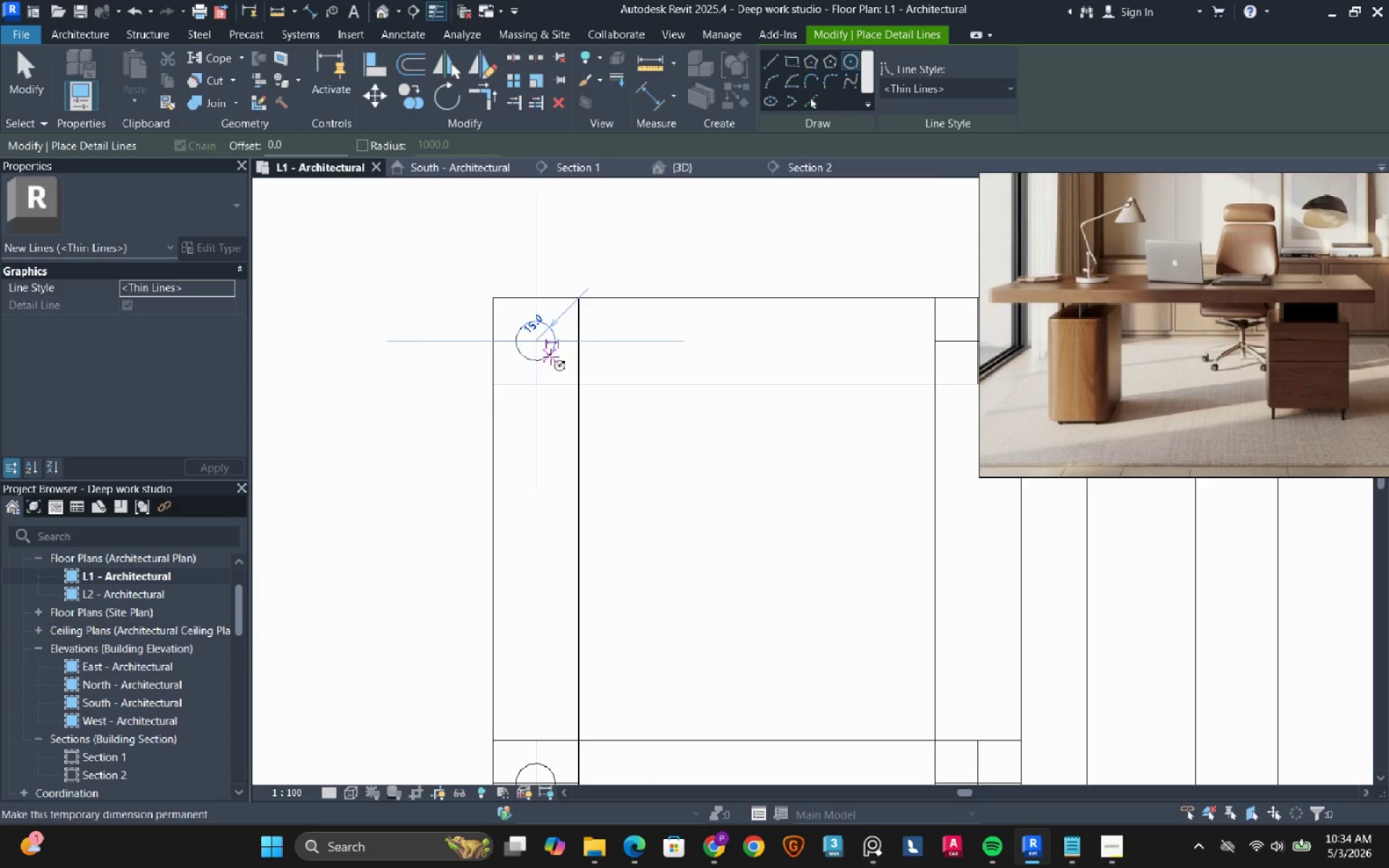 
scroll: coordinate [551, 357], scroll_direction: down, amount: 3.0
 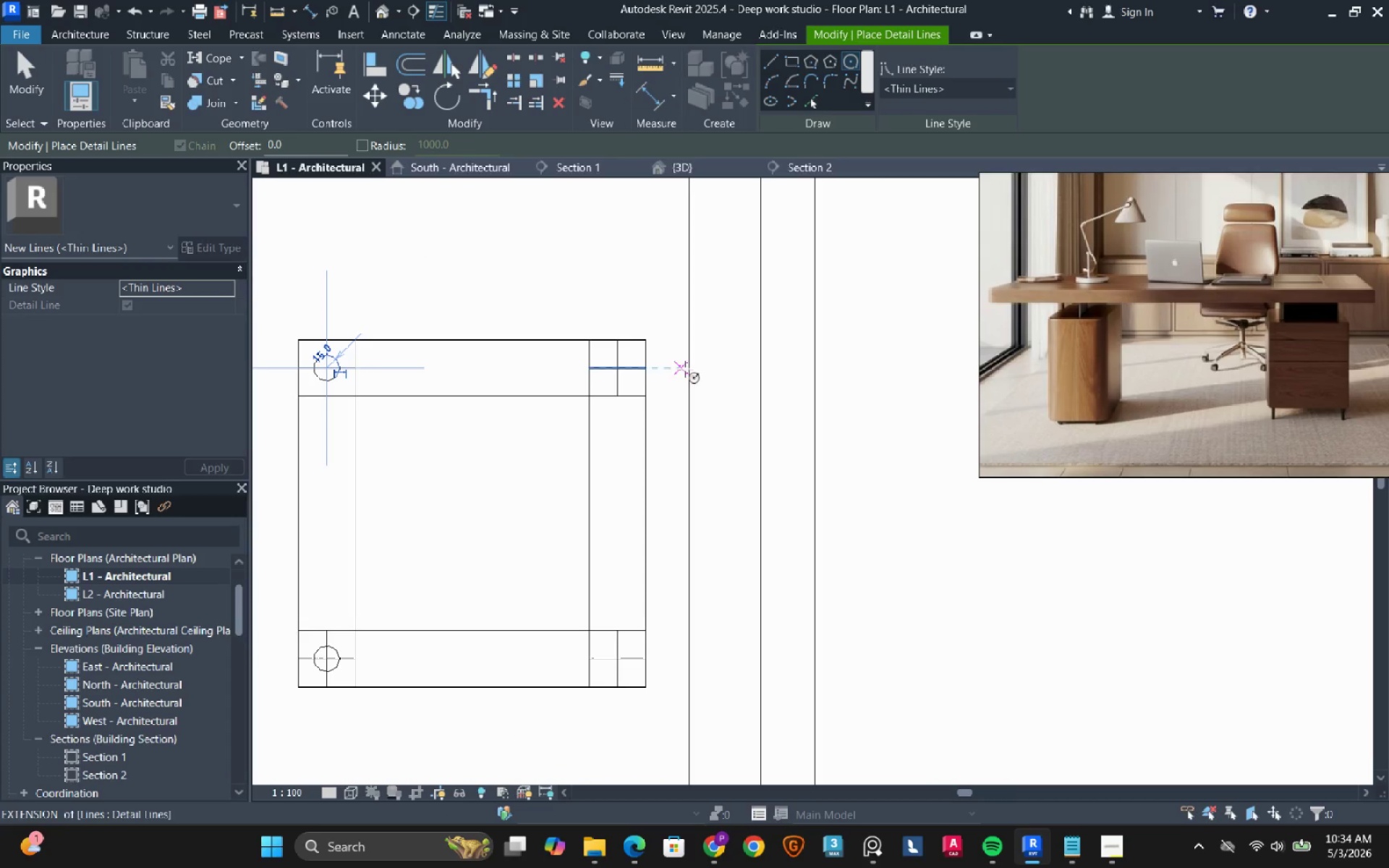 
scroll: coordinate [641, 373], scroll_direction: up, amount: 2.0
 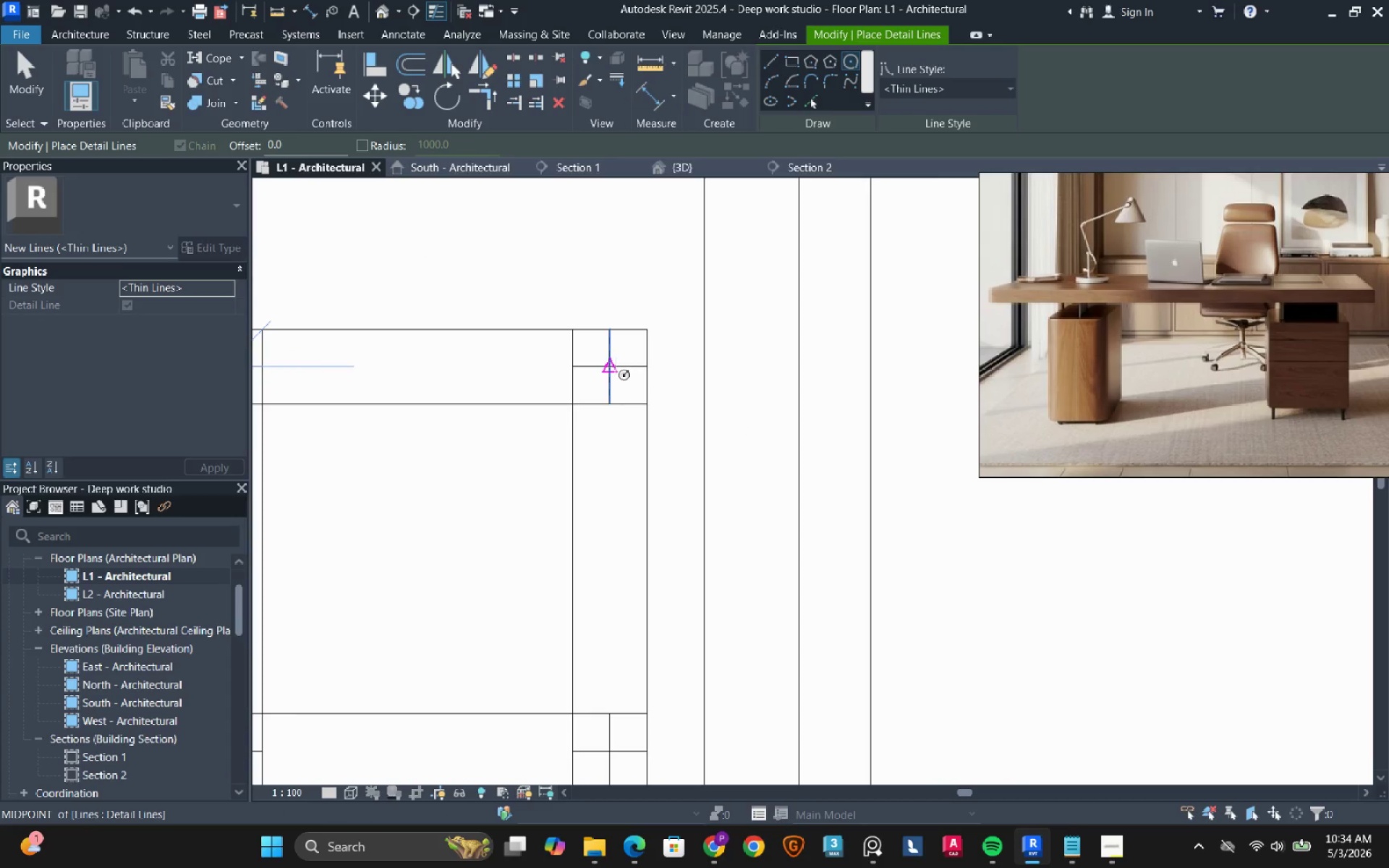 
left_click([613, 365])
 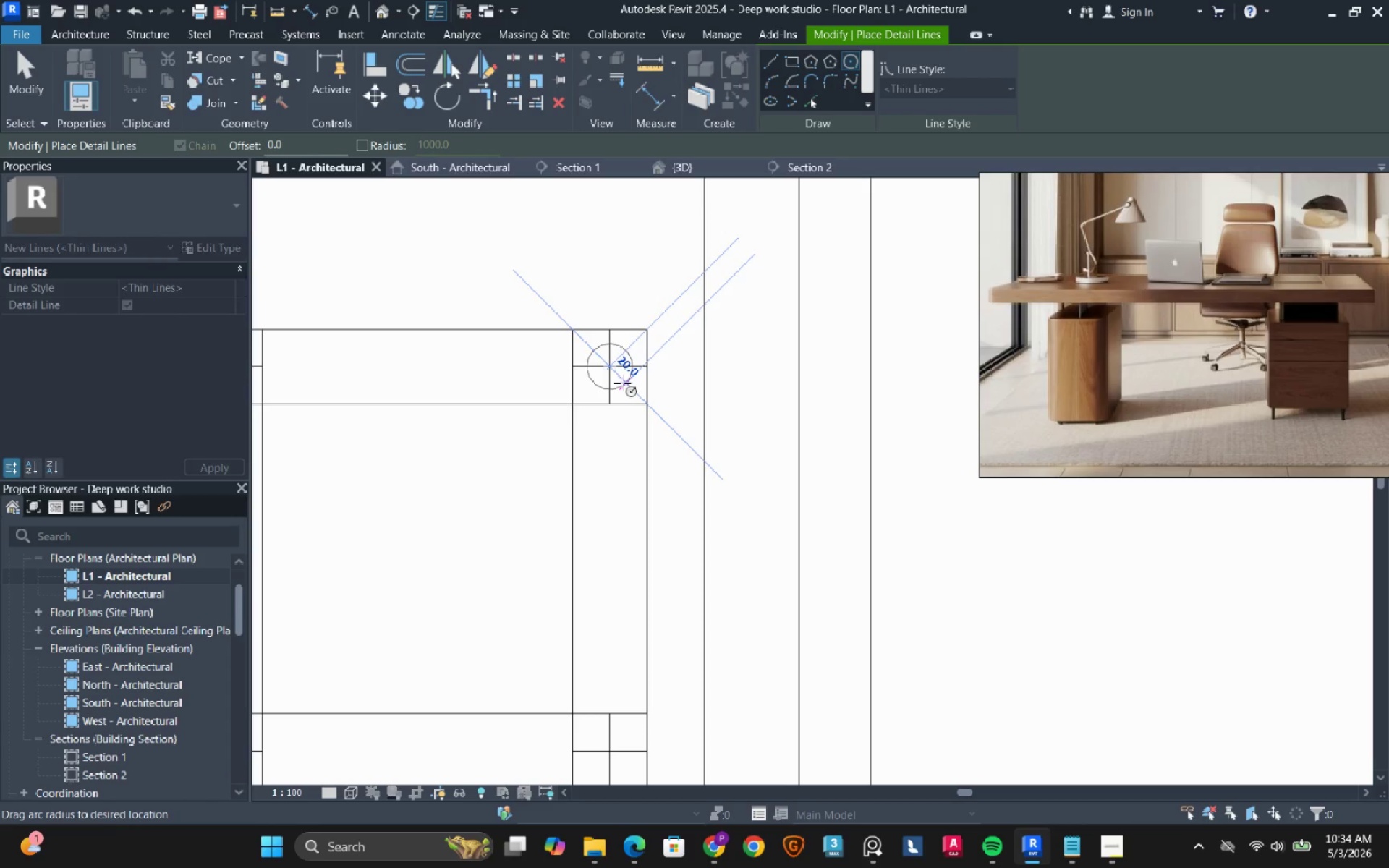 
left_click([622, 383])
 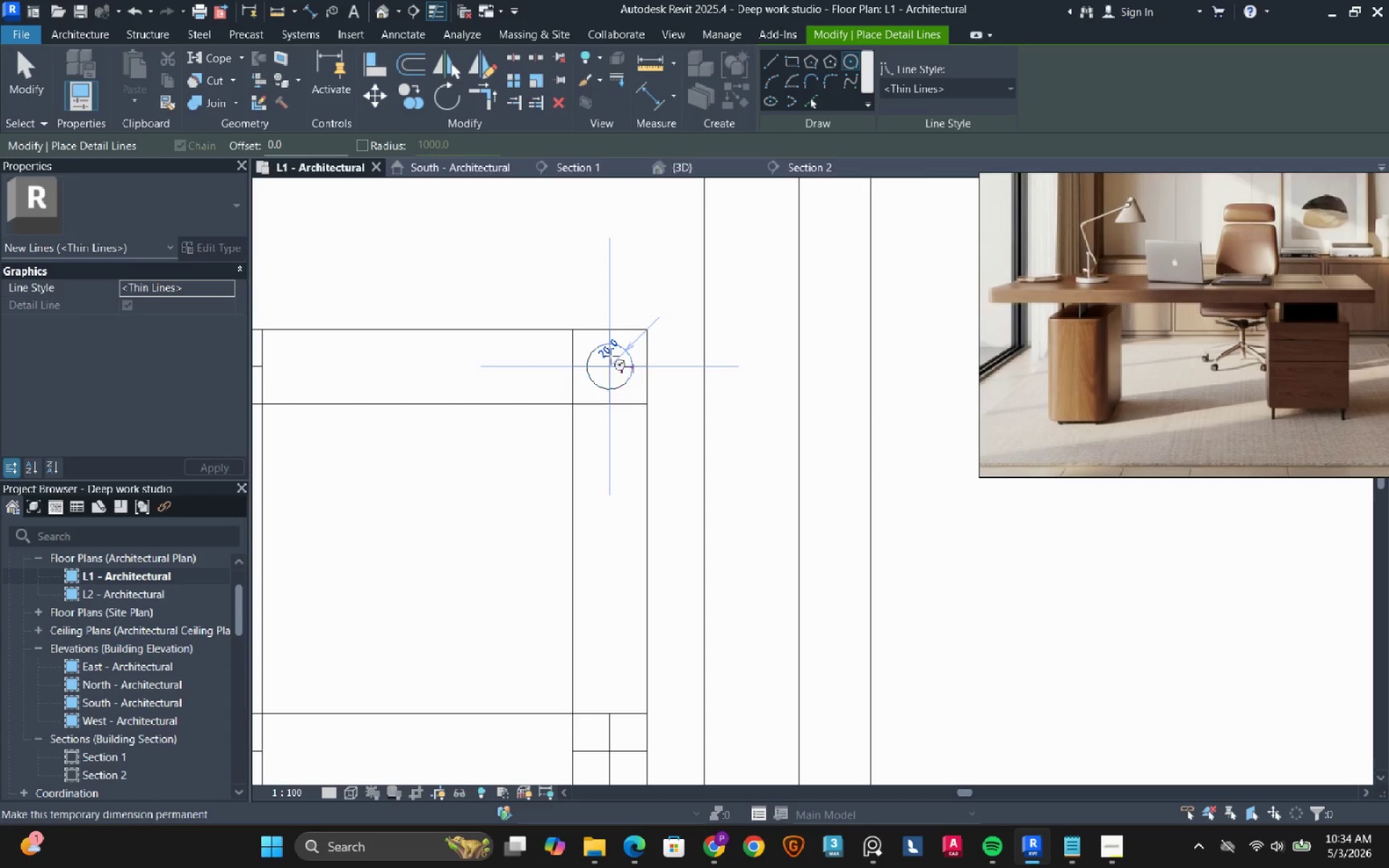 
left_click([608, 351])
 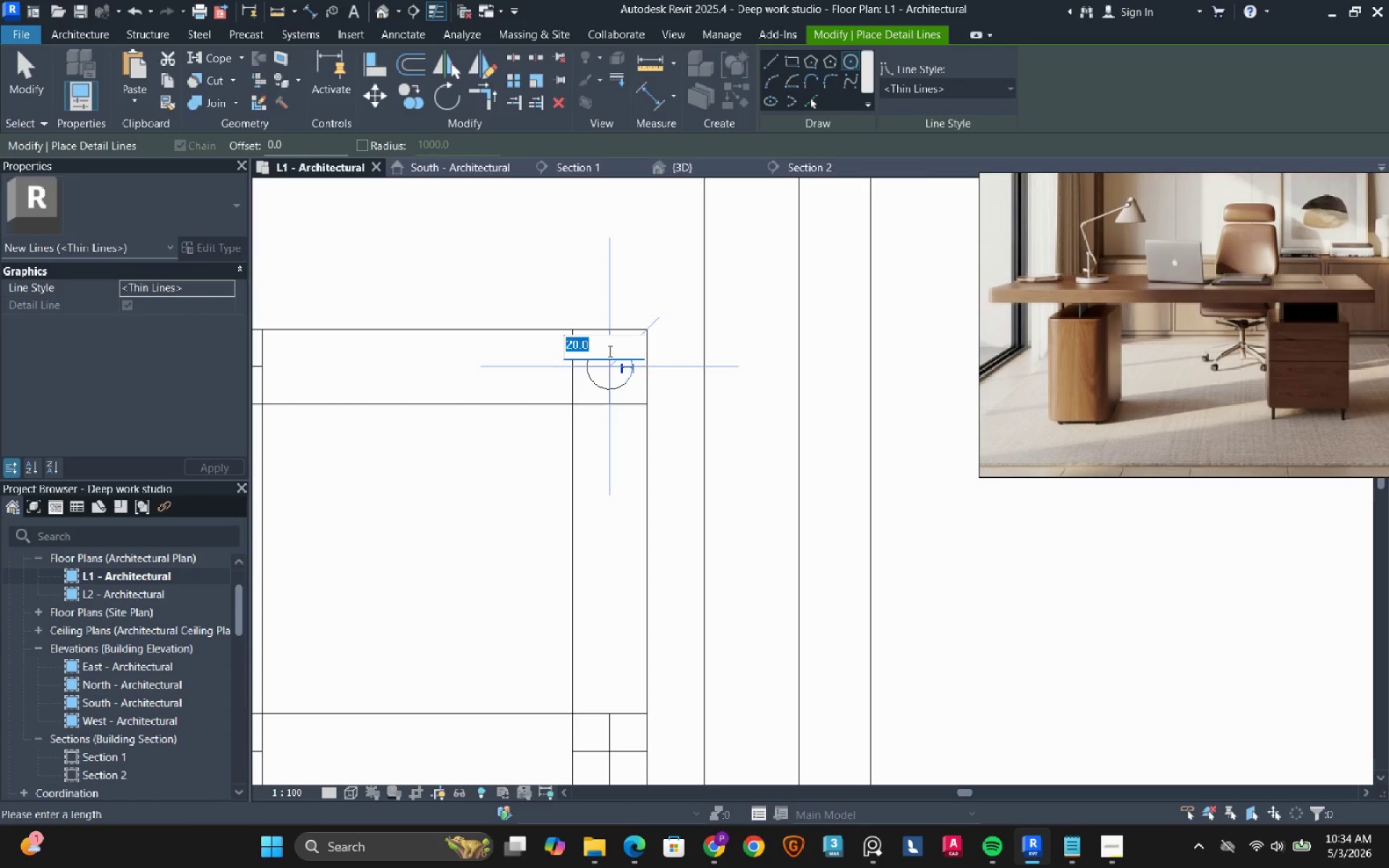 
type(15)
 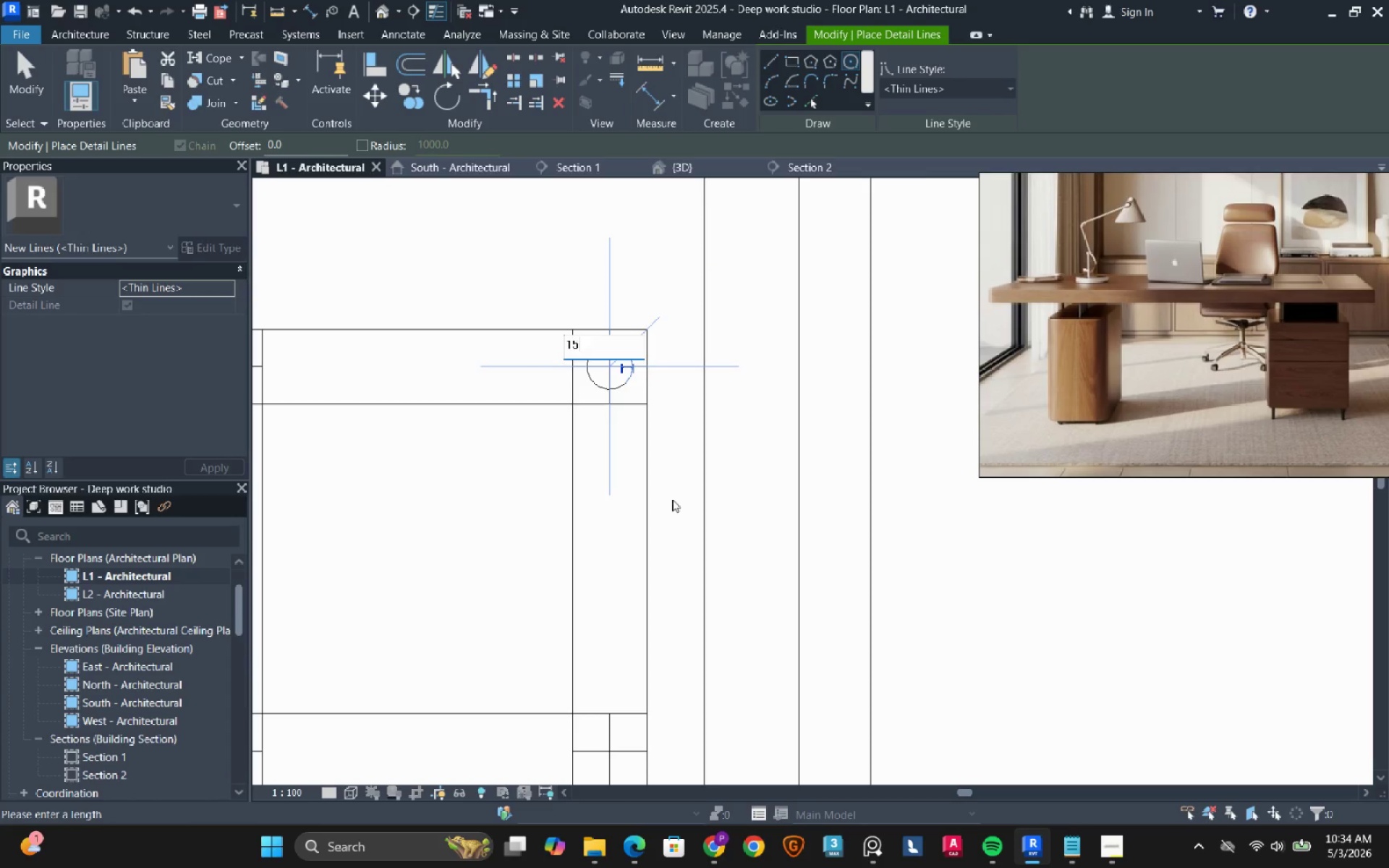 
left_click([672, 499])
 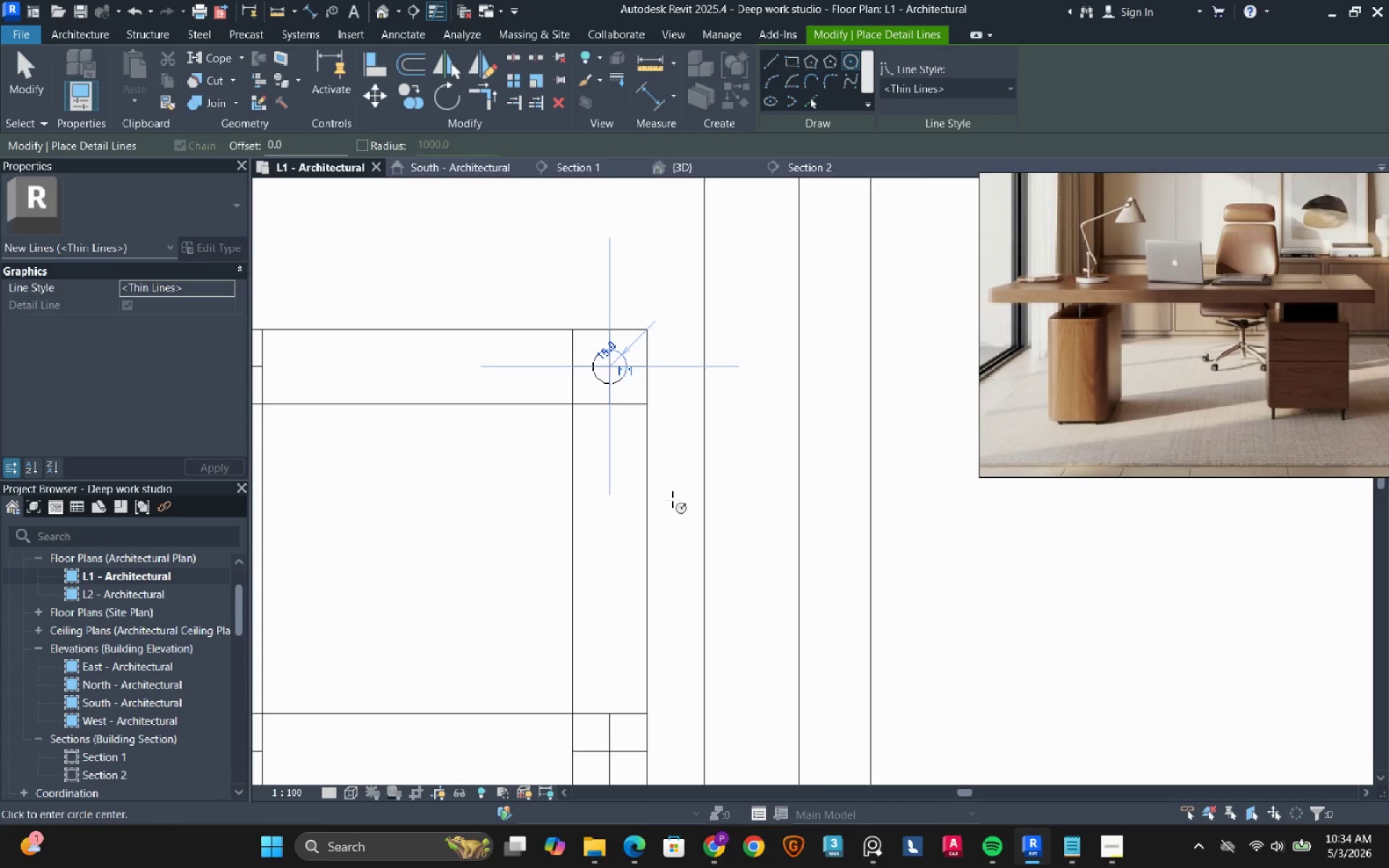 
scroll: coordinate [672, 499], scroll_direction: down, amount: 2.0
 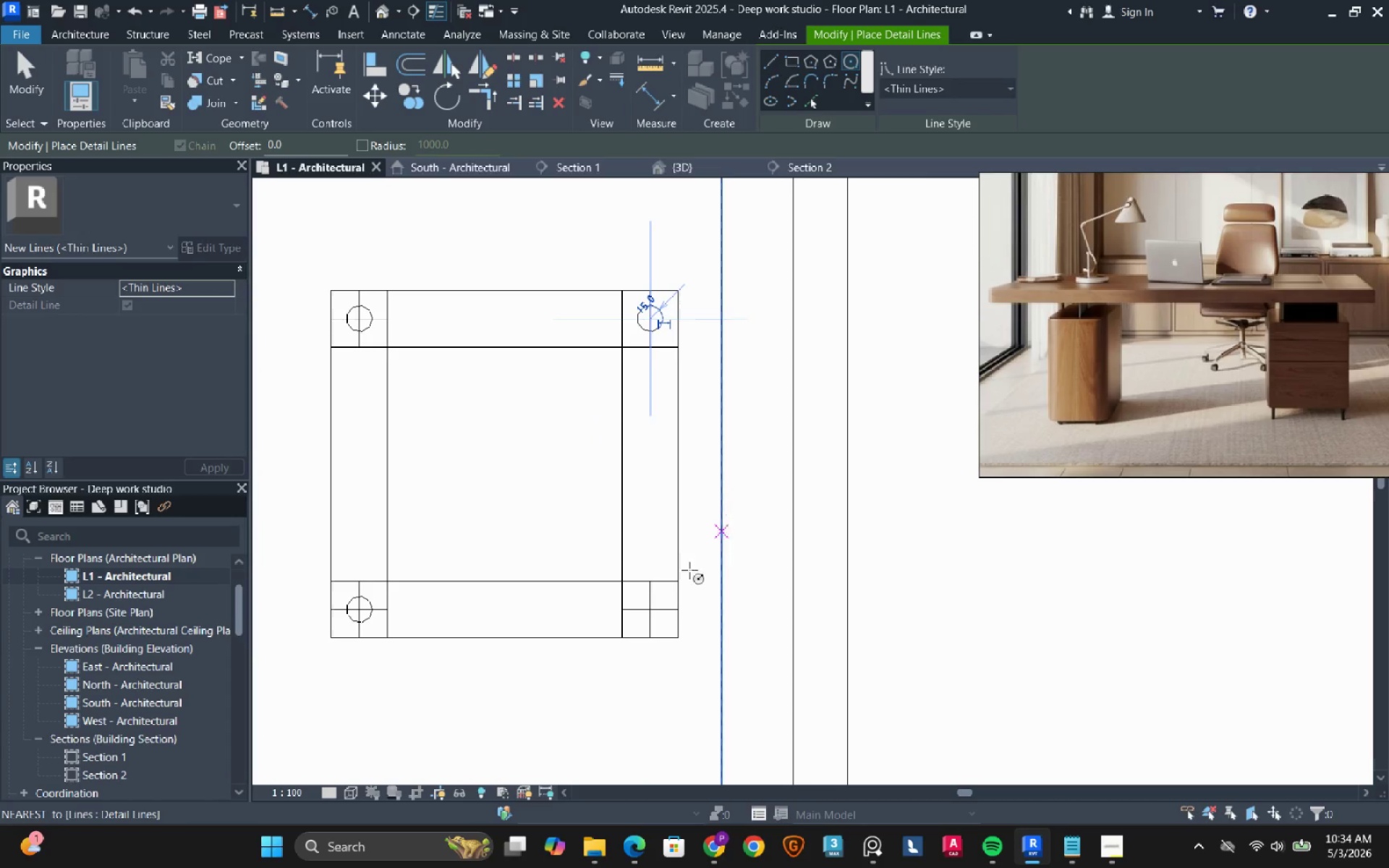 
scroll: coordinate [650, 614], scroll_direction: up, amount: 2.0
 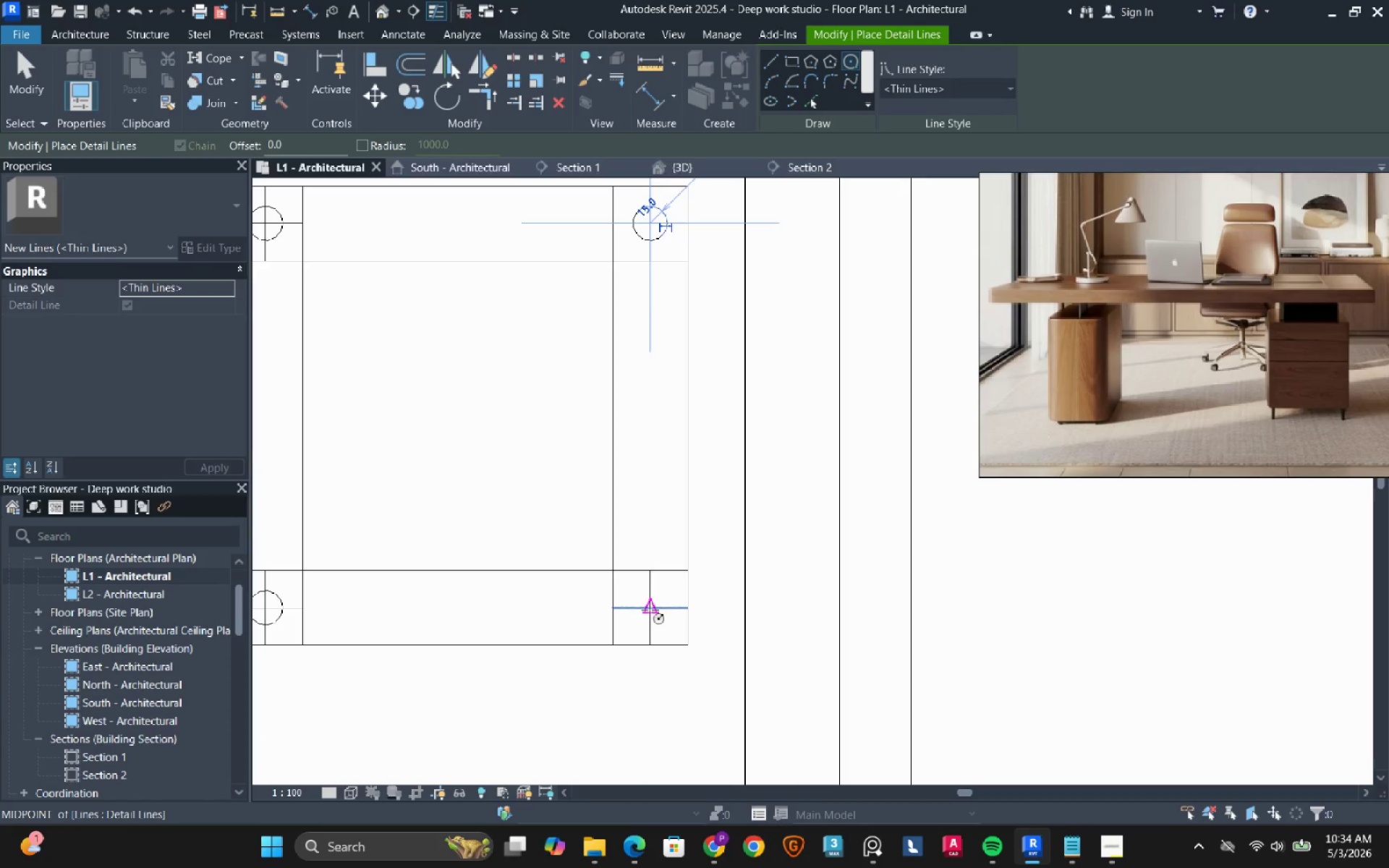 
left_click([650, 610])
 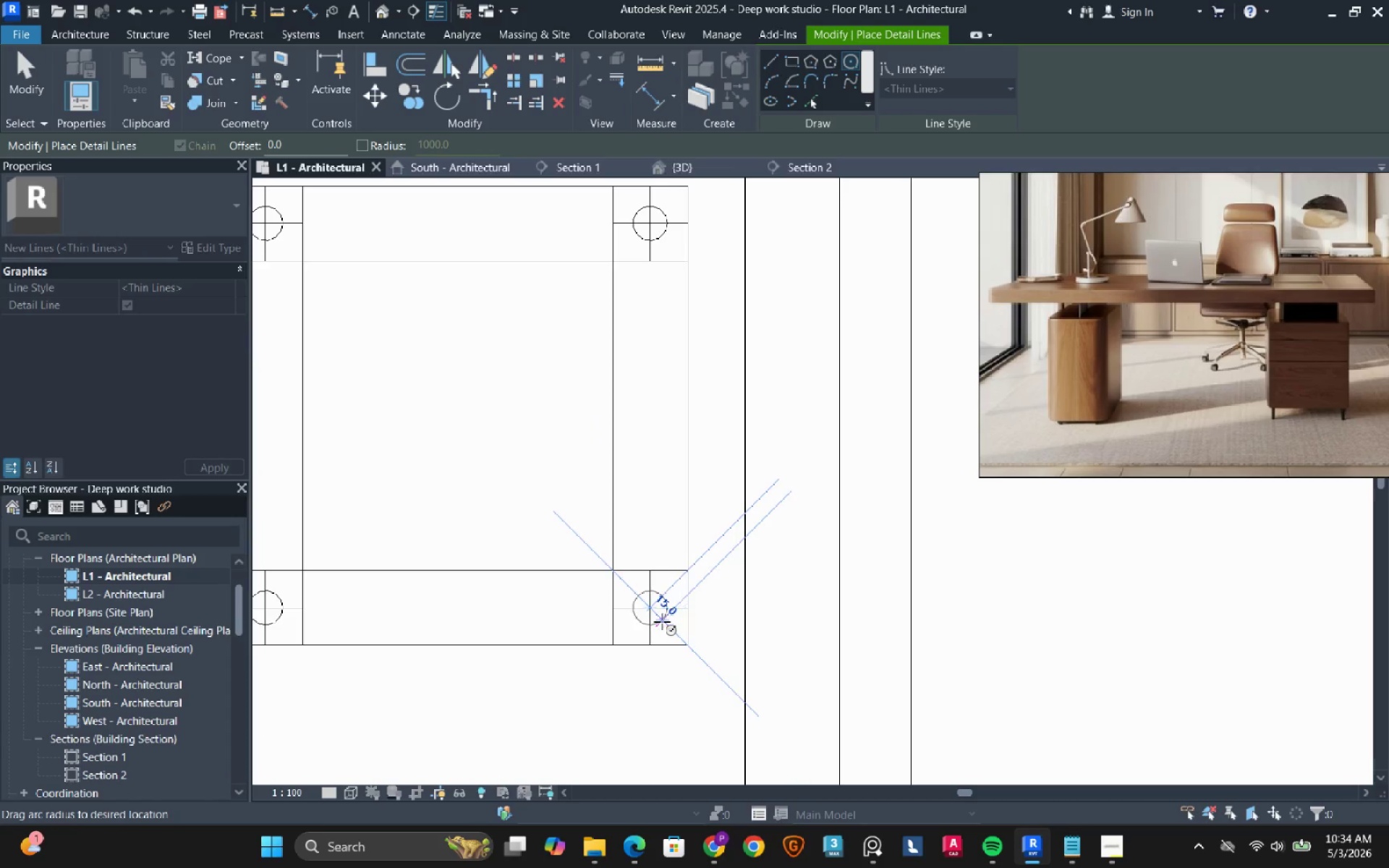 
left_click([662, 621])
 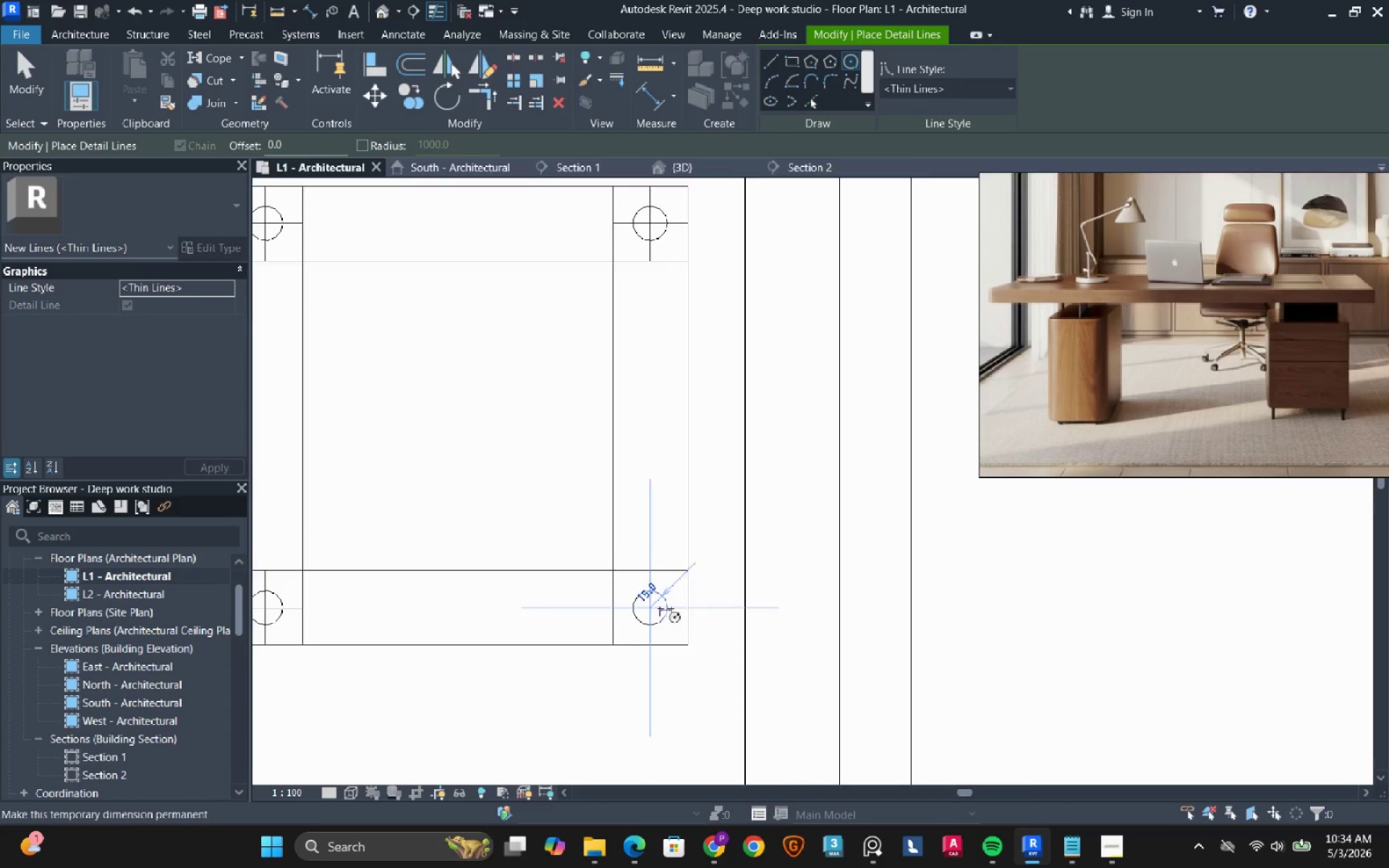 
scroll: coordinate [666, 611], scroll_direction: down, amount: 5.0
 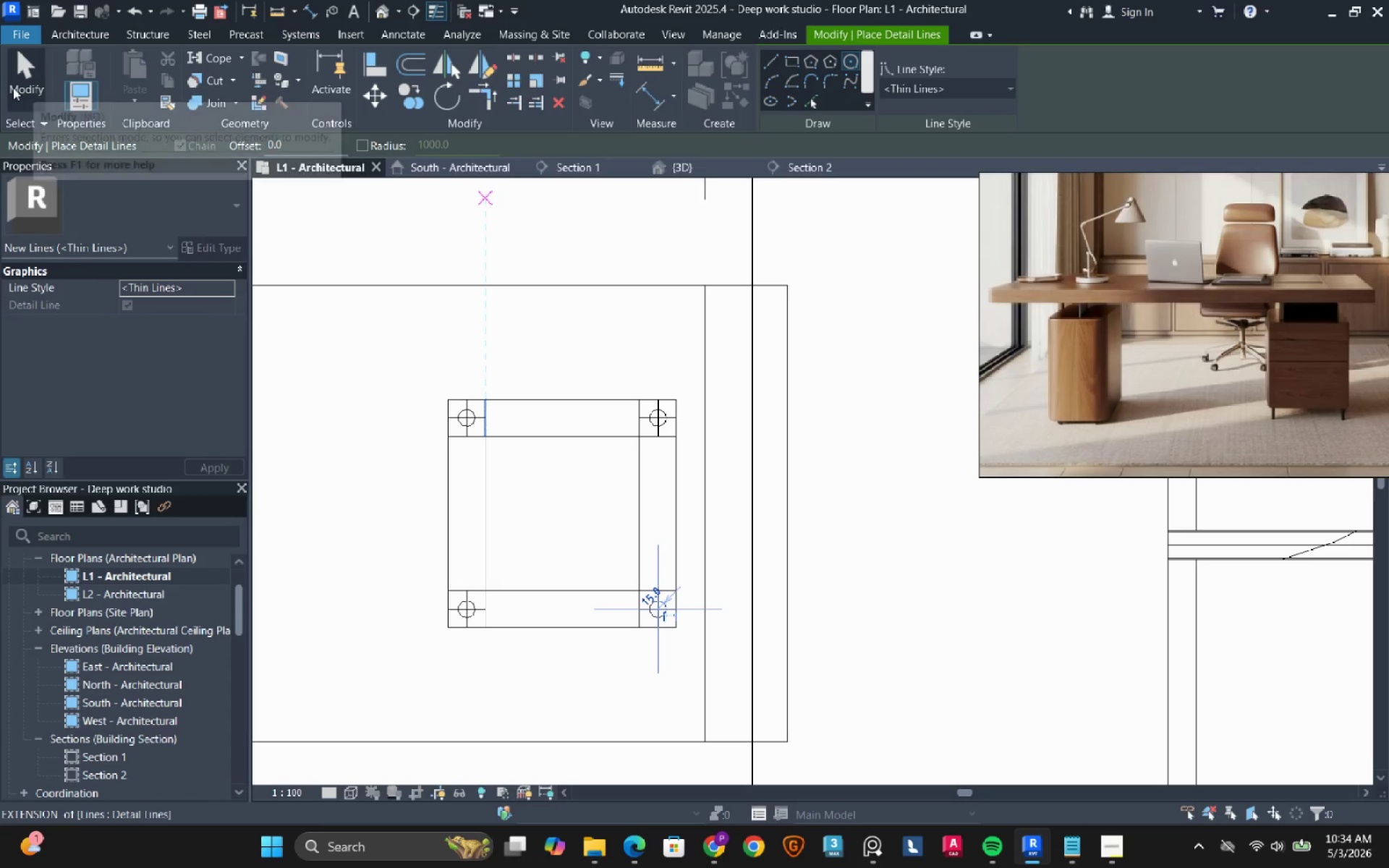 
left_click([13, 88])
 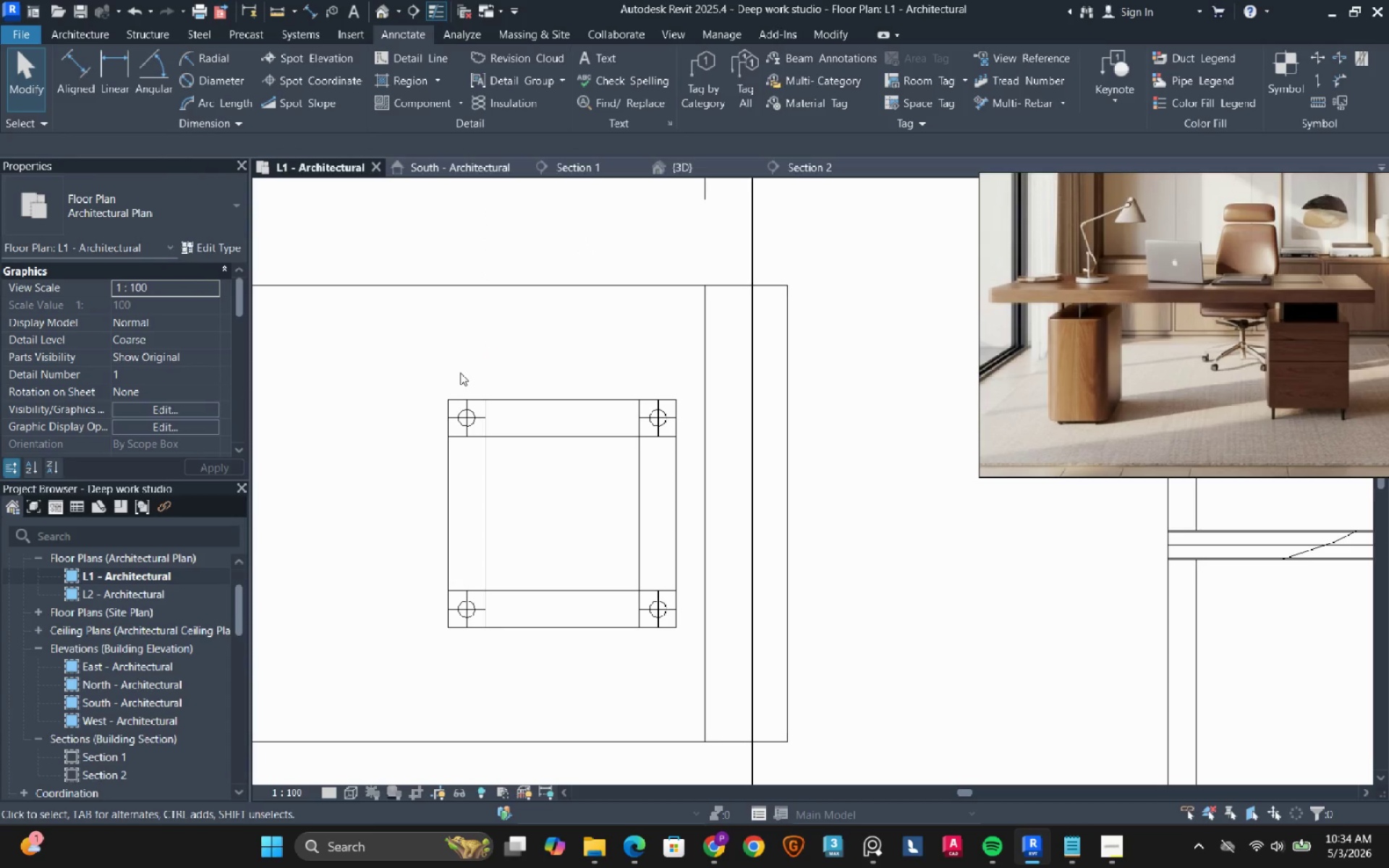 
scroll: coordinate [694, 585], scroll_direction: down, amount: 5.0
 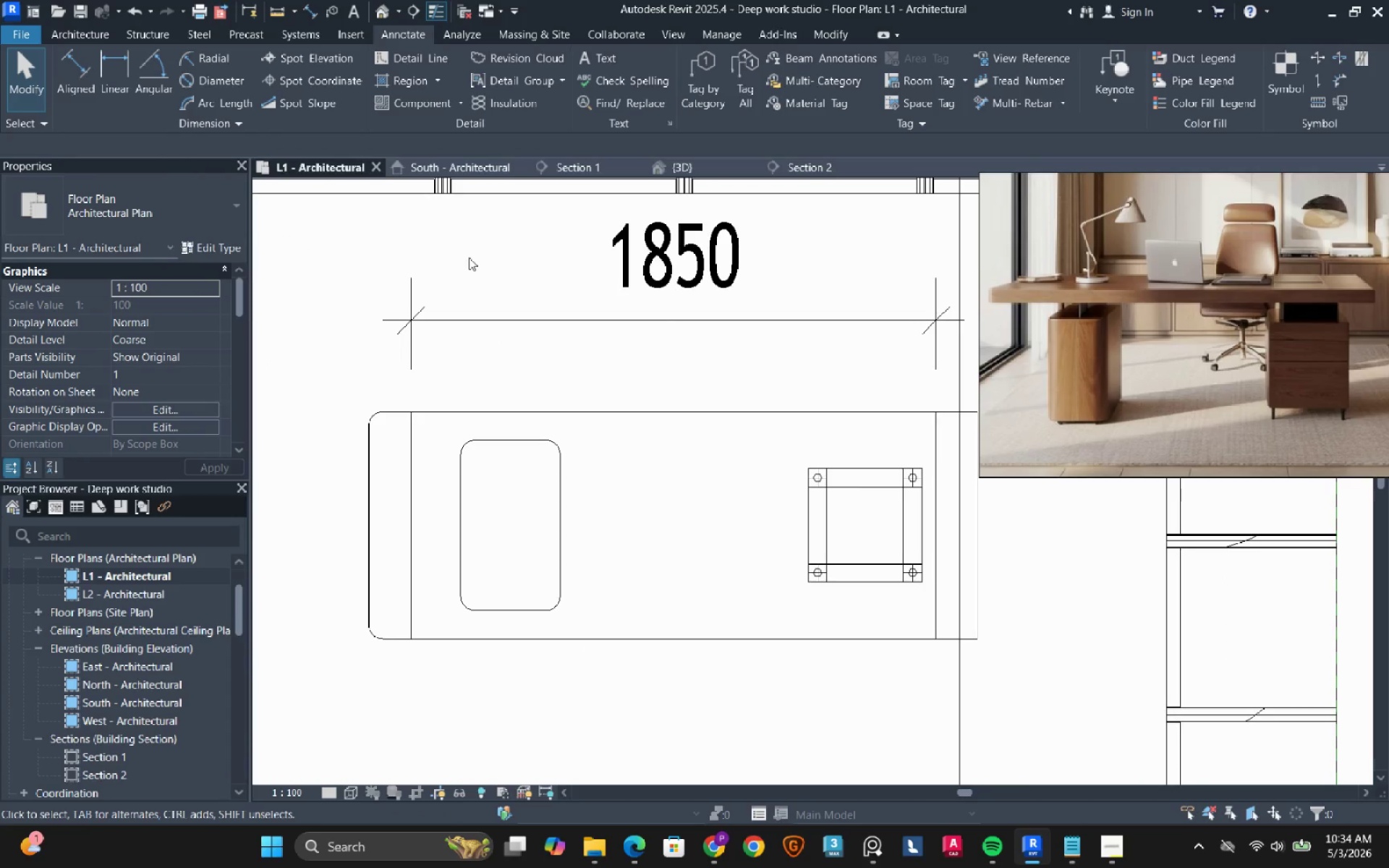 
wait(9.8)
 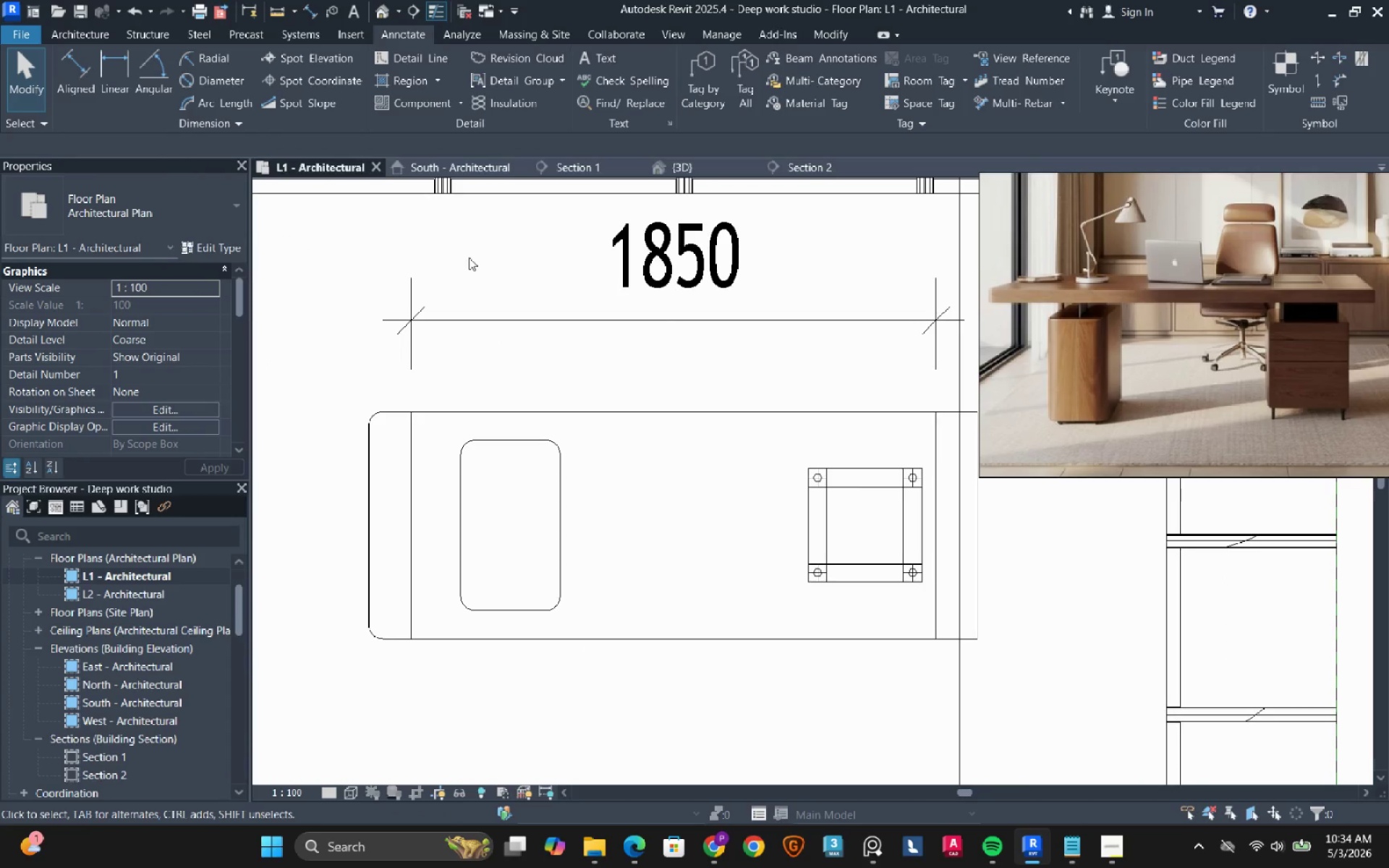 
left_click([430, 59])
 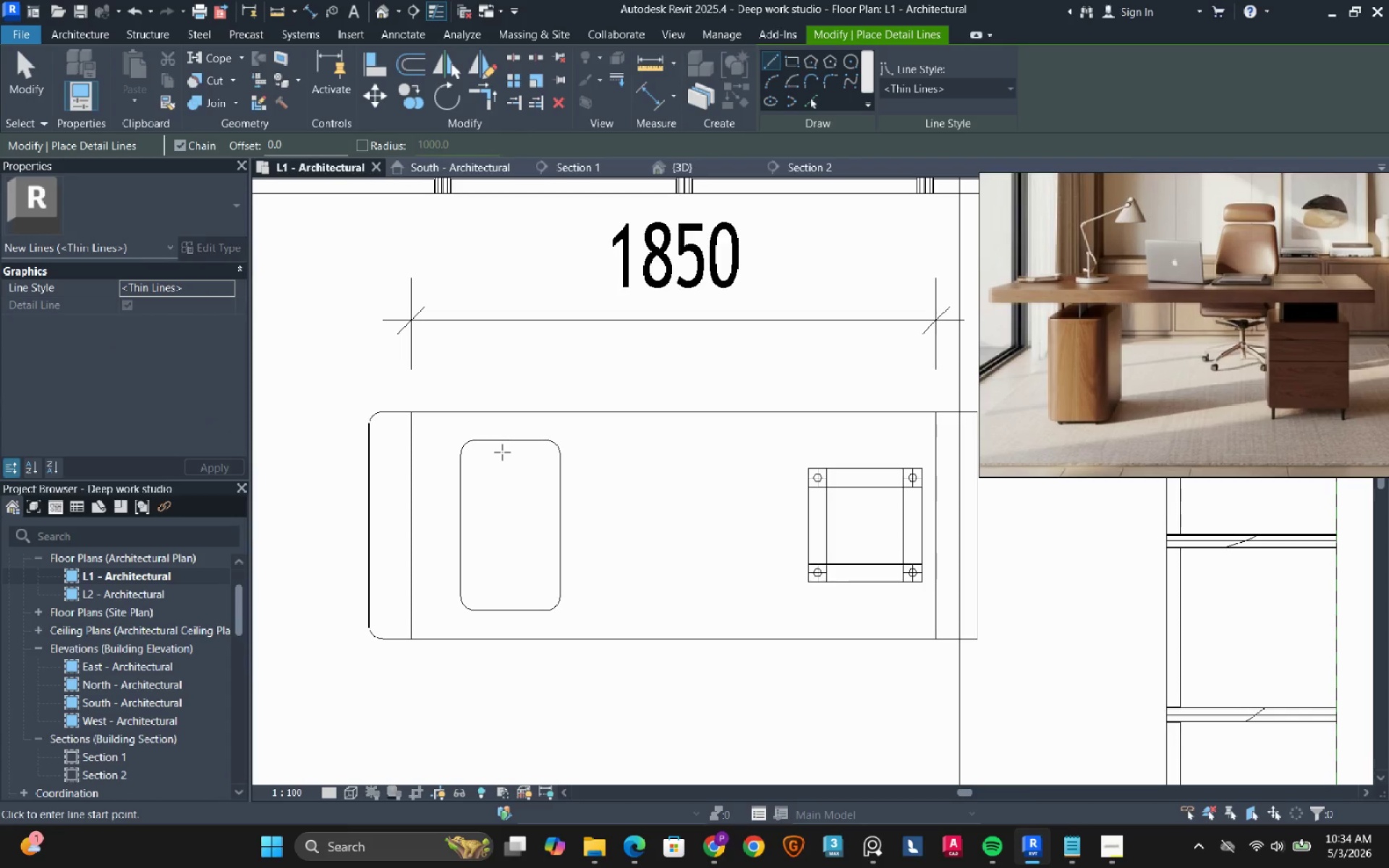 
left_click([506, 442])
 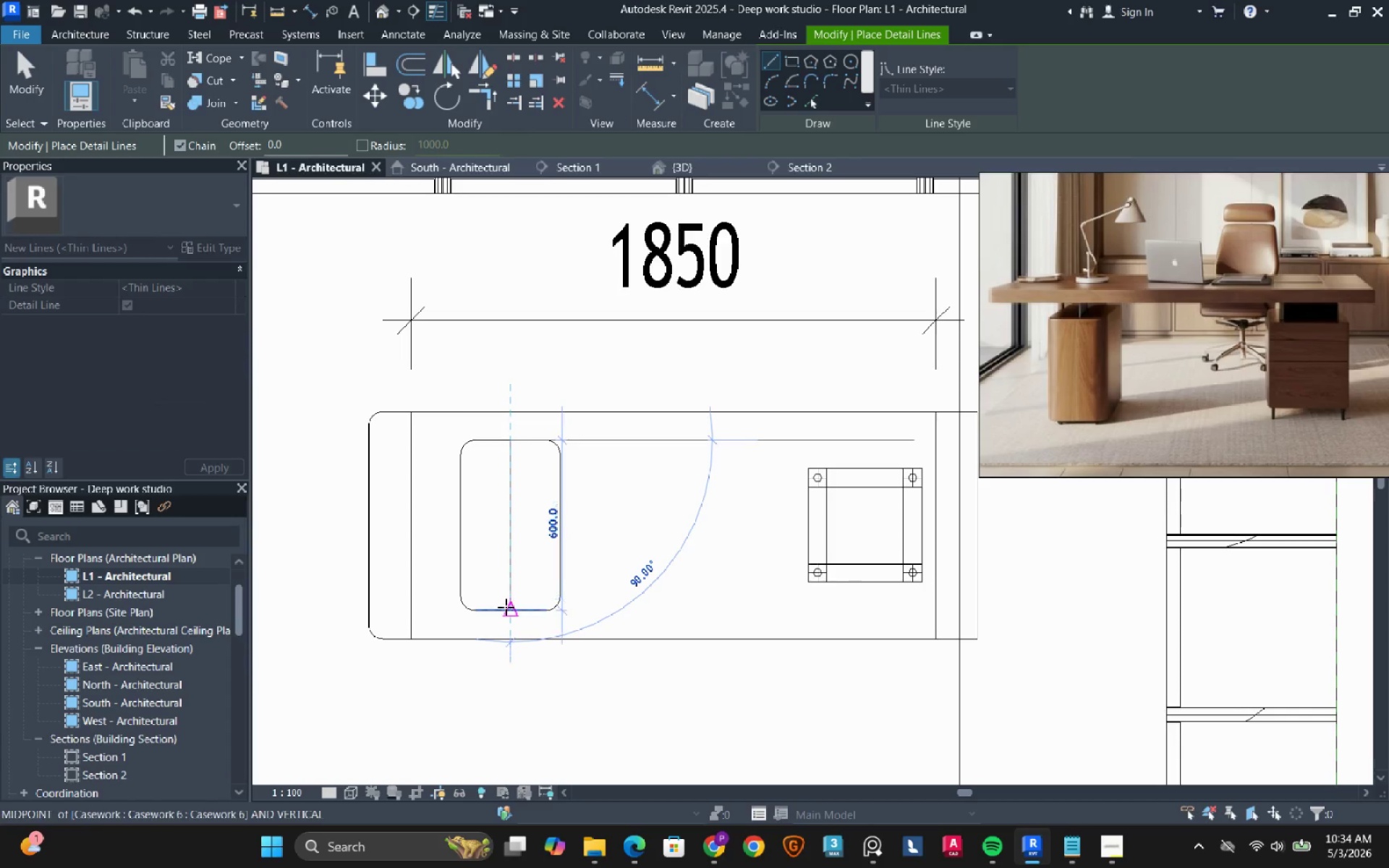 
left_click([506, 609])
 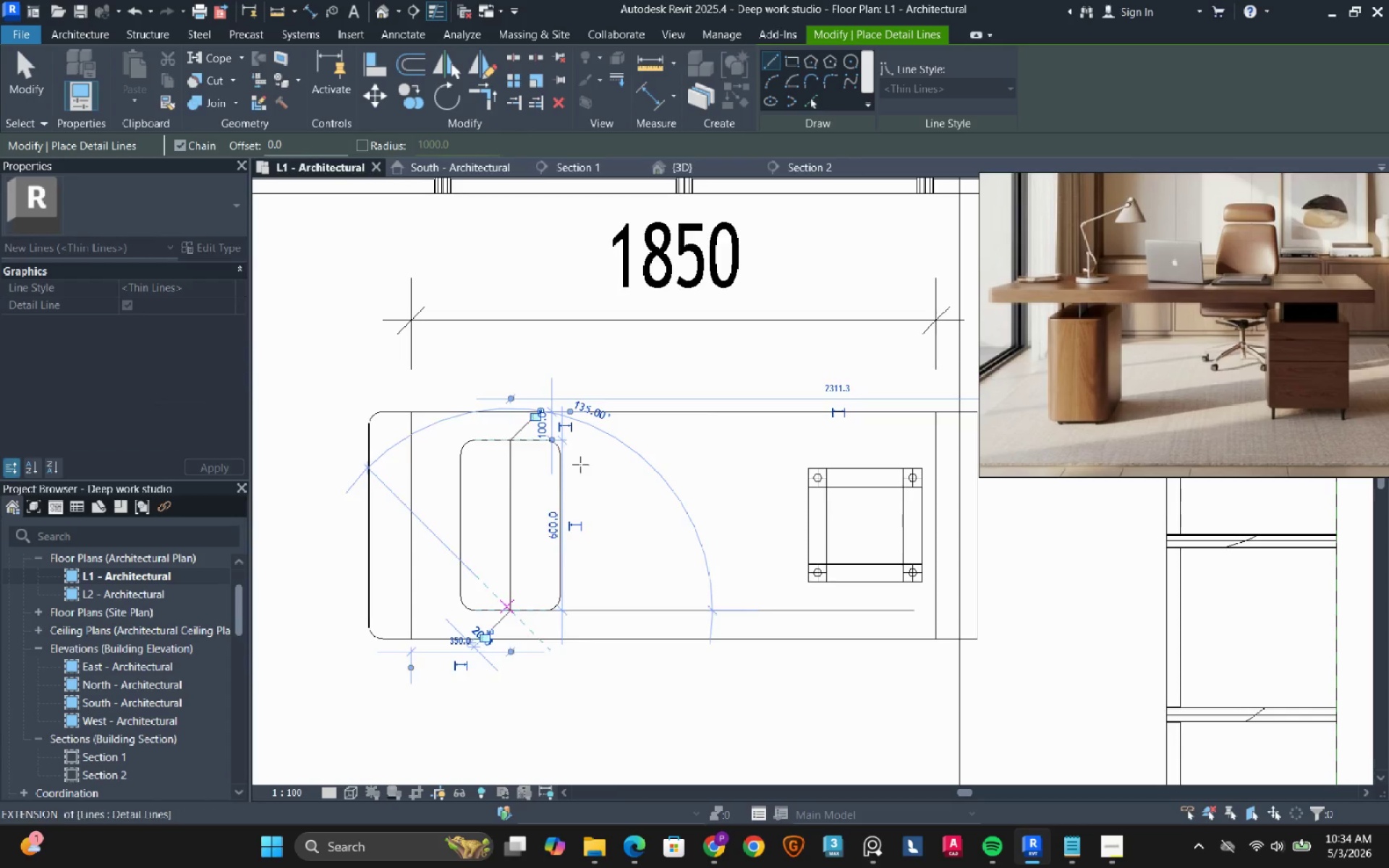 
right_click([581, 464])
 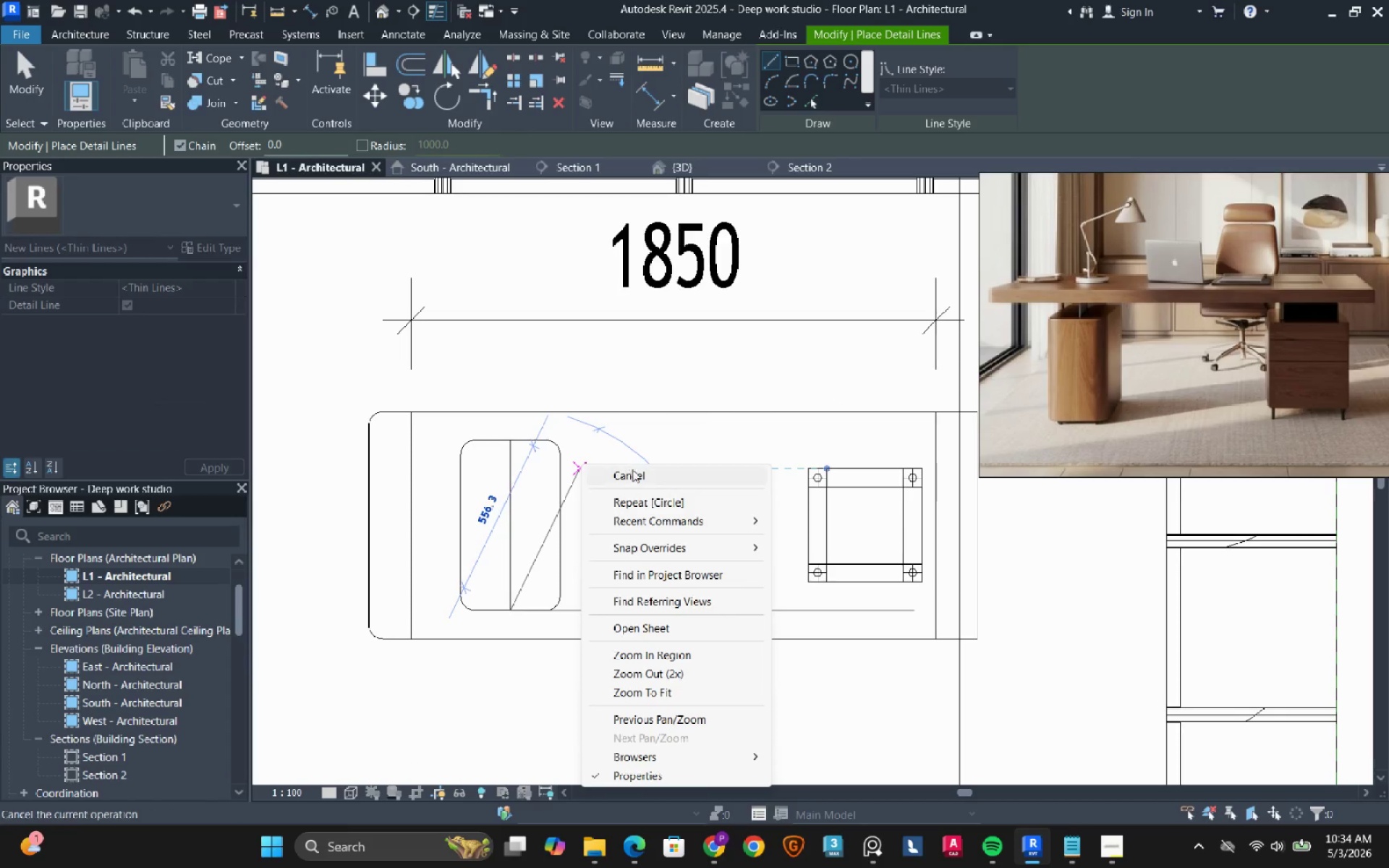 
left_click([633, 477])
 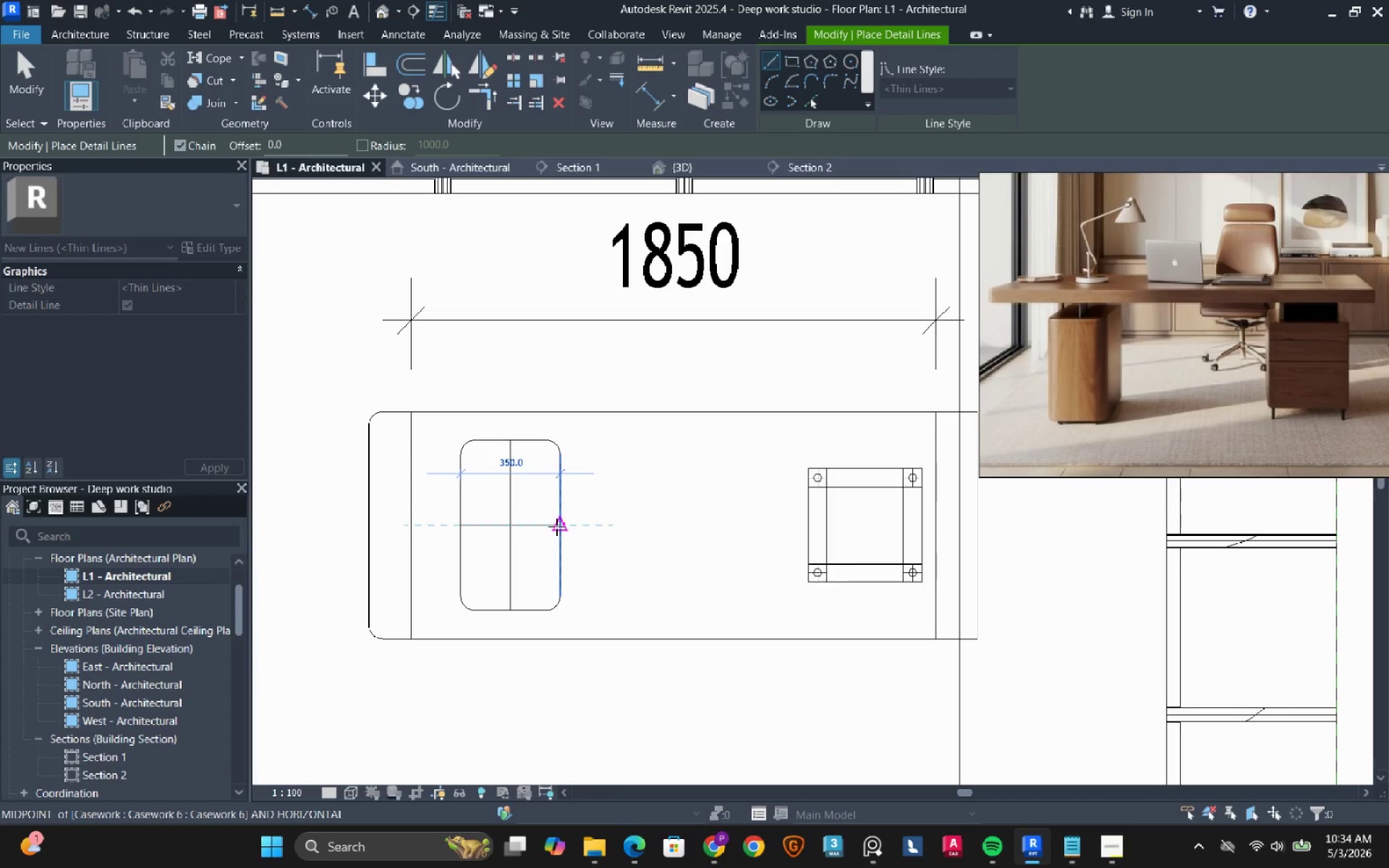 
left_click([556, 527])
 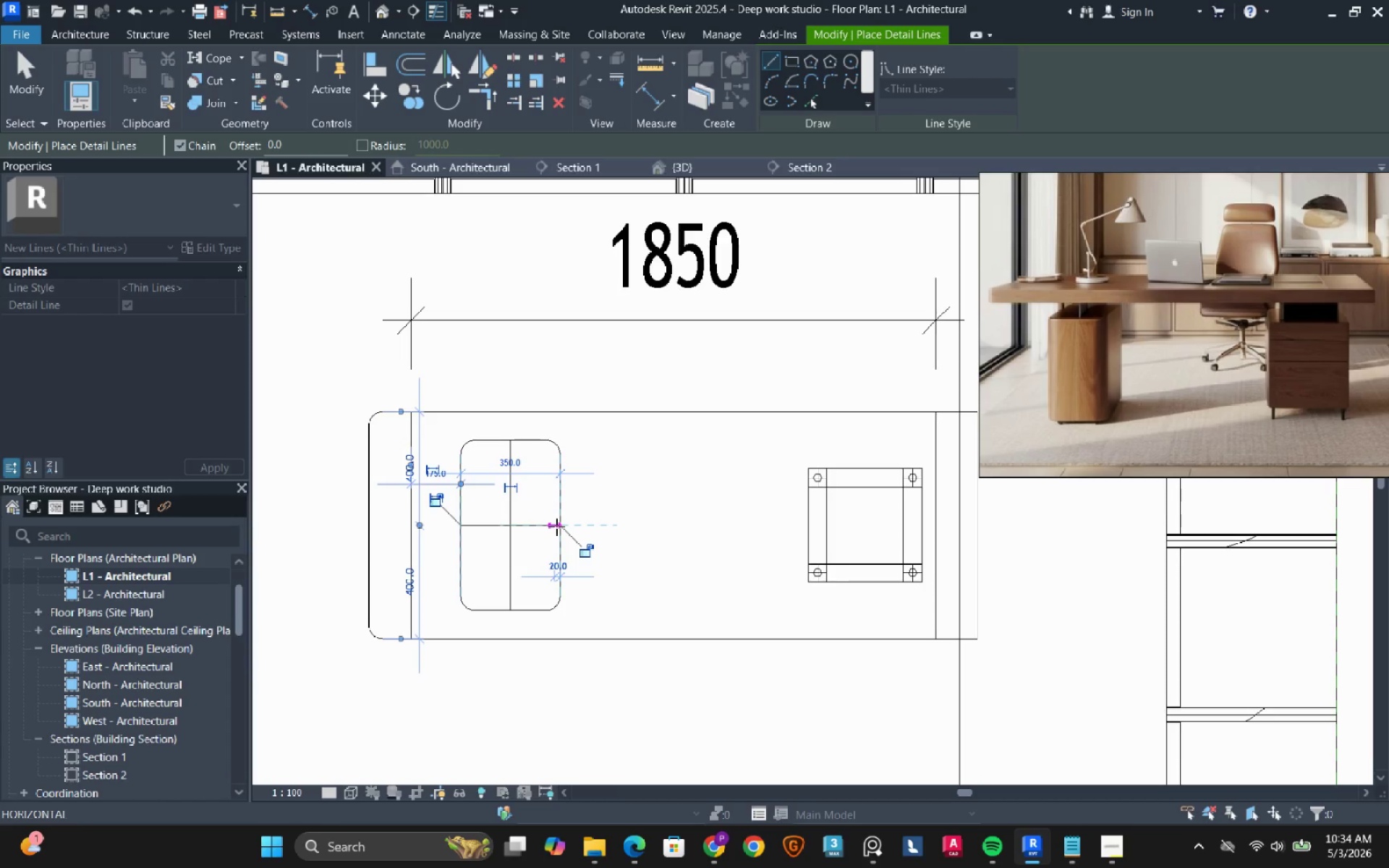 
right_click([556, 527])
 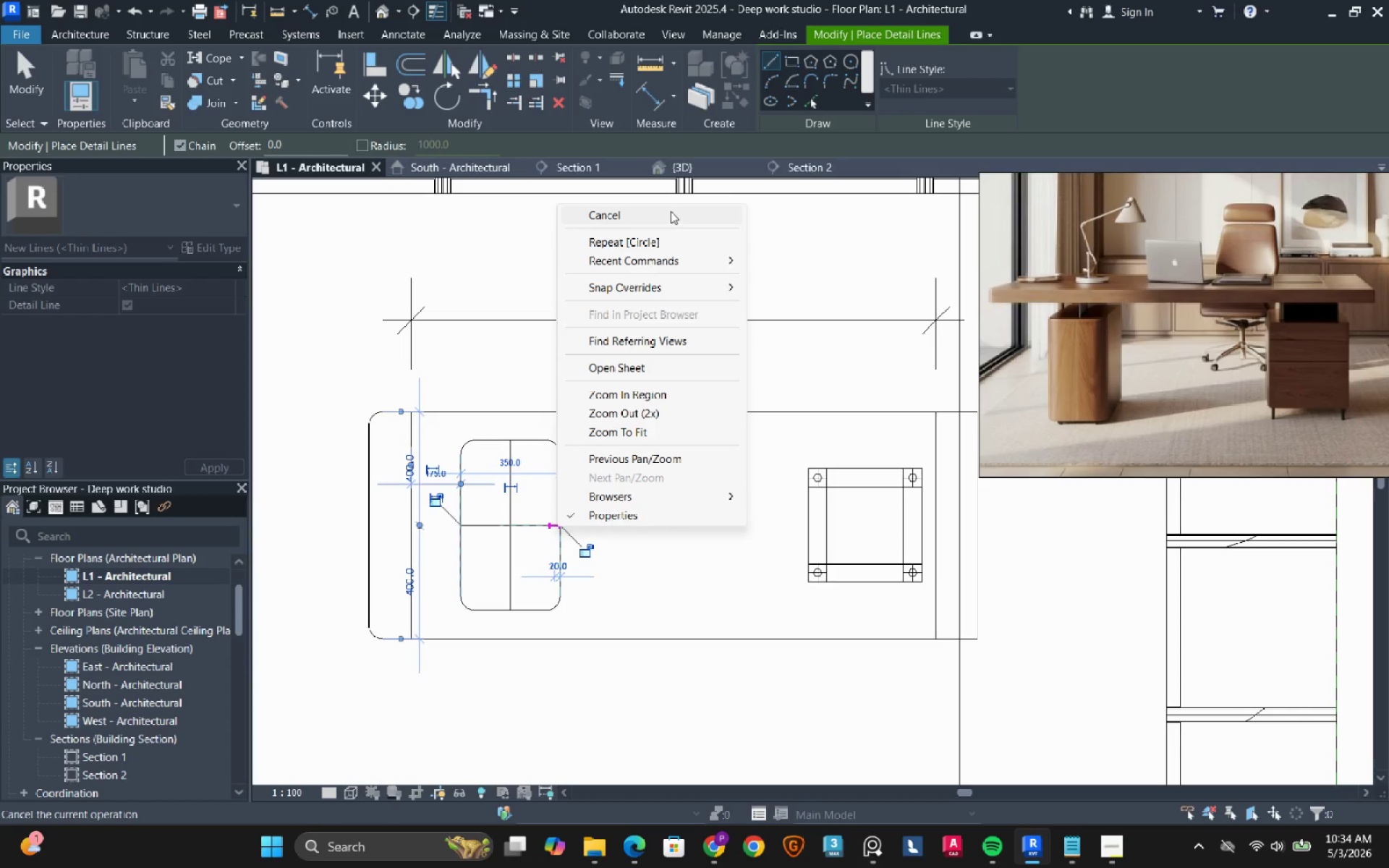 
left_click([671, 211])
 